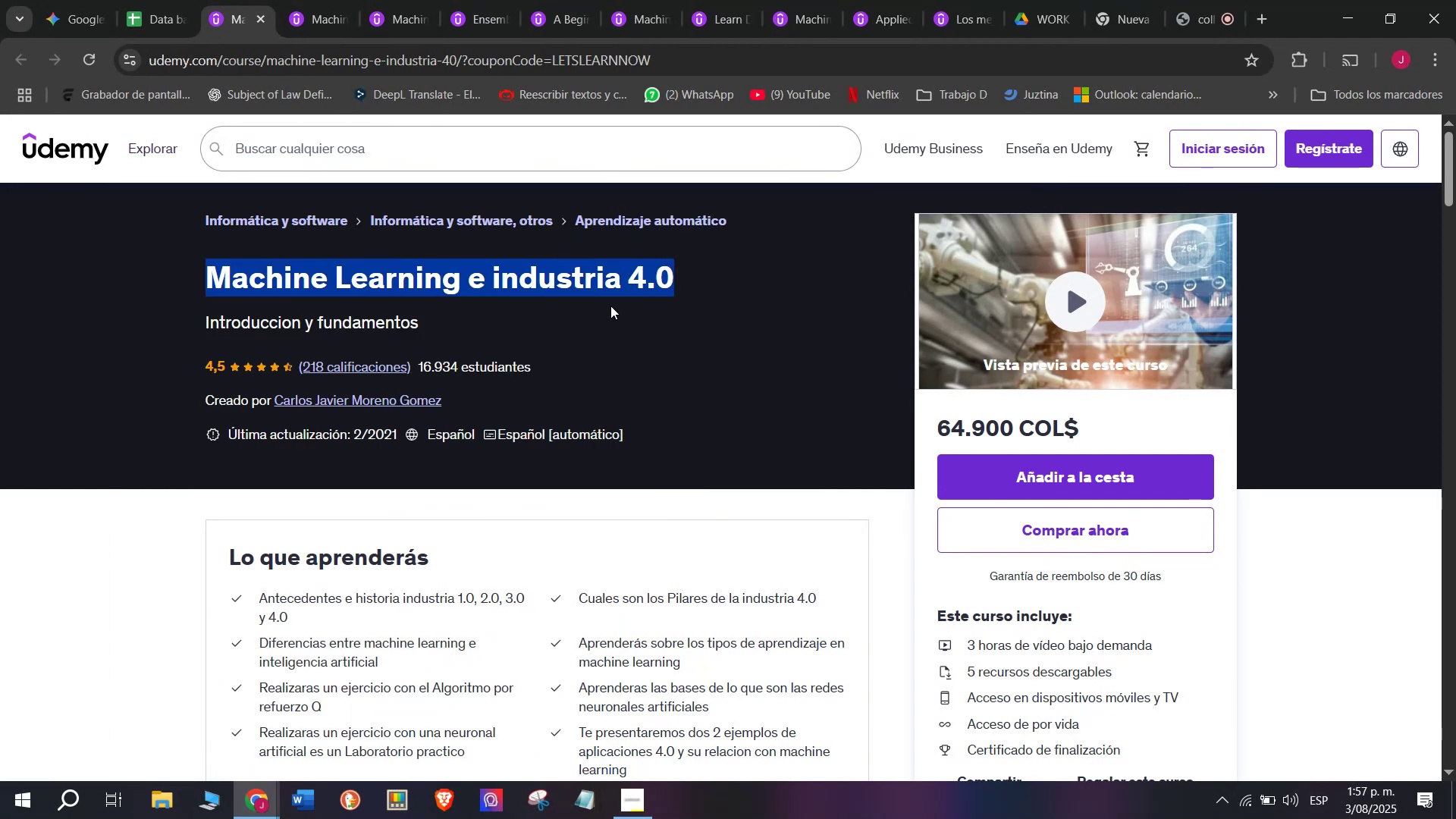 
key(Control+C)
 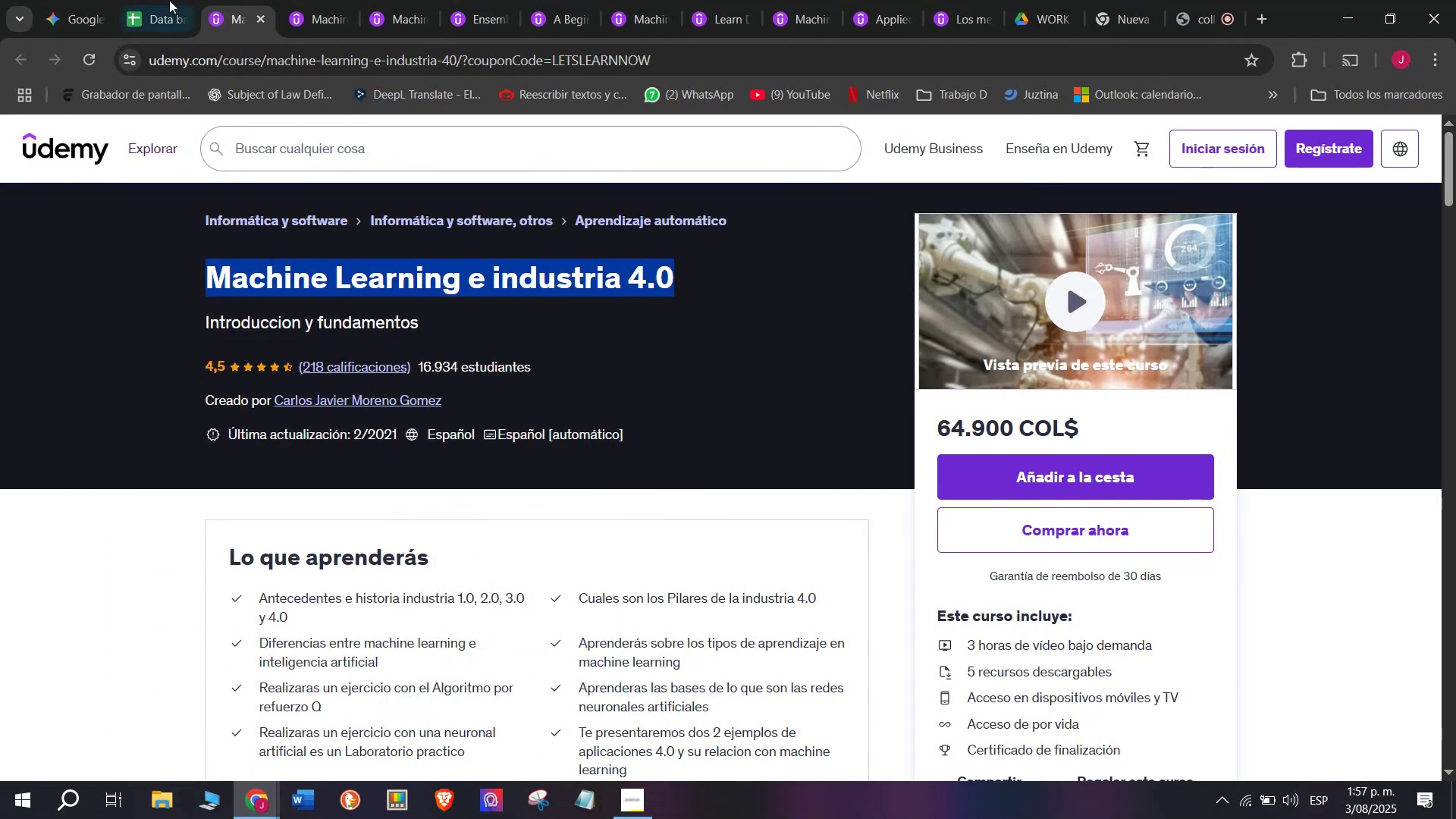 
left_click([168, 0])
 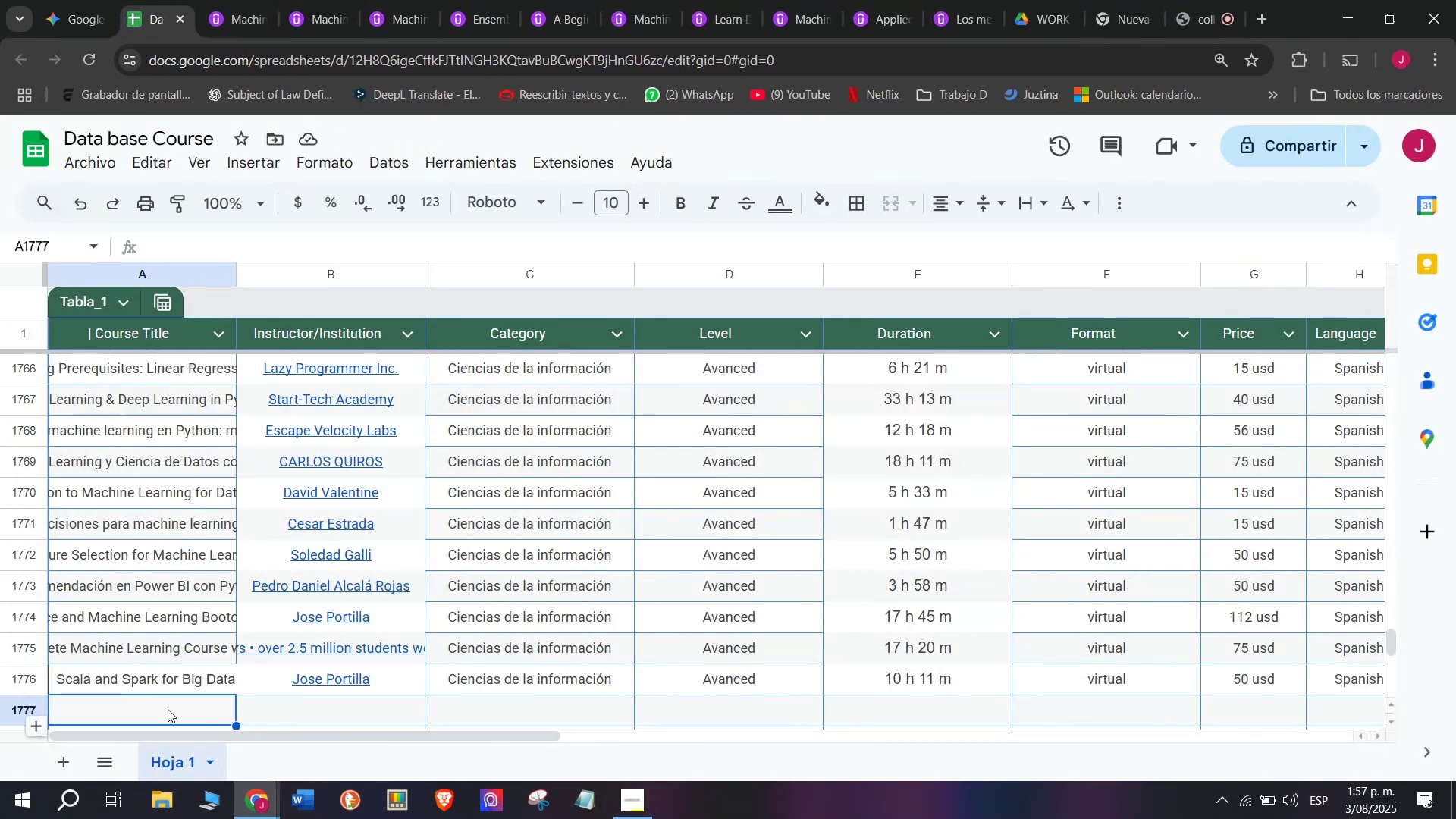 
double_click([170, 710])
 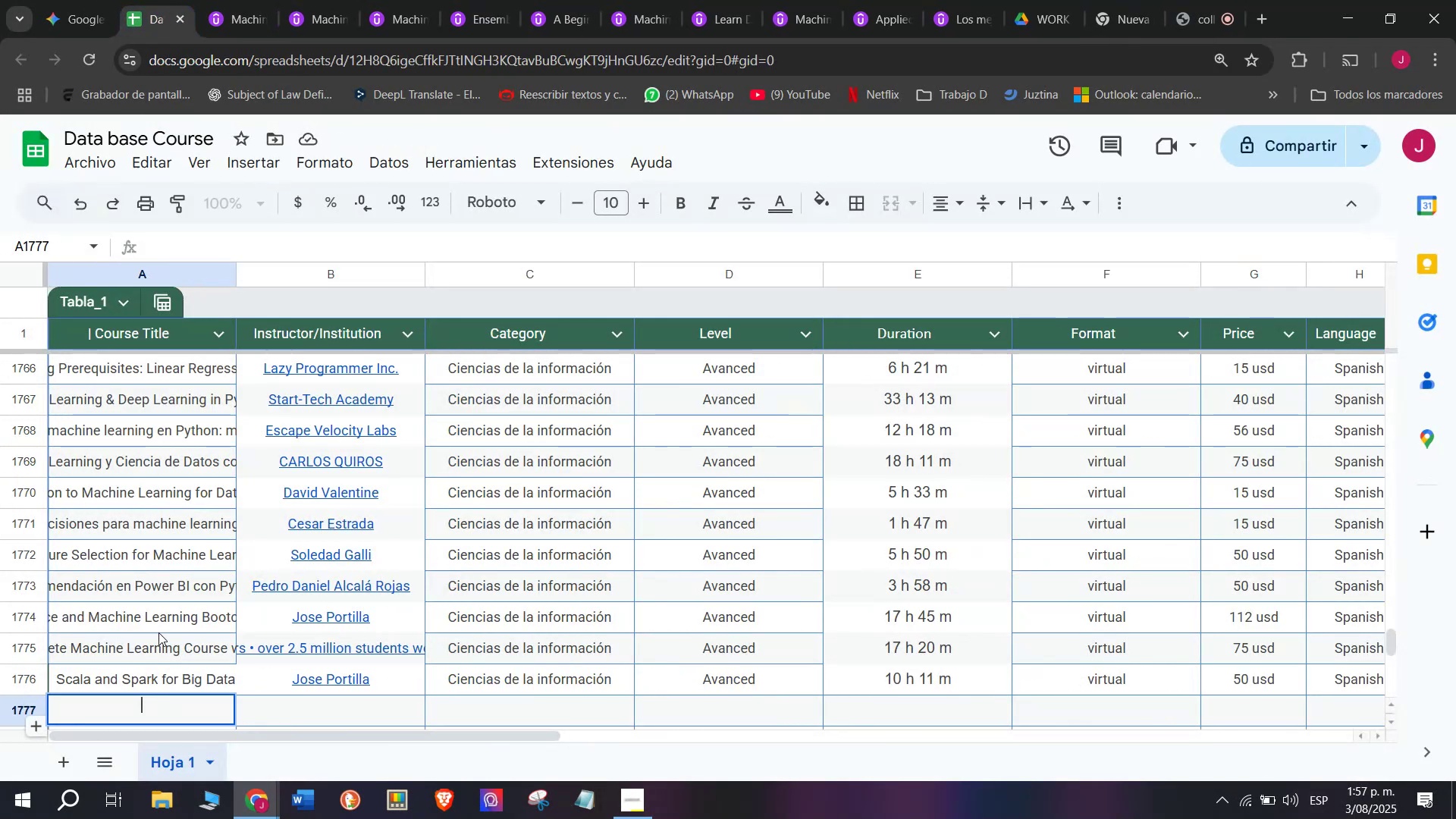 
key(Z)
 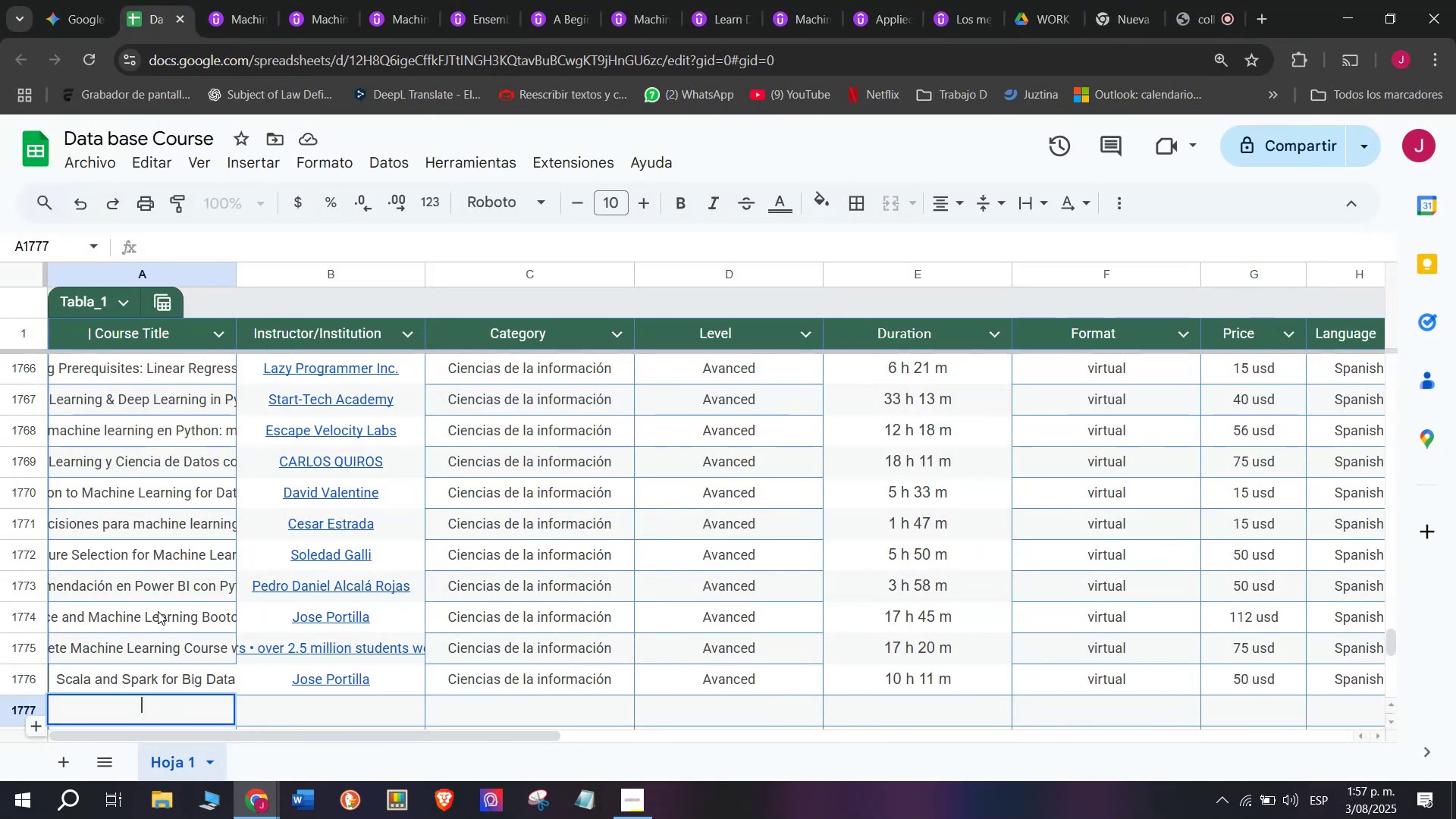 
key(Control+ControlLeft)
 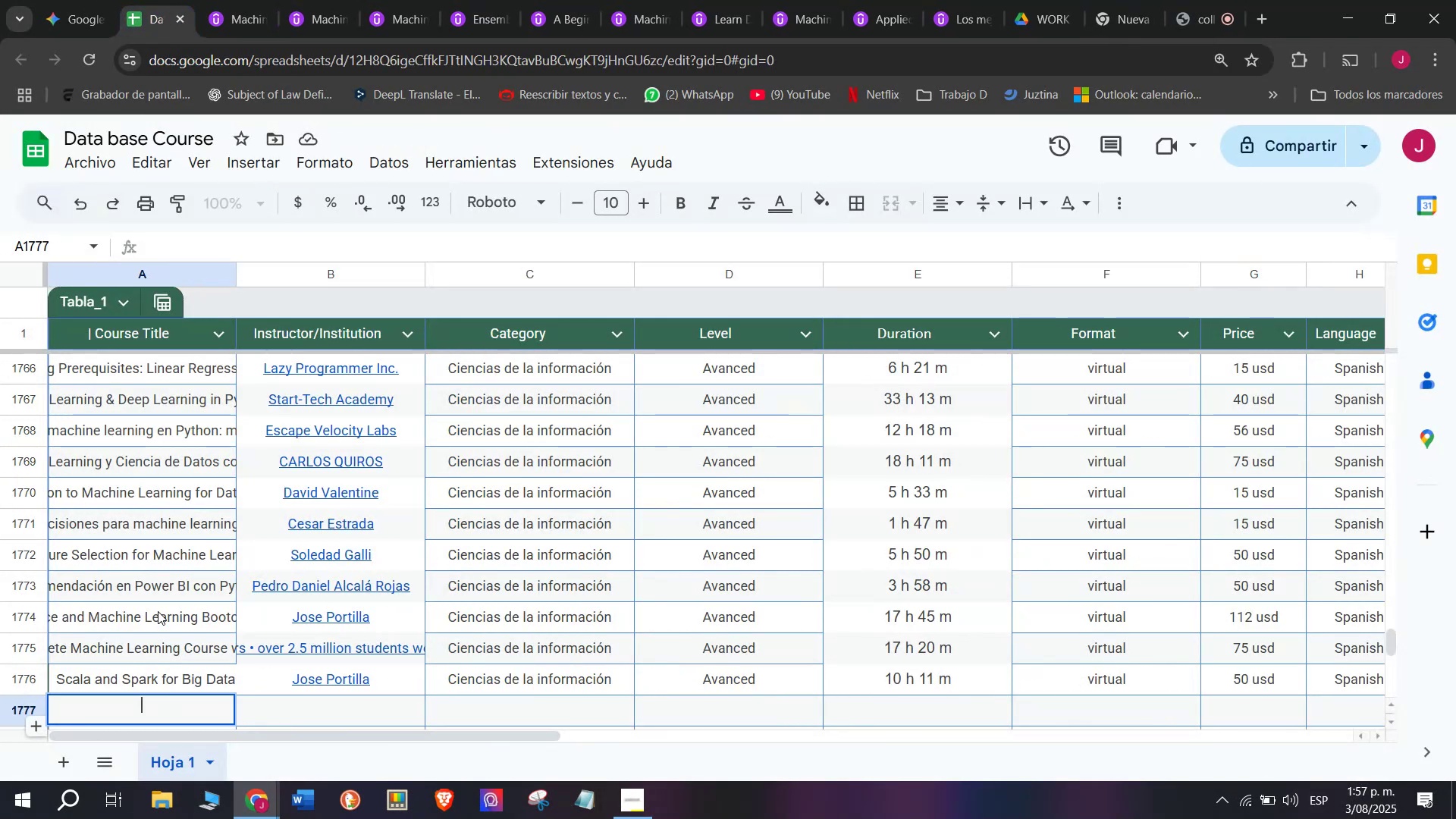 
key(Control+V)
 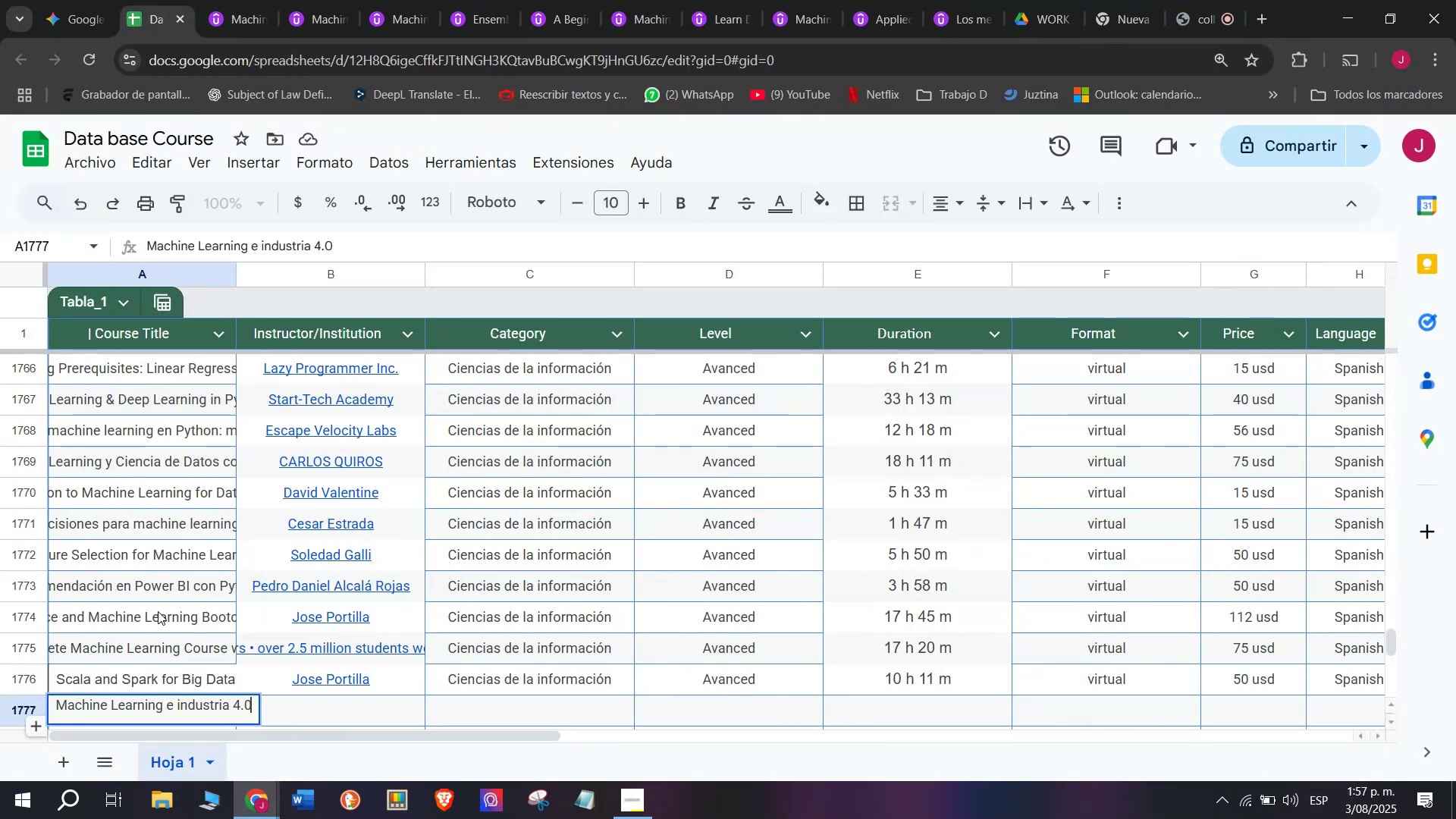 
left_click([158, 611])
 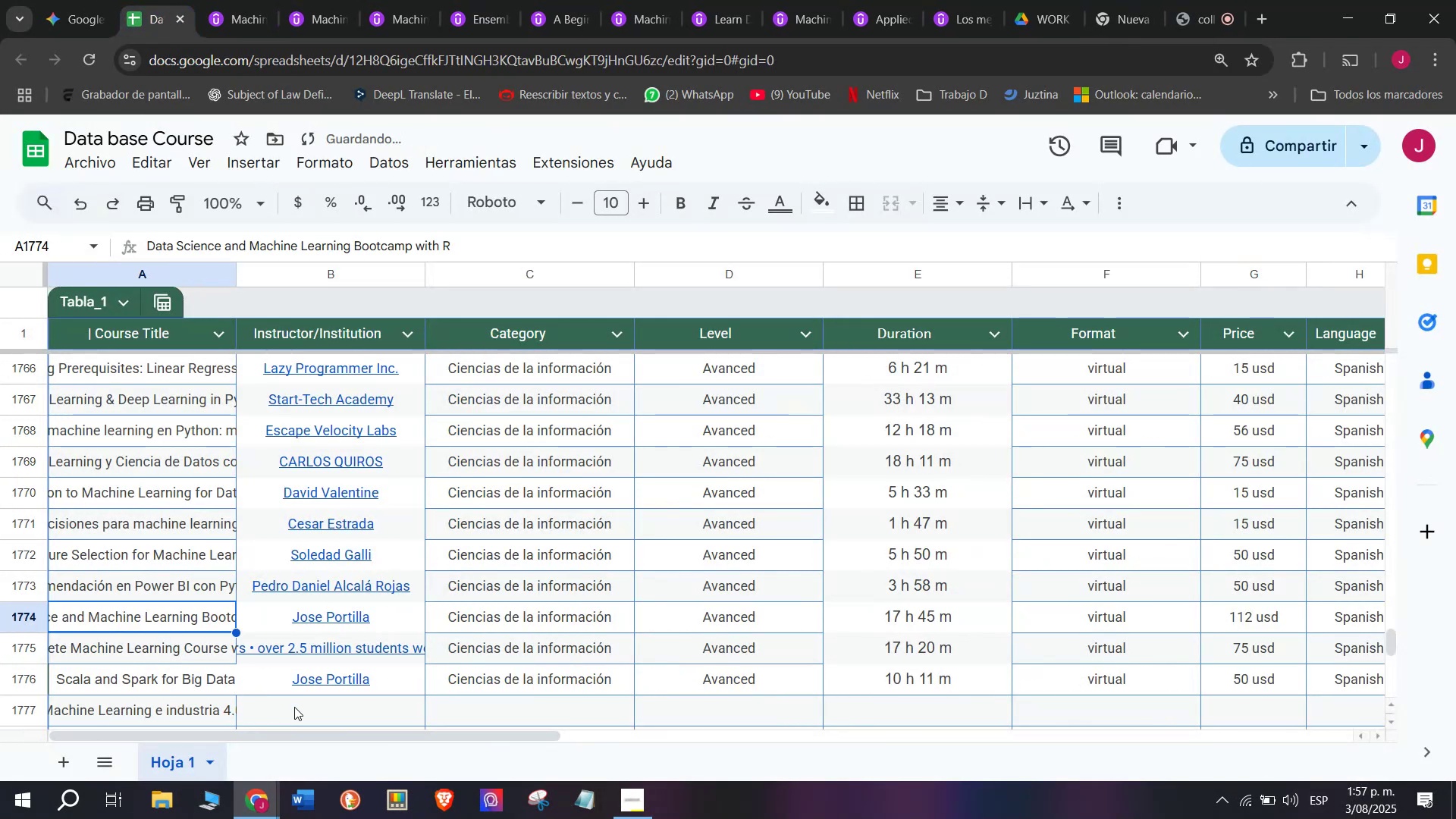 
left_click([294, 707])
 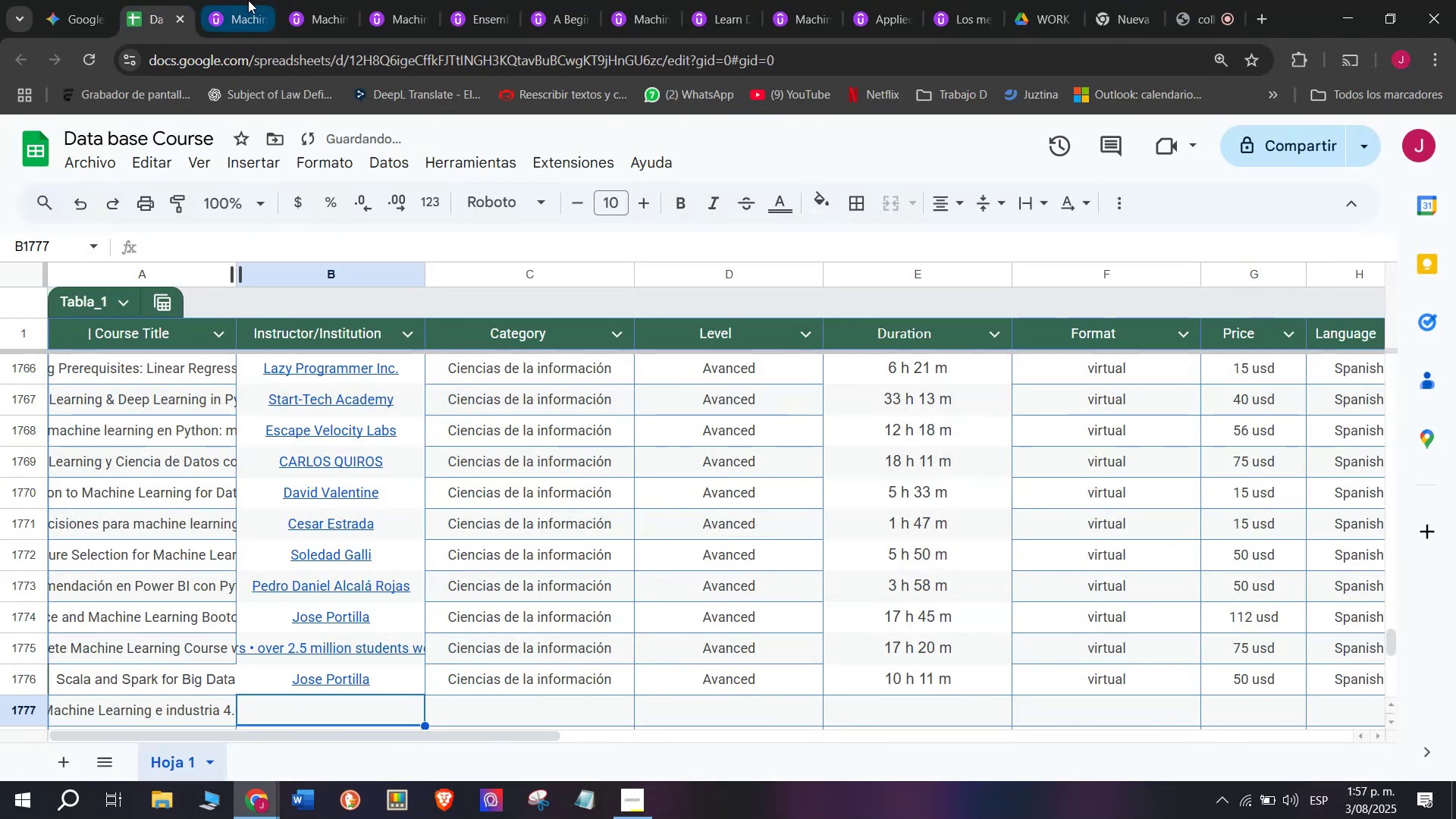 
left_click([248, 0])
 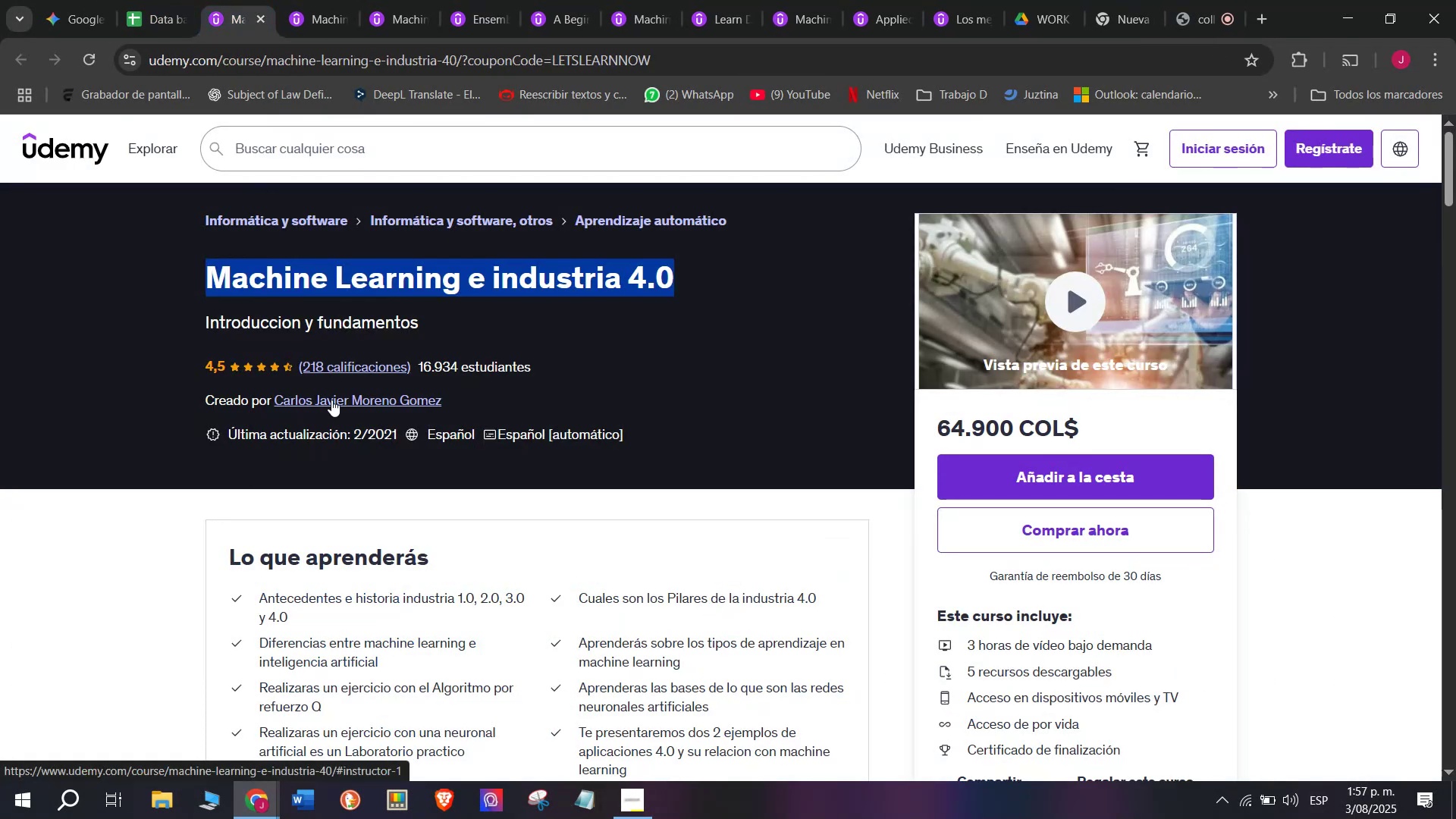 
left_click([331, 400])
 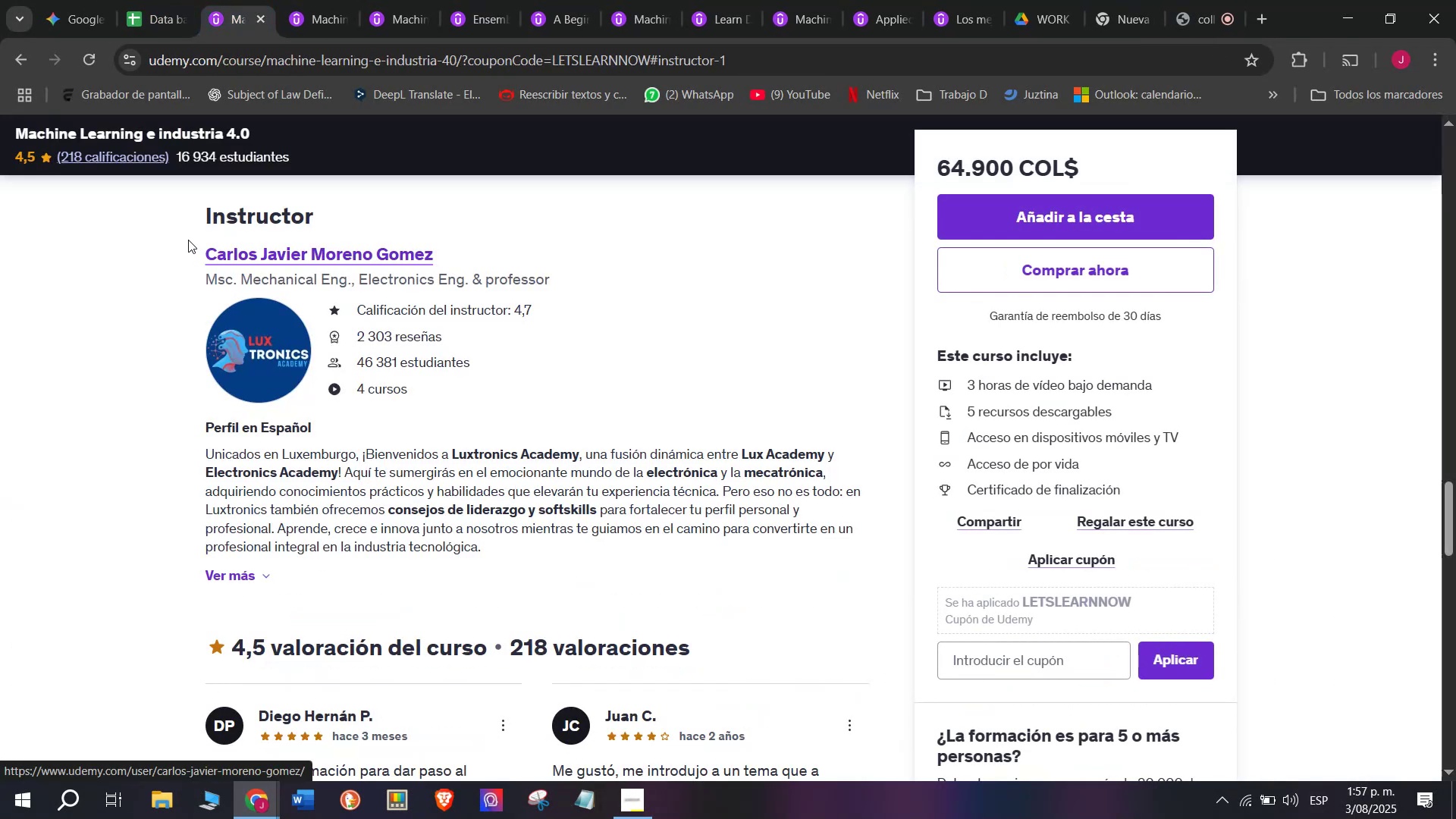 
left_click_drag(start_coordinate=[185, 237], to_coordinate=[526, 221])
 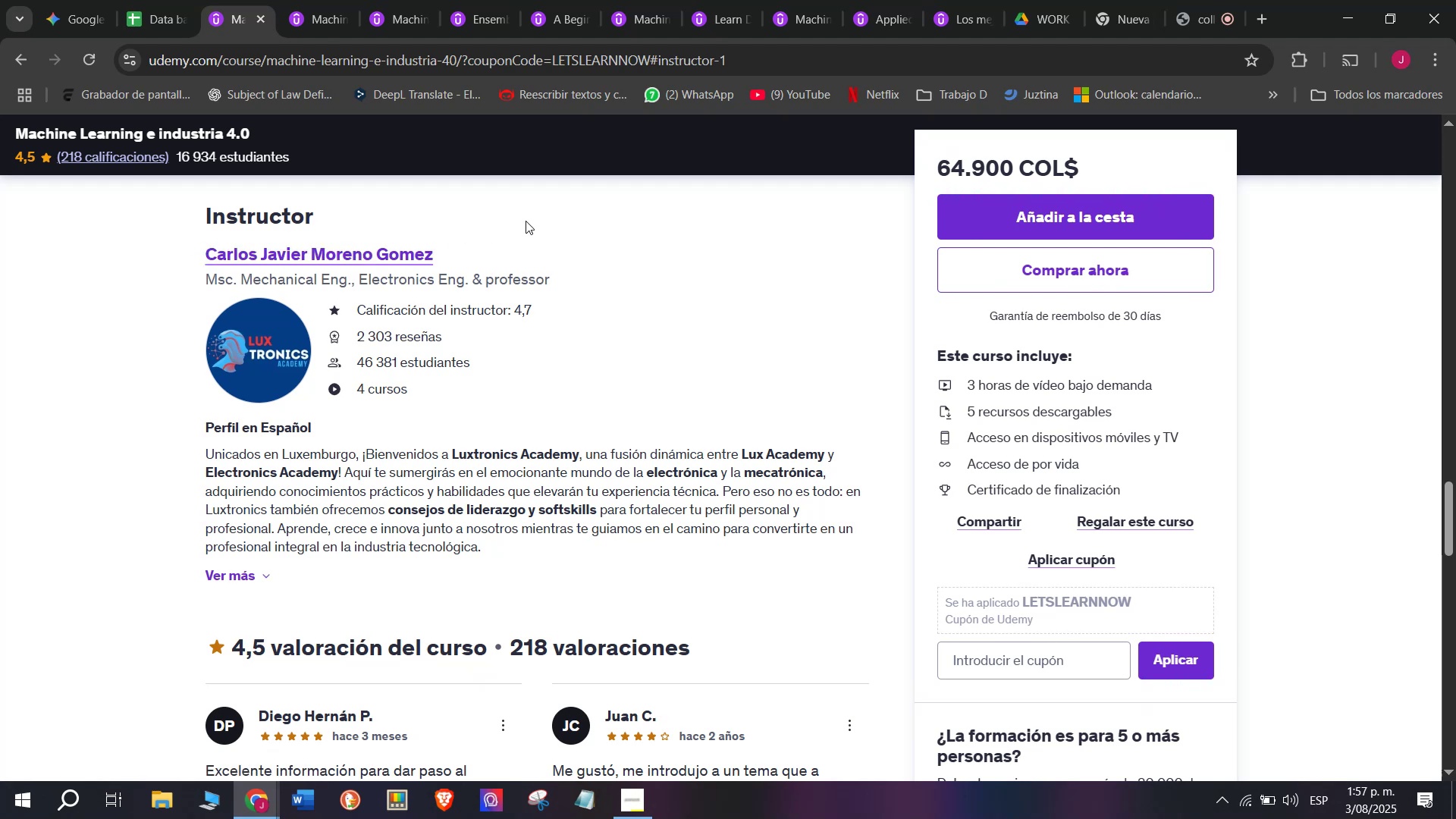 
left_click_drag(start_coordinate=[525, 221], to_coordinate=[283, 268])
 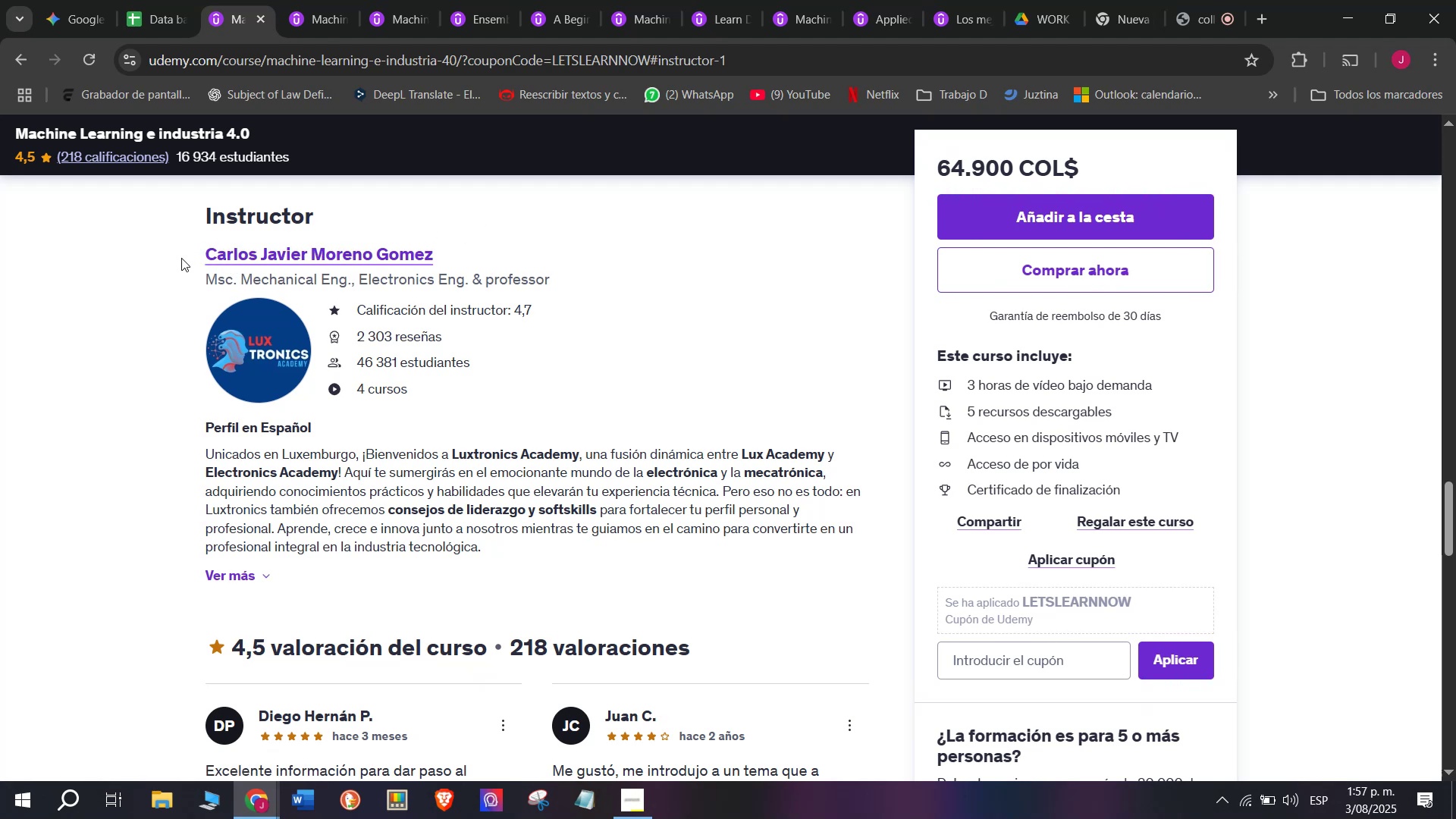 
left_click_drag(start_coordinate=[180, 255], to_coordinate=[435, 257])
 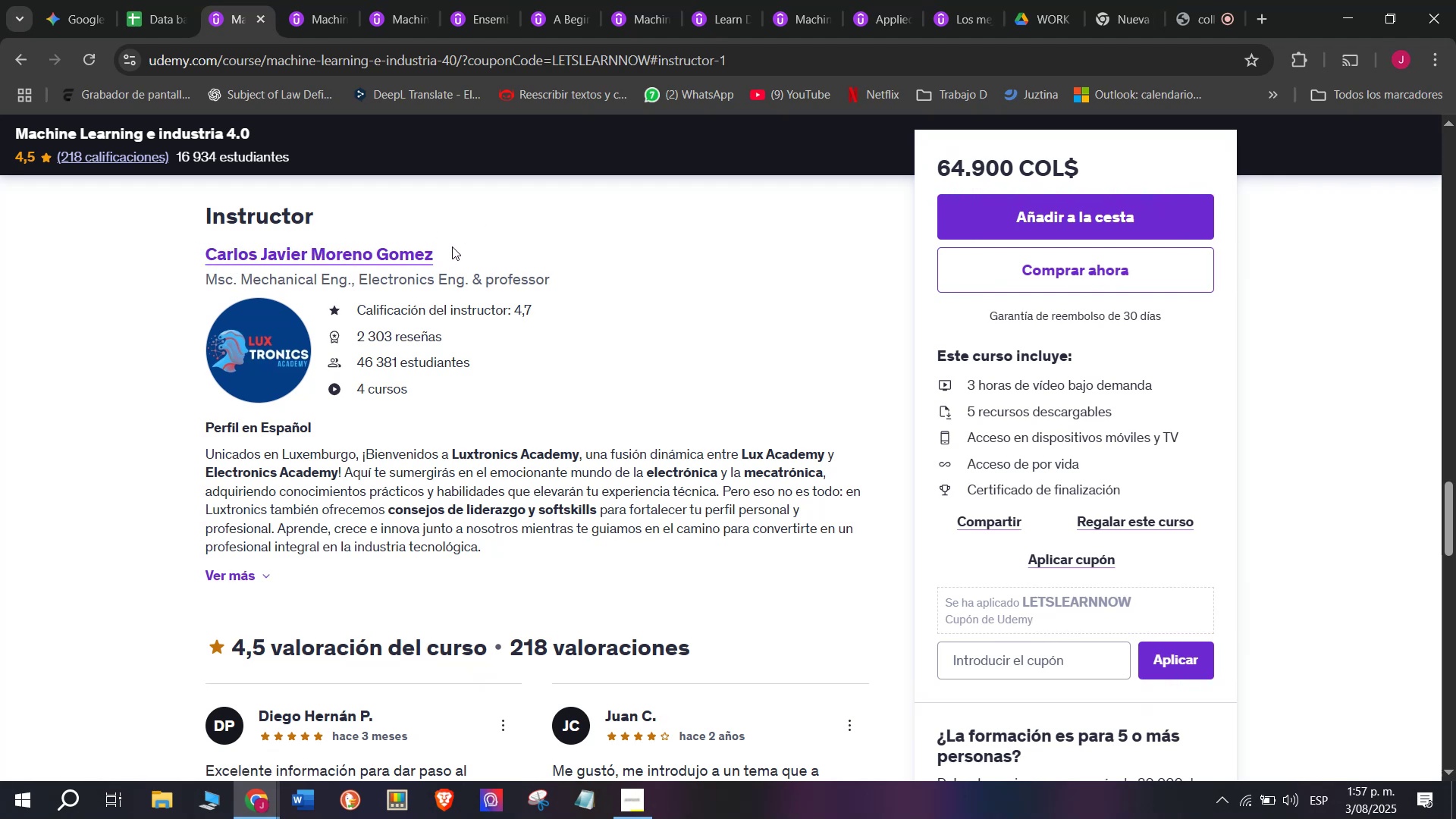 
left_click_drag(start_coordinate=[452, 246], to_coordinate=[385, 250])
 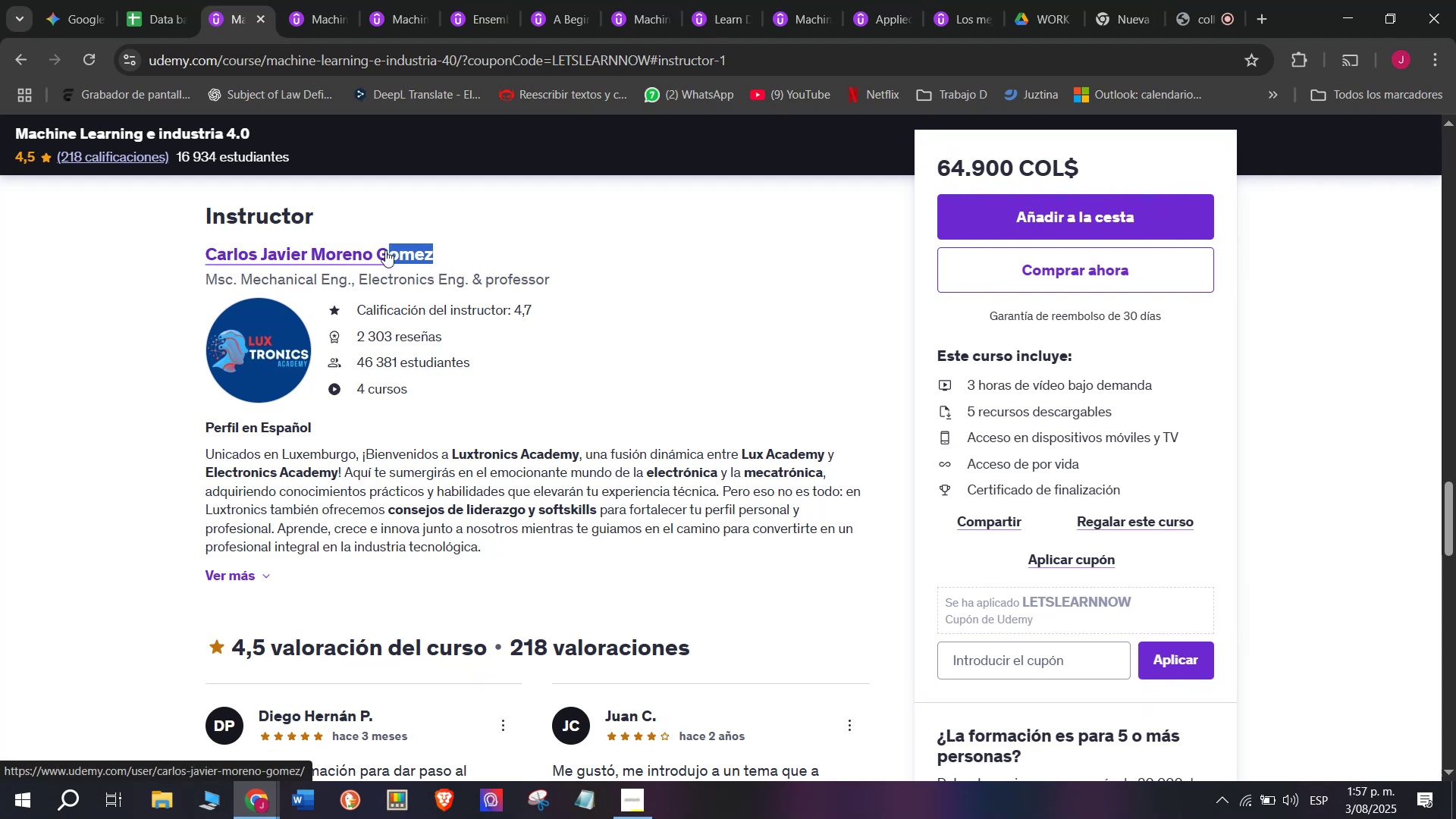 
left_click_drag(start_coordinate=[385, 250], to_coordinate=[369, 256])
 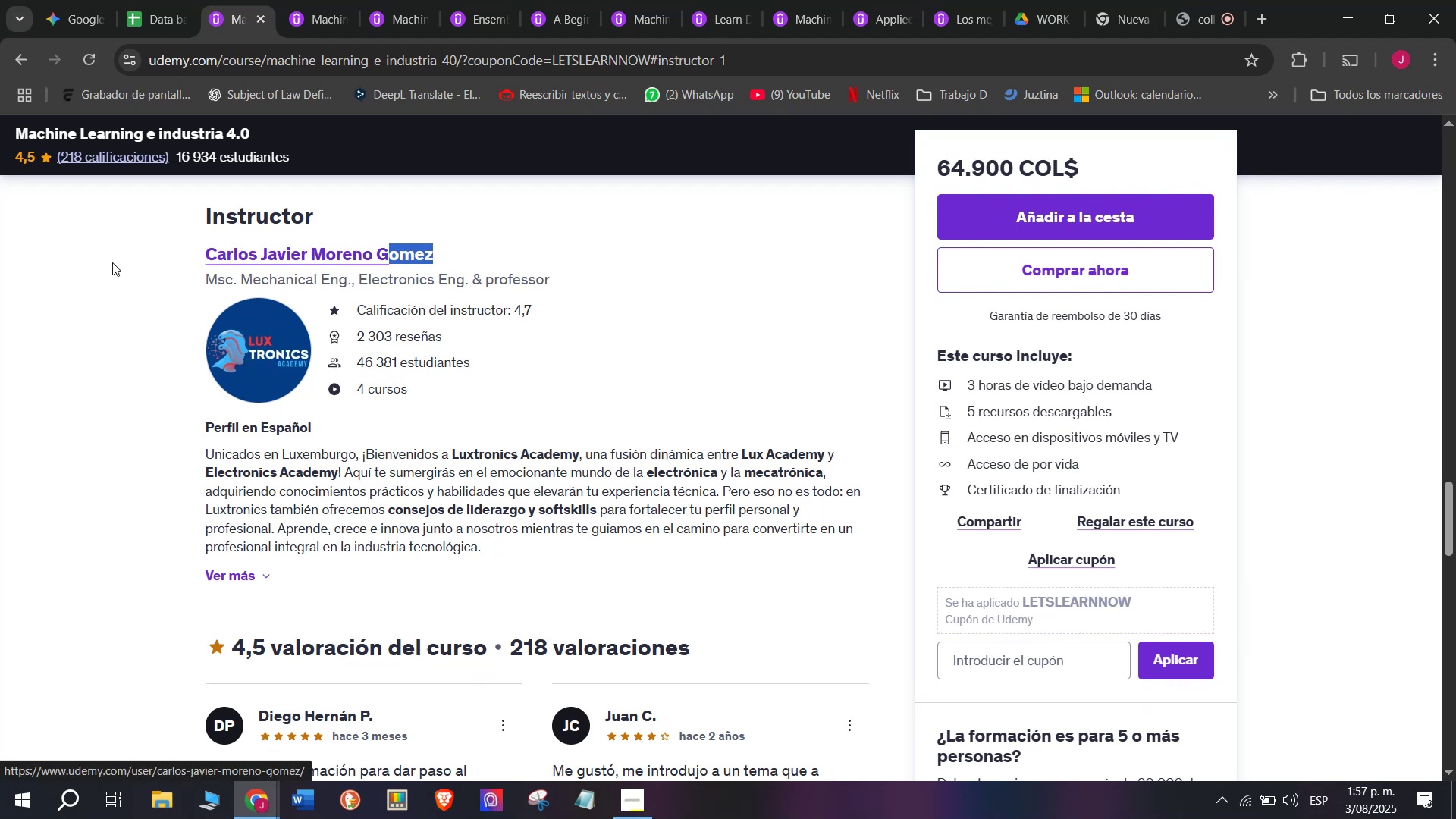 
left_click([105, 262])
 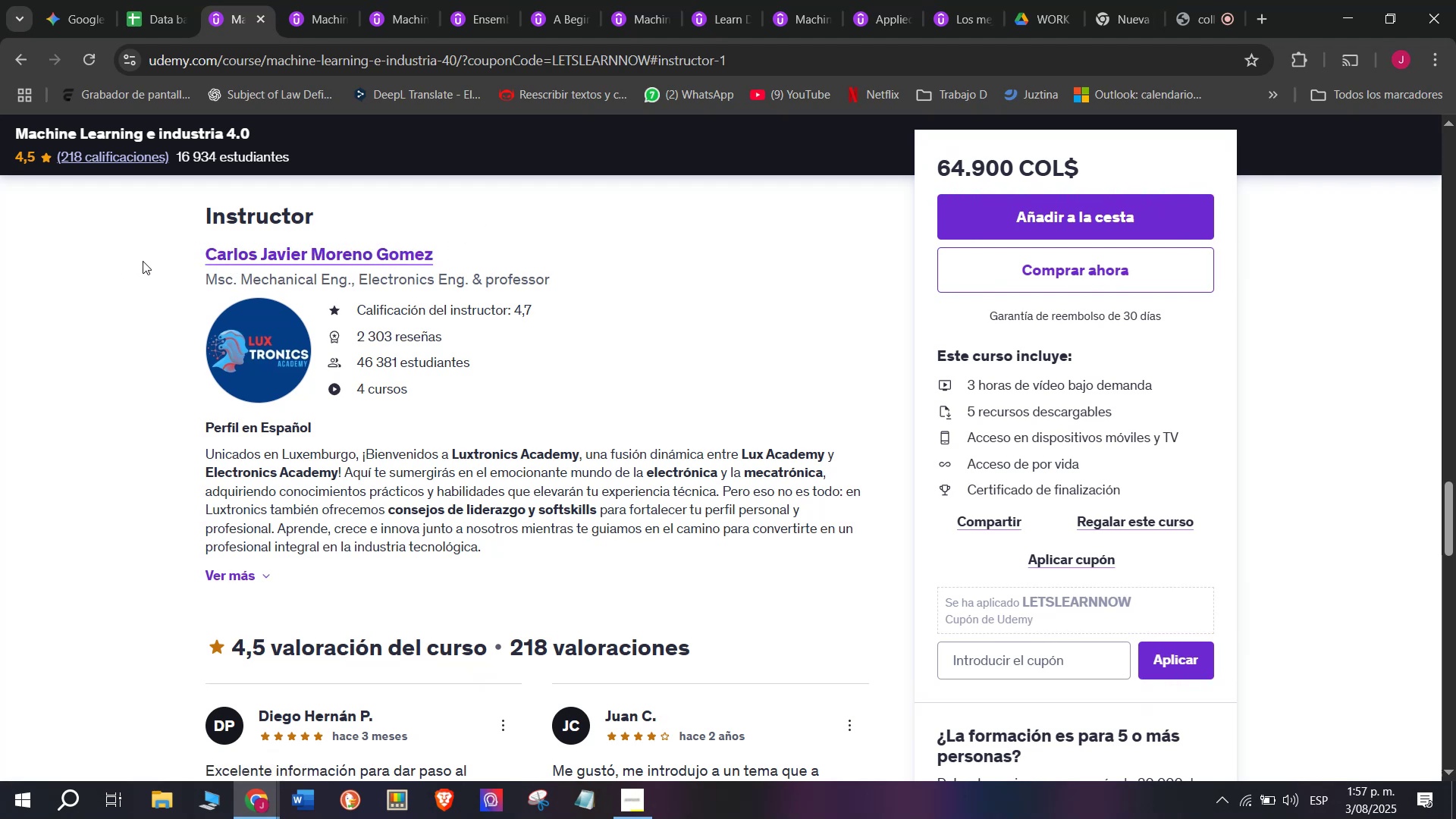 
left_click_drag(start_coordinate=[174, 257], to_coordinate=[464, 246])
 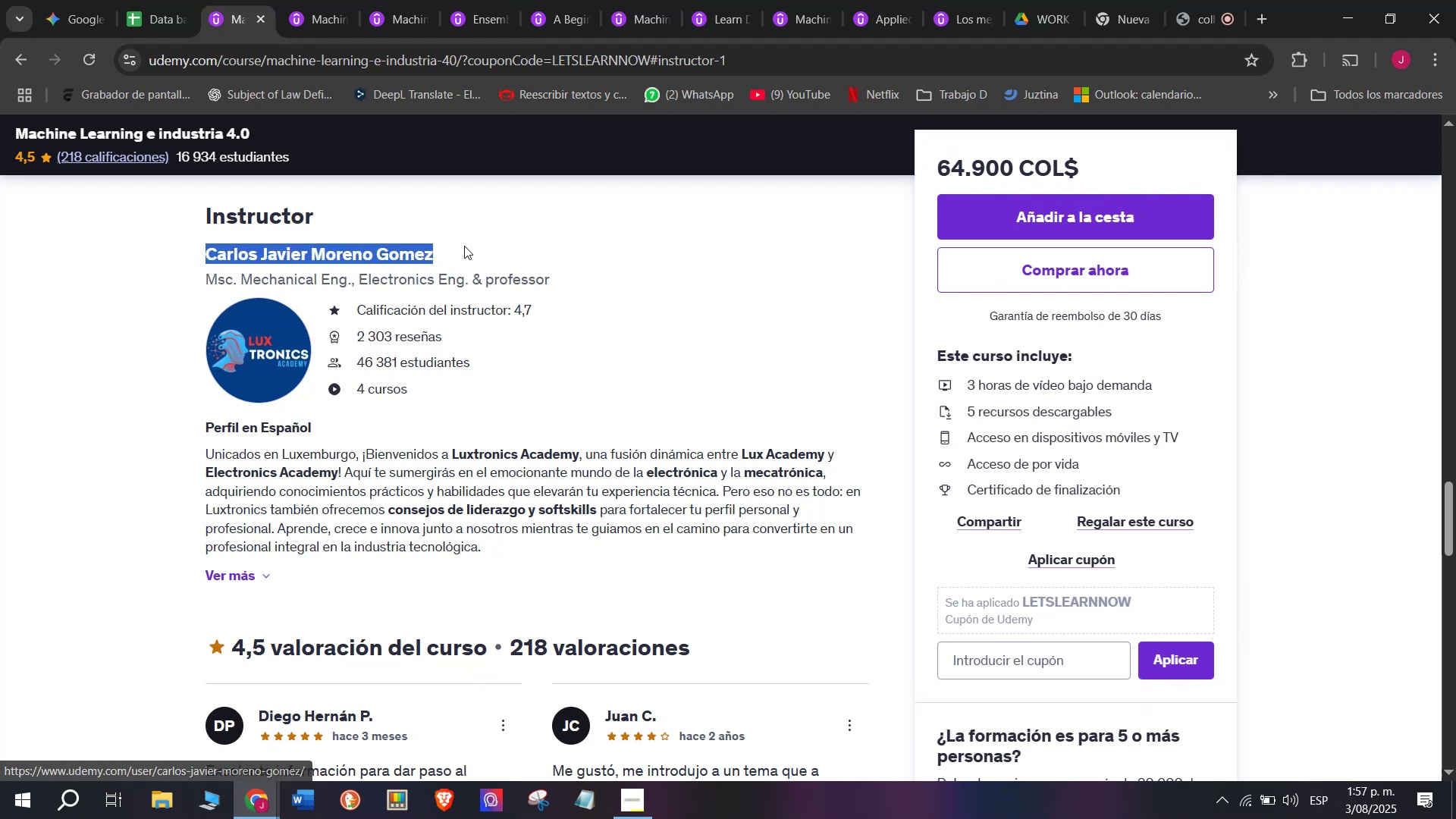 
key(Break)
 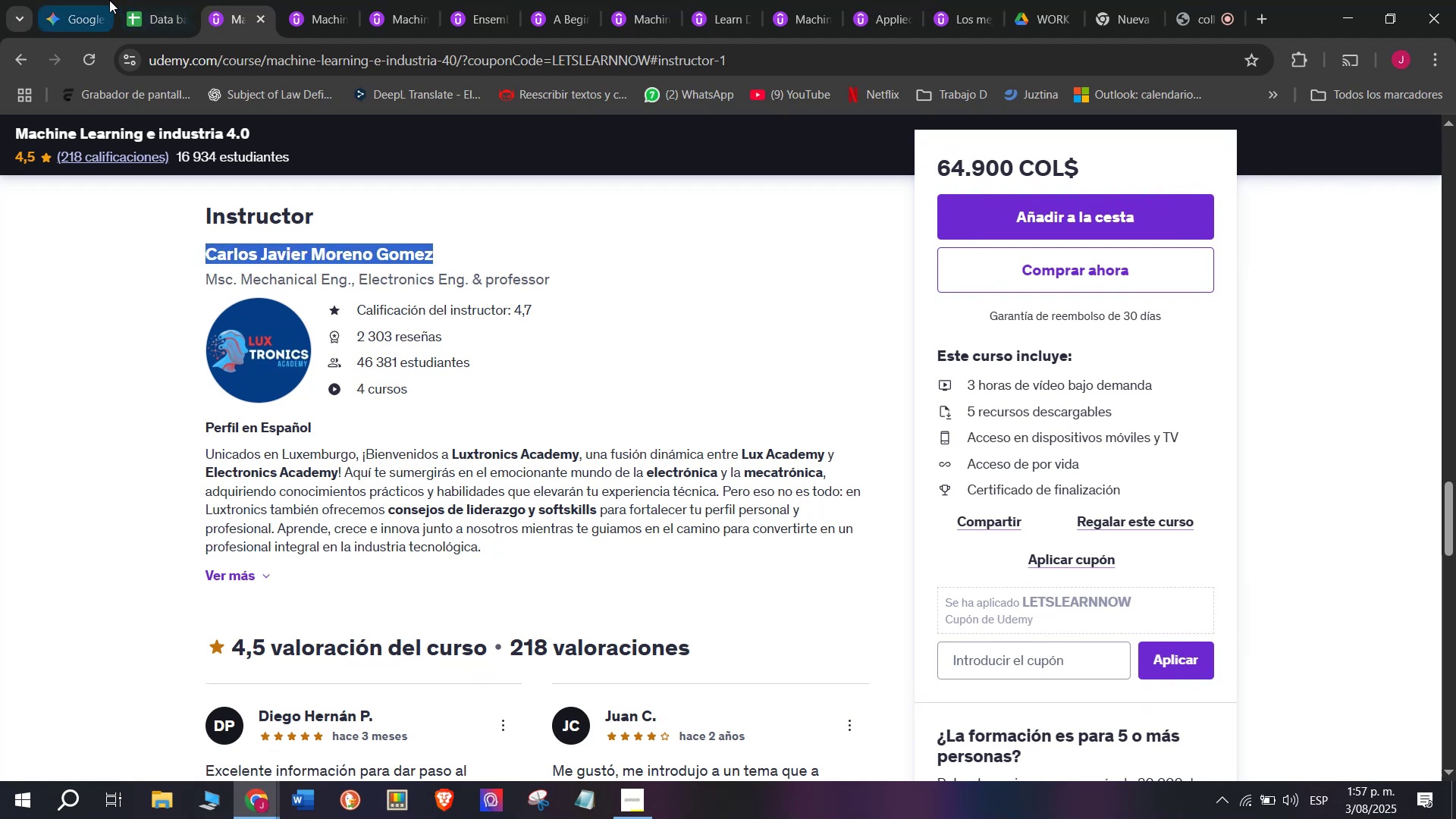 
key(Control+ControlLeft)
 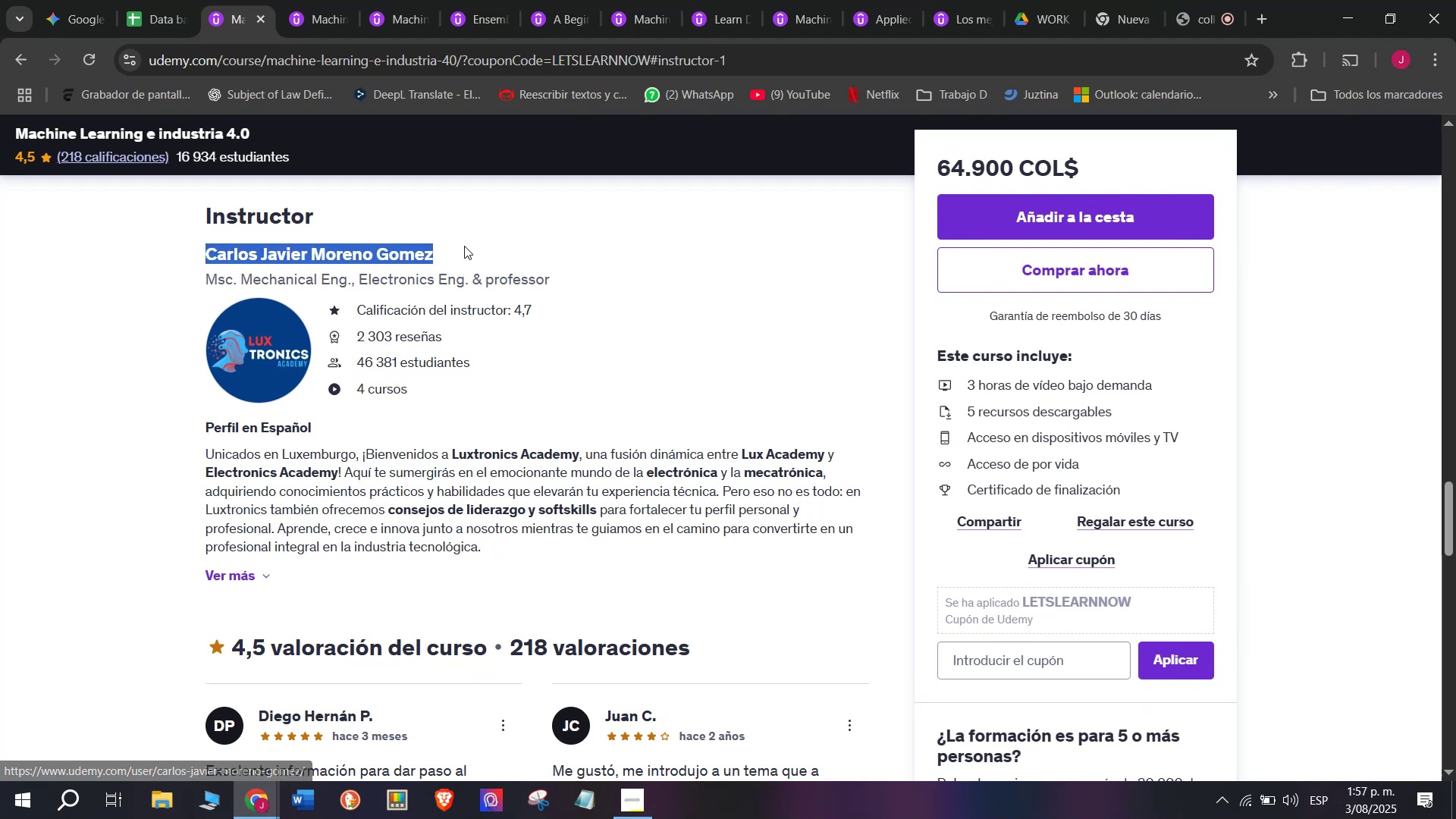 
key(Control+C)
 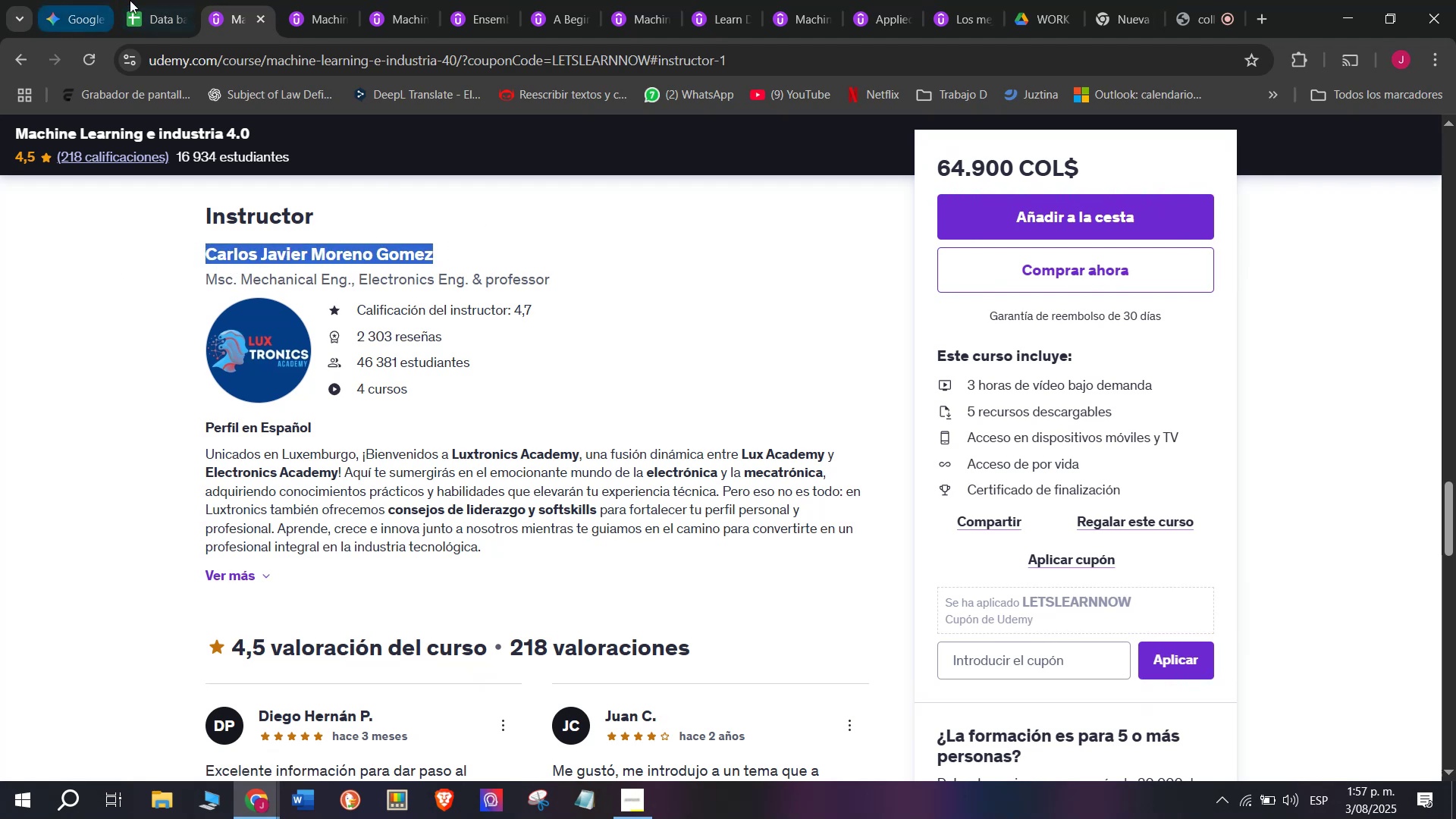 
left_click([142, 0])
 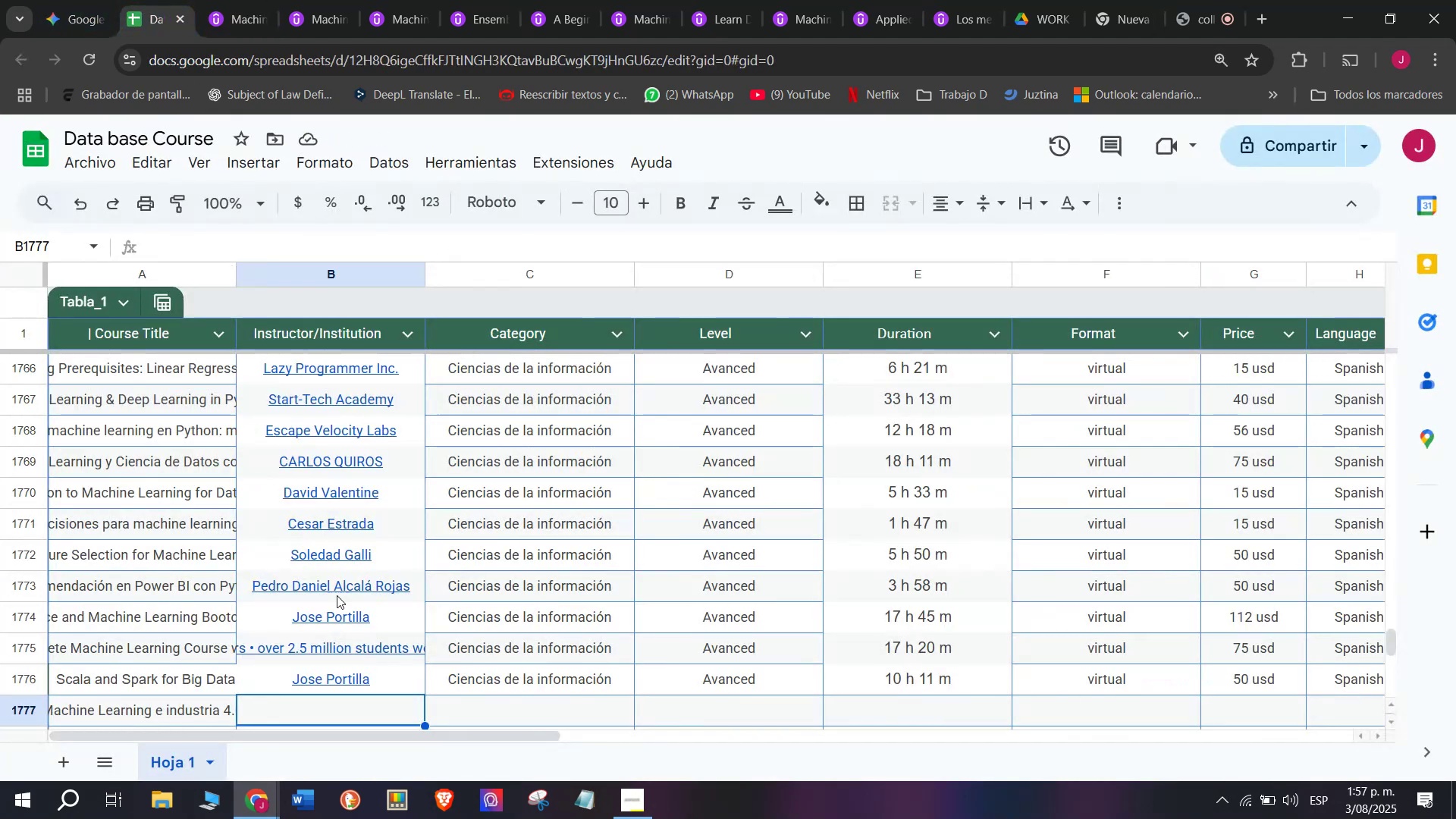 
key(Z)
 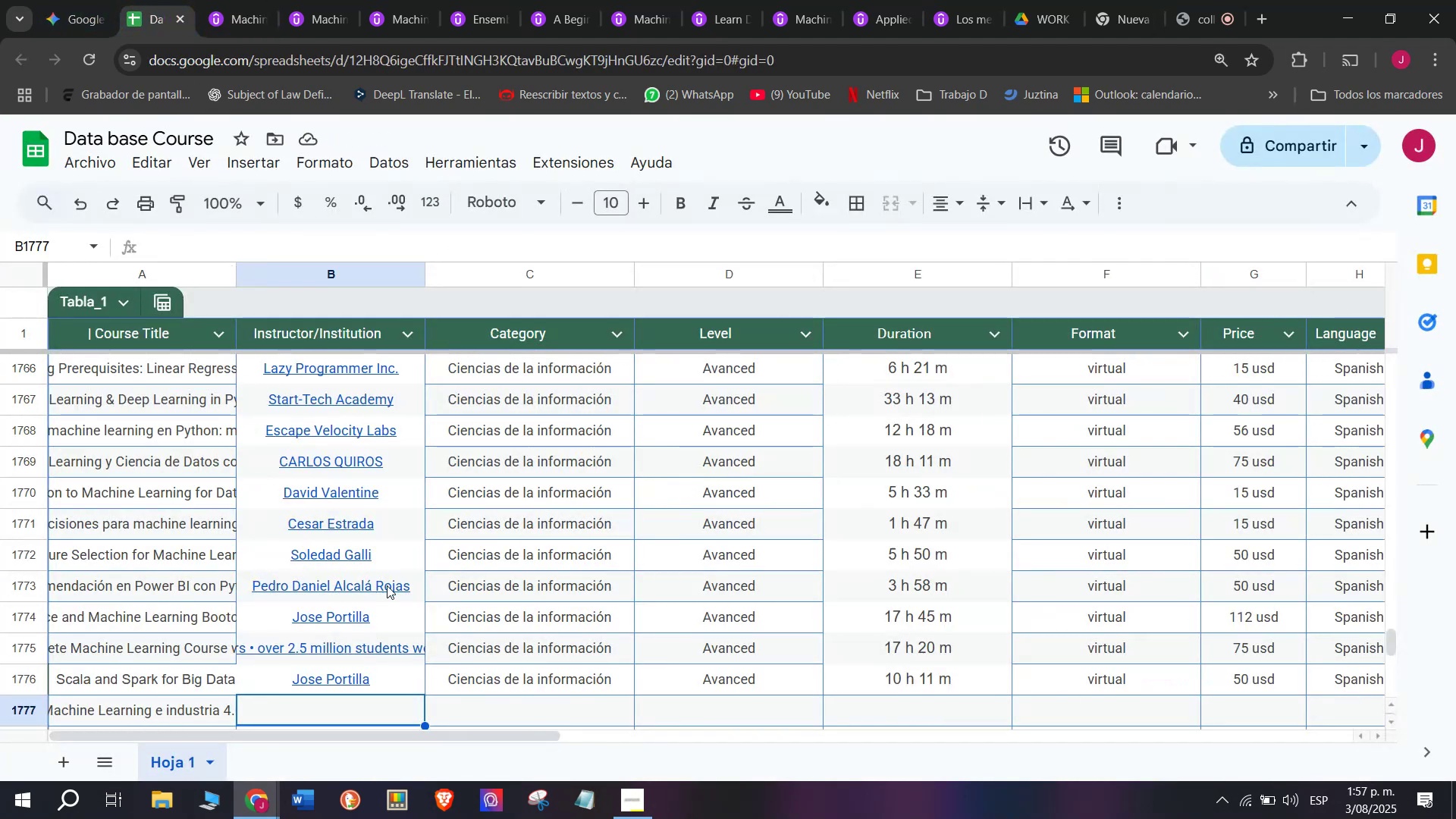 
key(Control+ControlLeft)
 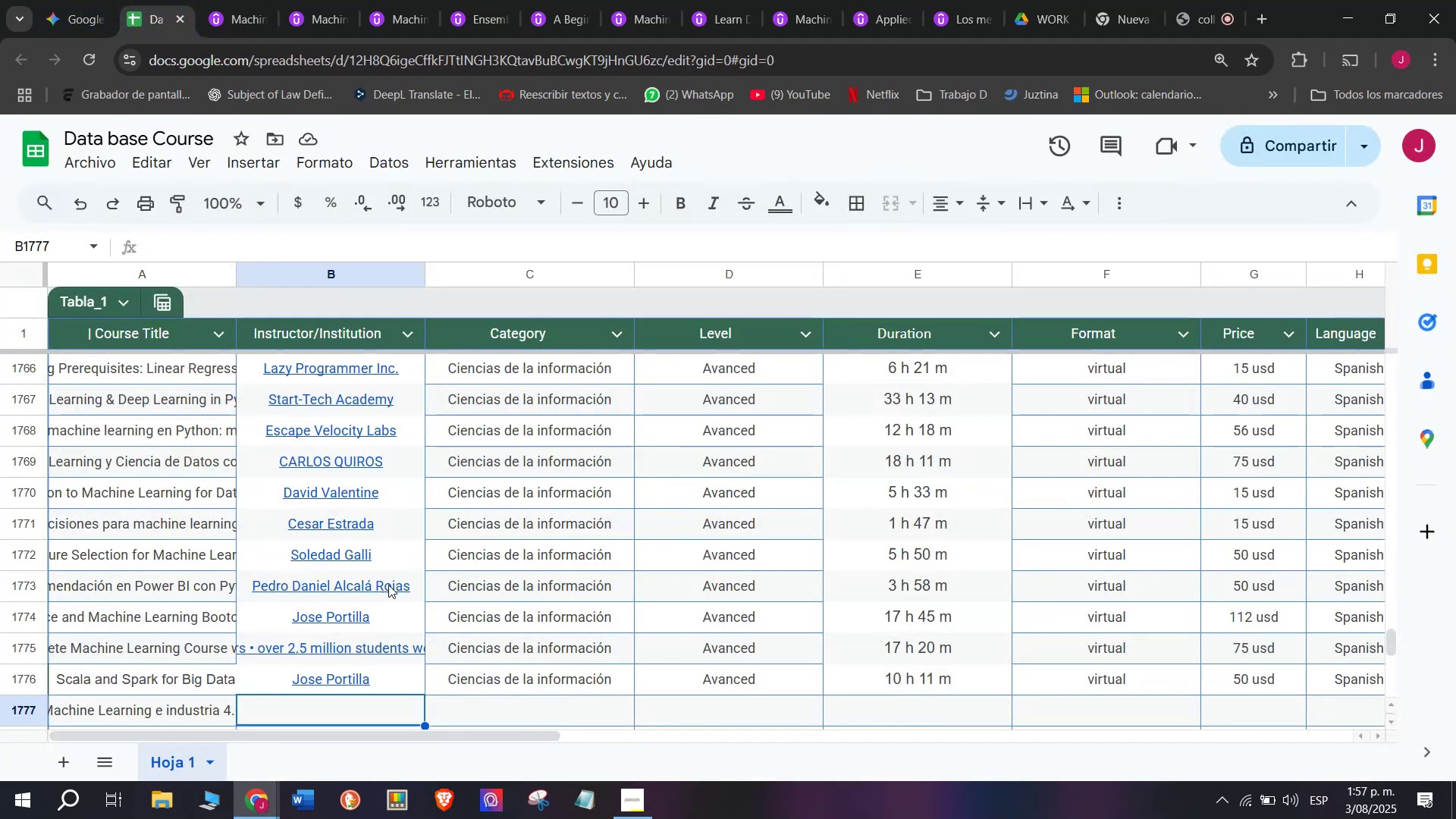 
key(Control+V)
 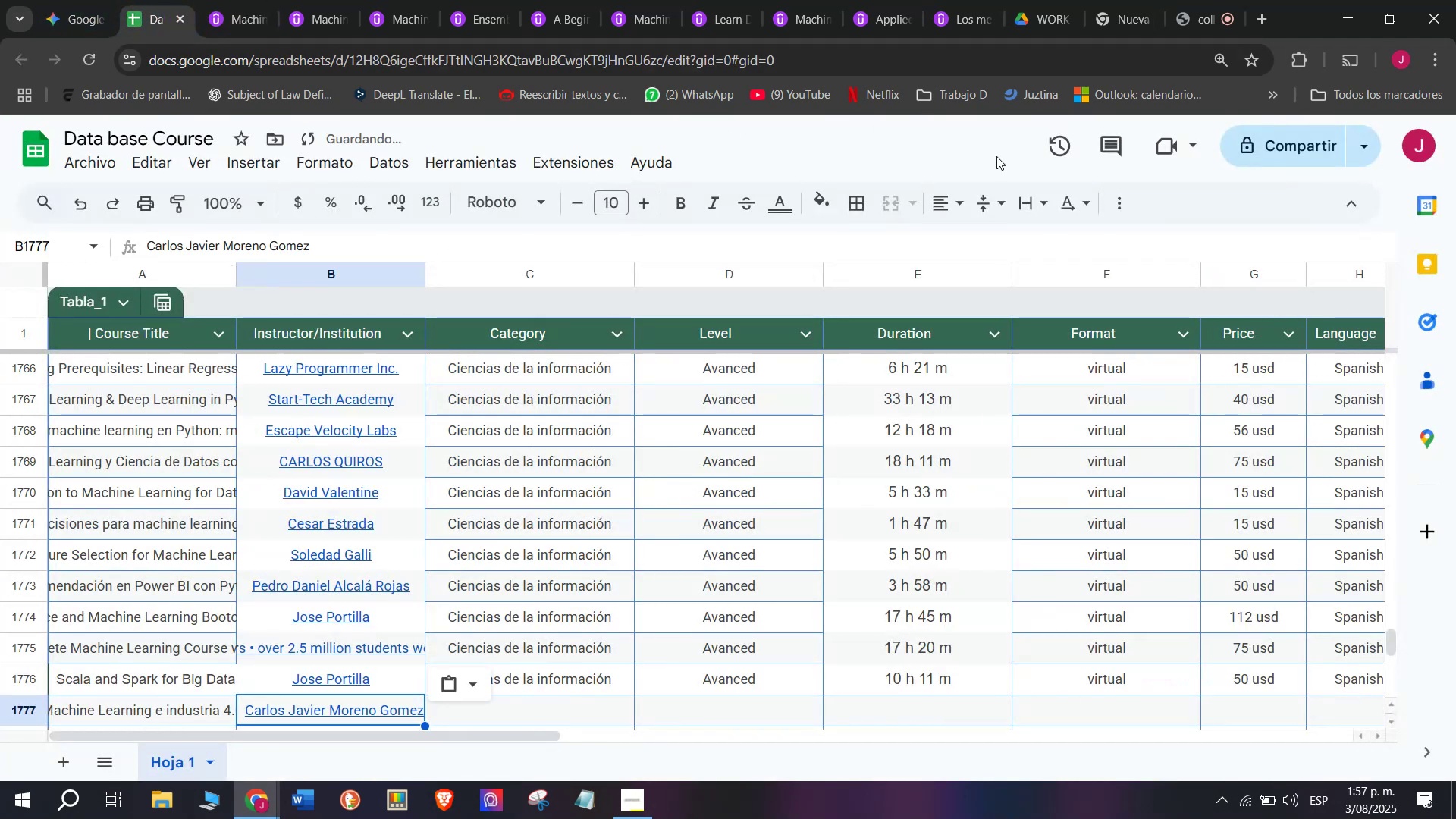 
left_click([948, 206])
 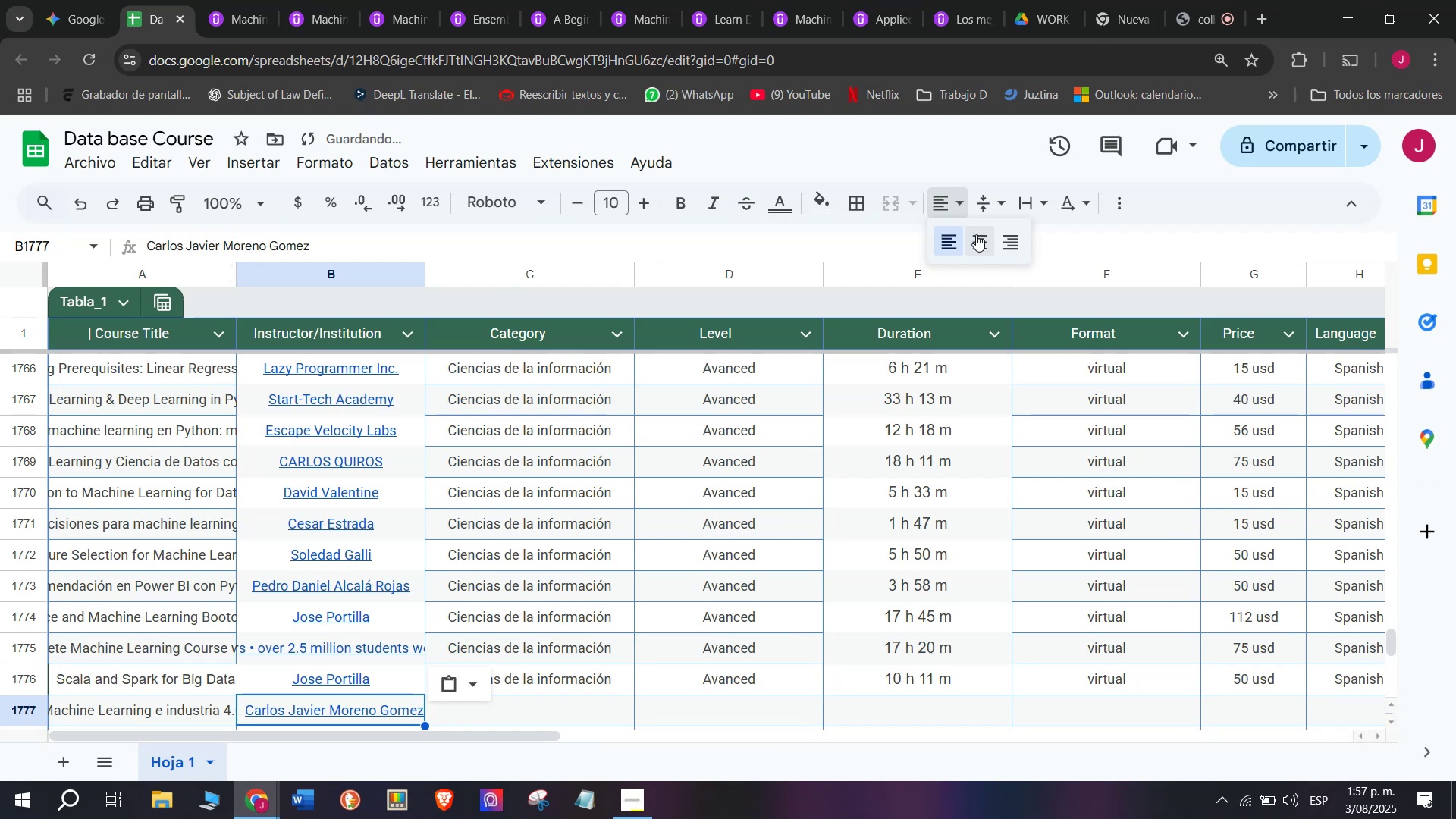 
left_click([976, 234])
 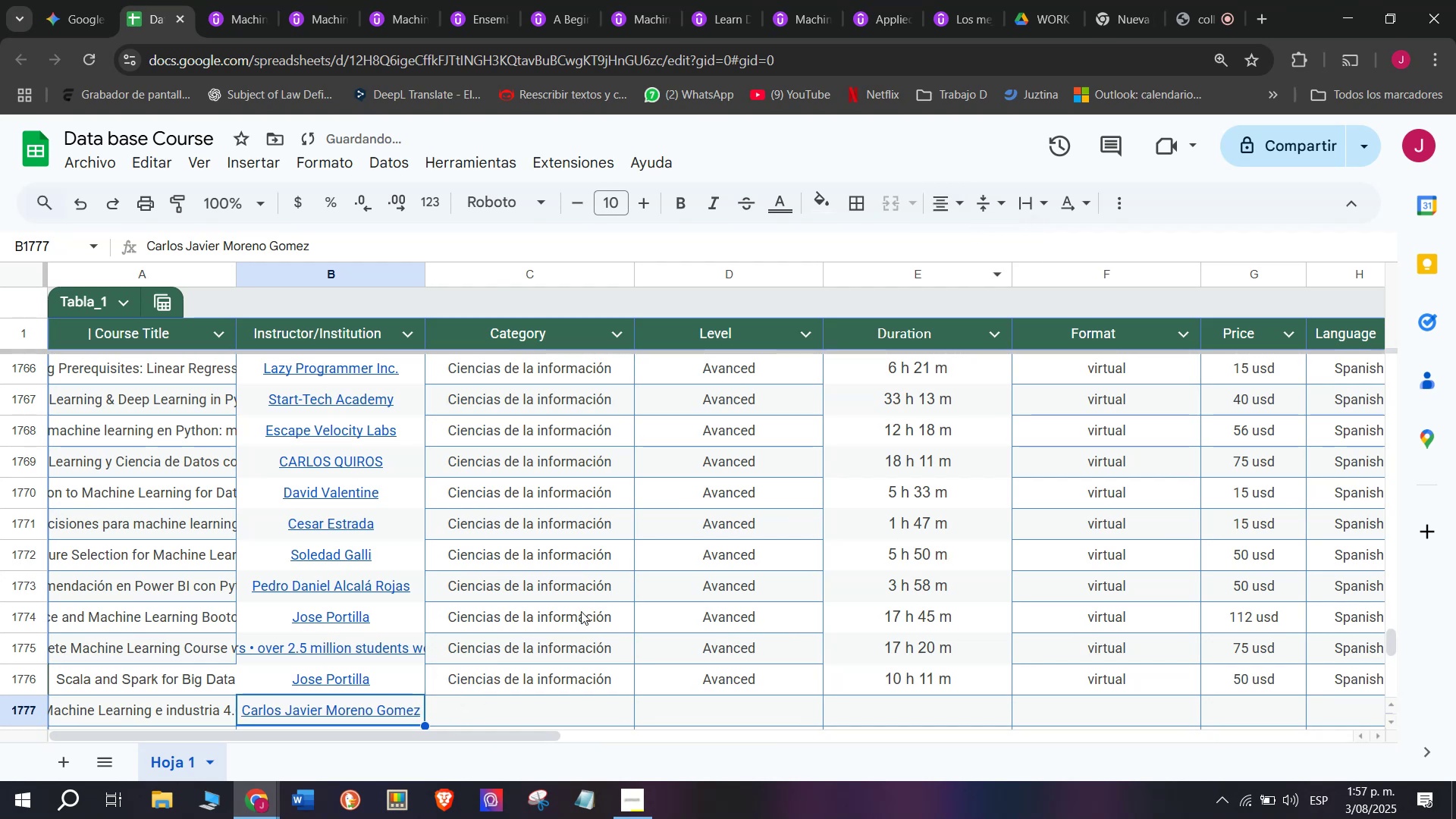 
scroll: coordinate [571, 624], scroll_direction: down, amount: 1.0
 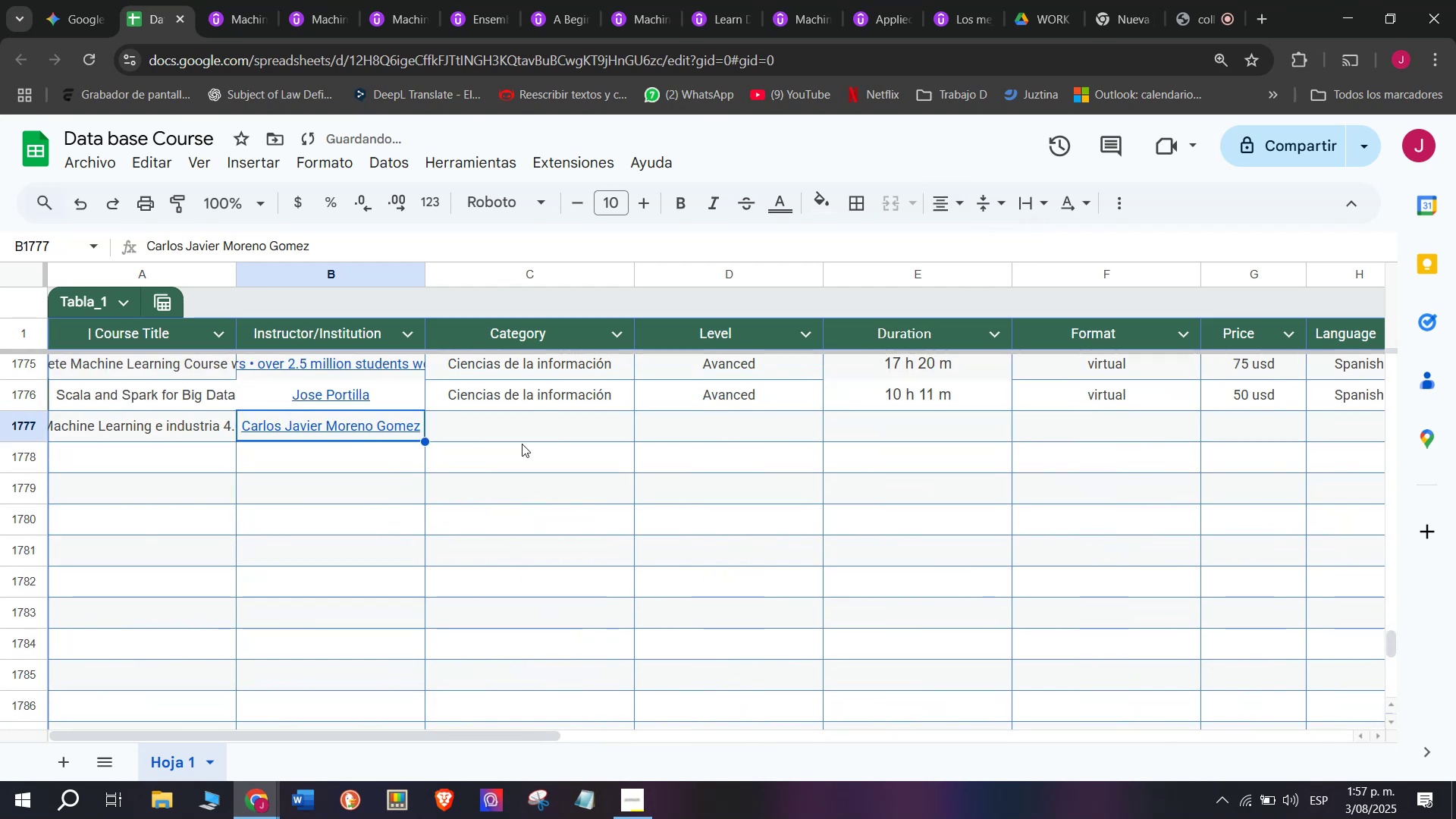 
left_click([522, 442])
 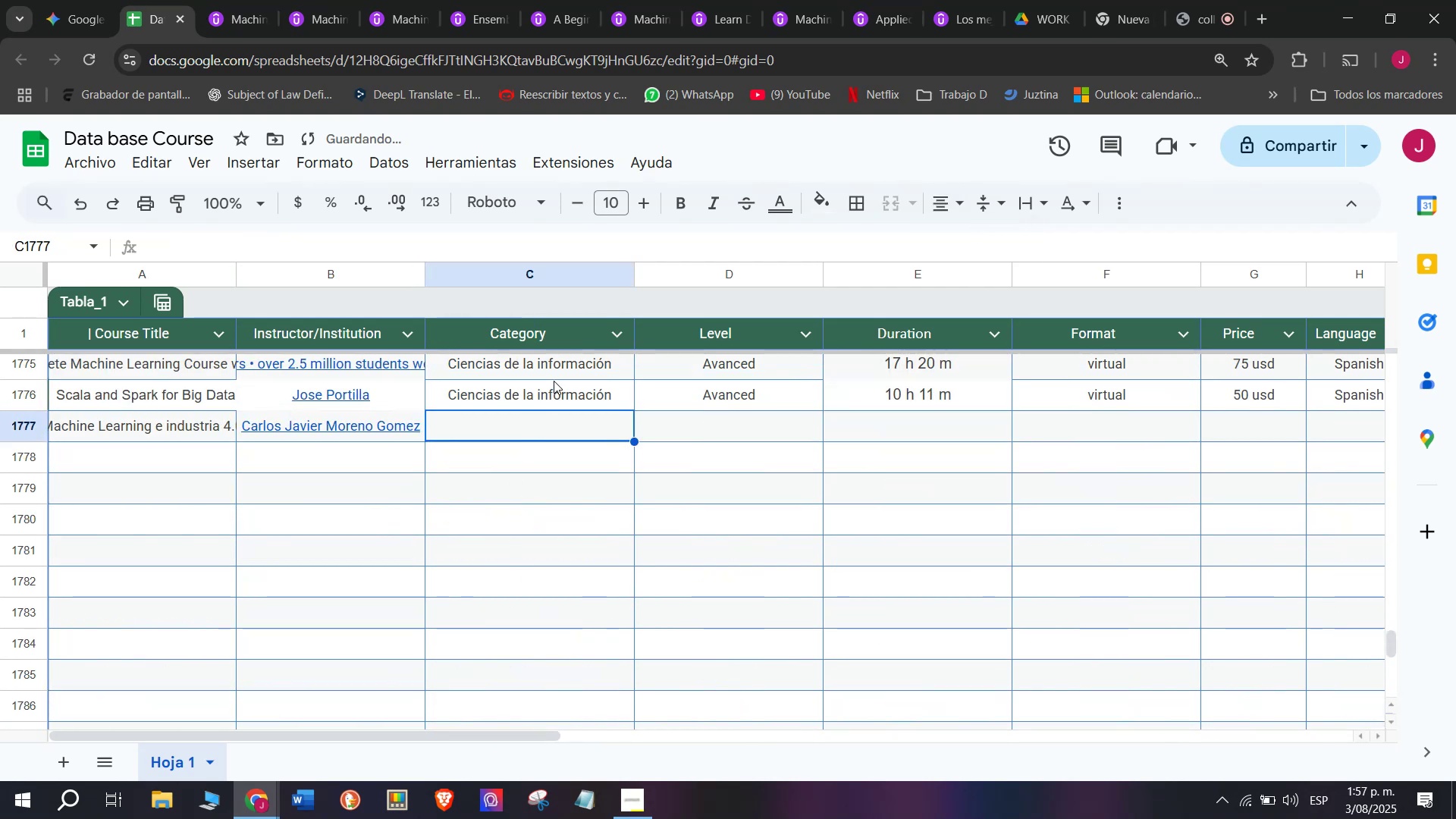 
left_click([554, 381])
 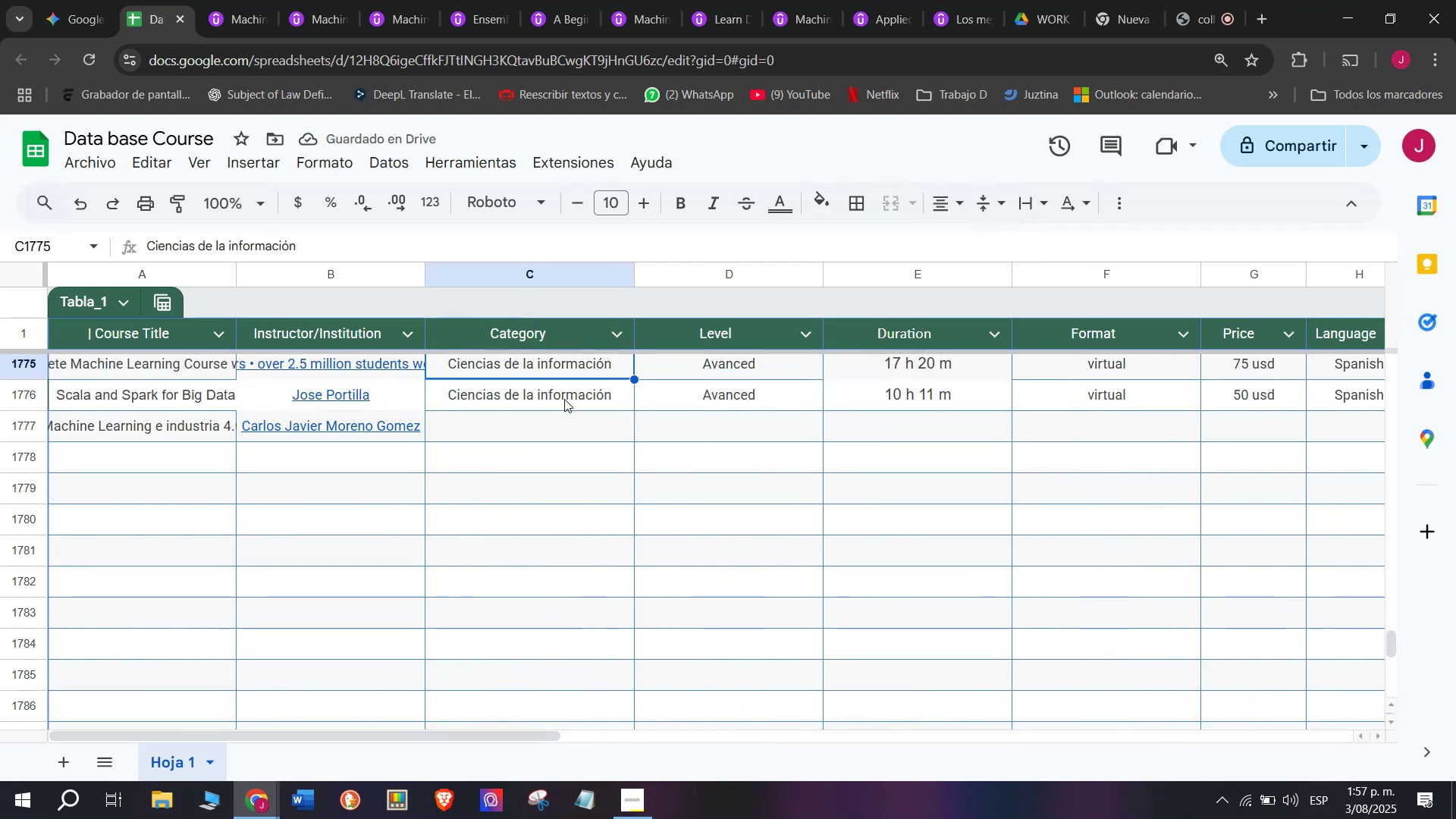 
key(Control+ControlLeft)
 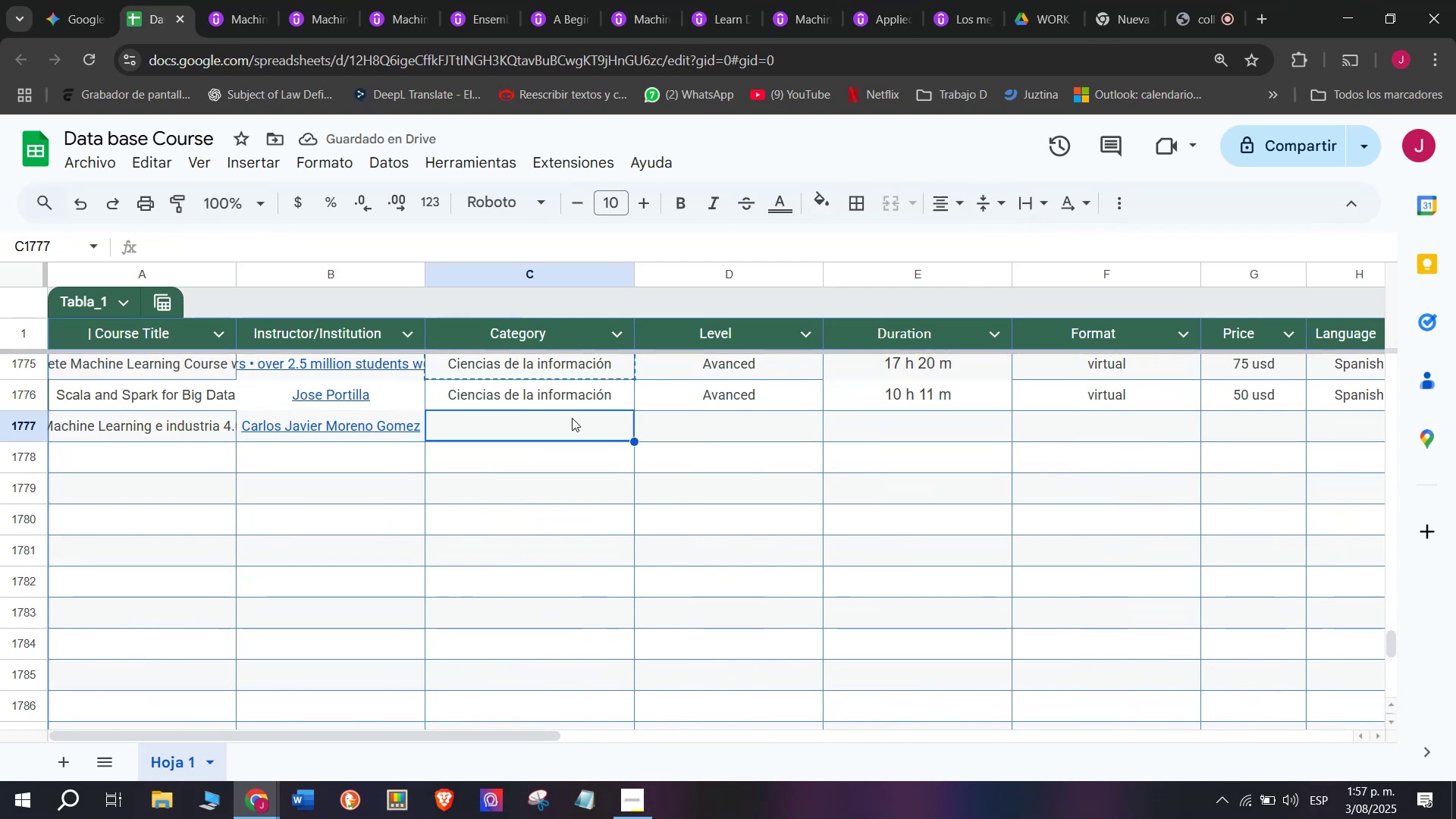 
key(Break)
 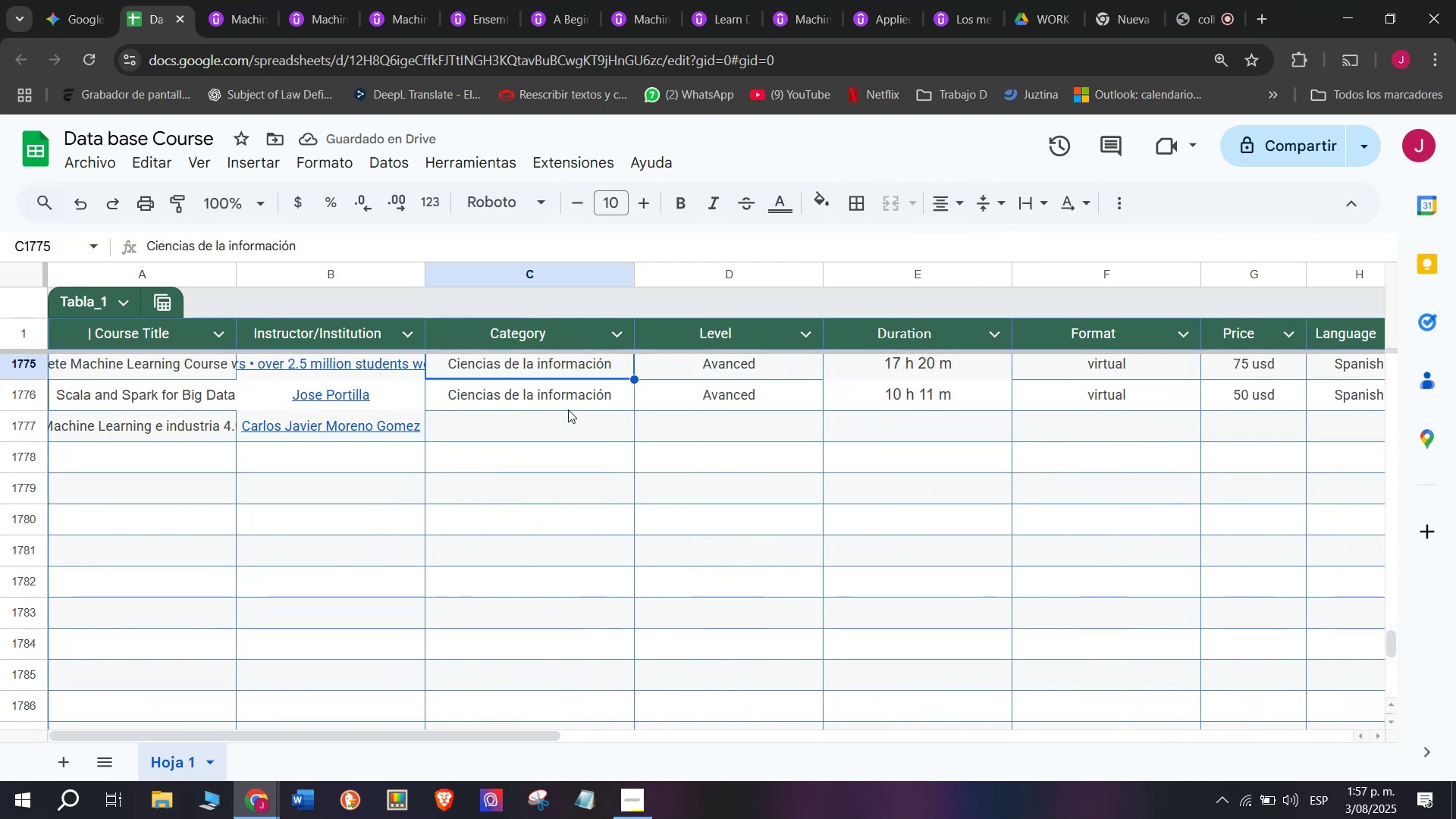 
key(Control+C)
 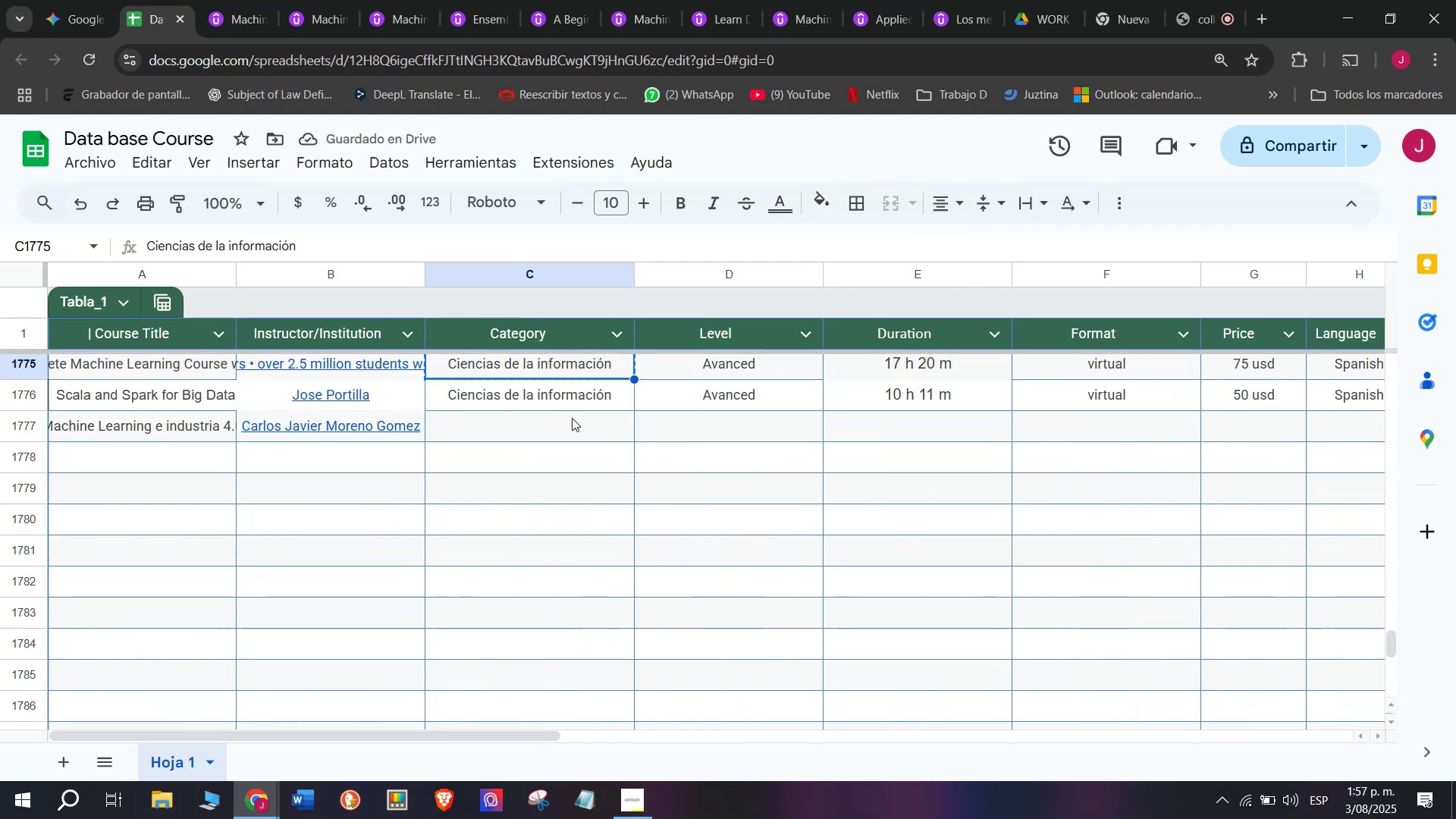 
left_click([572, 418])
 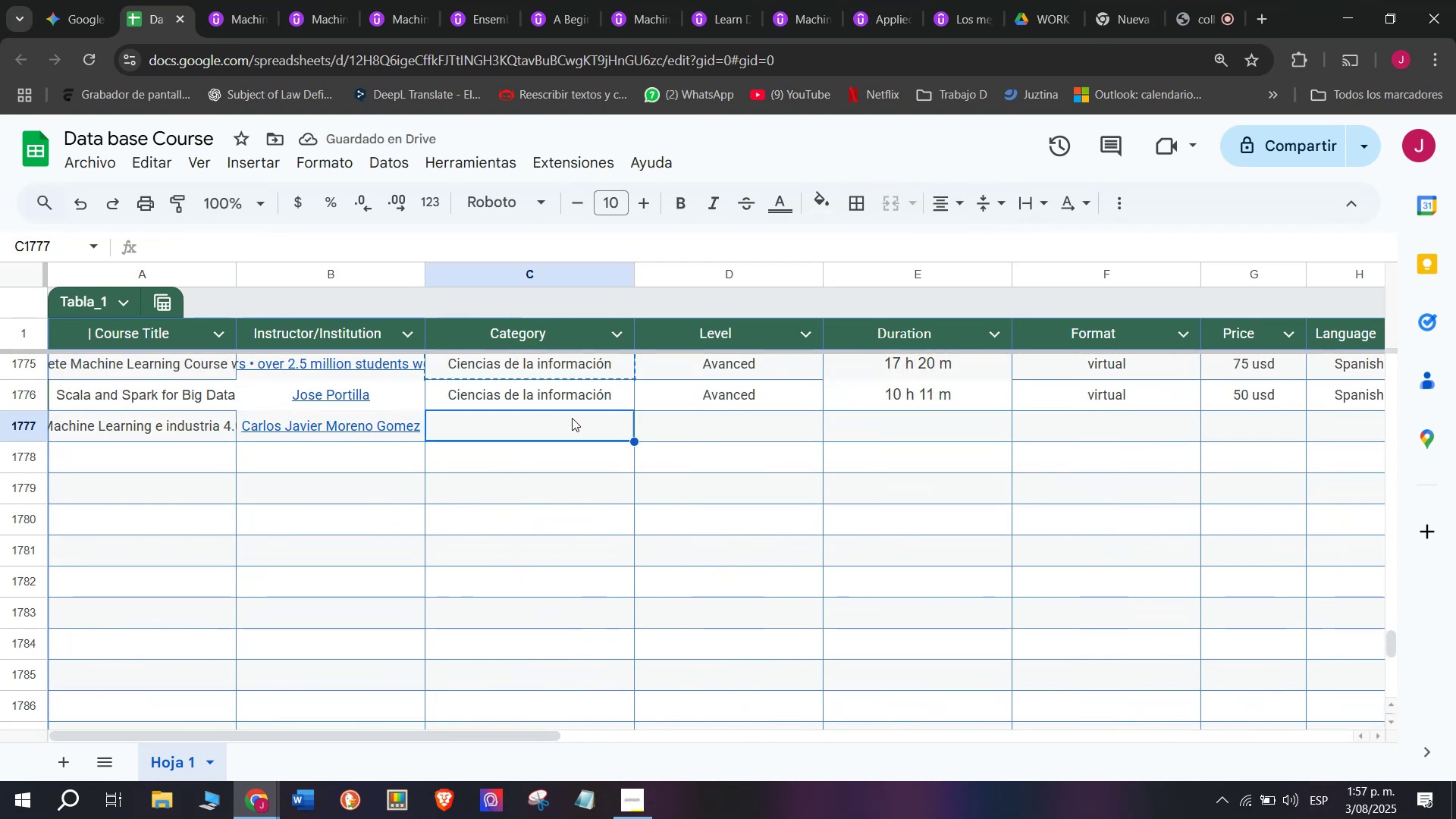 
key(Z)
 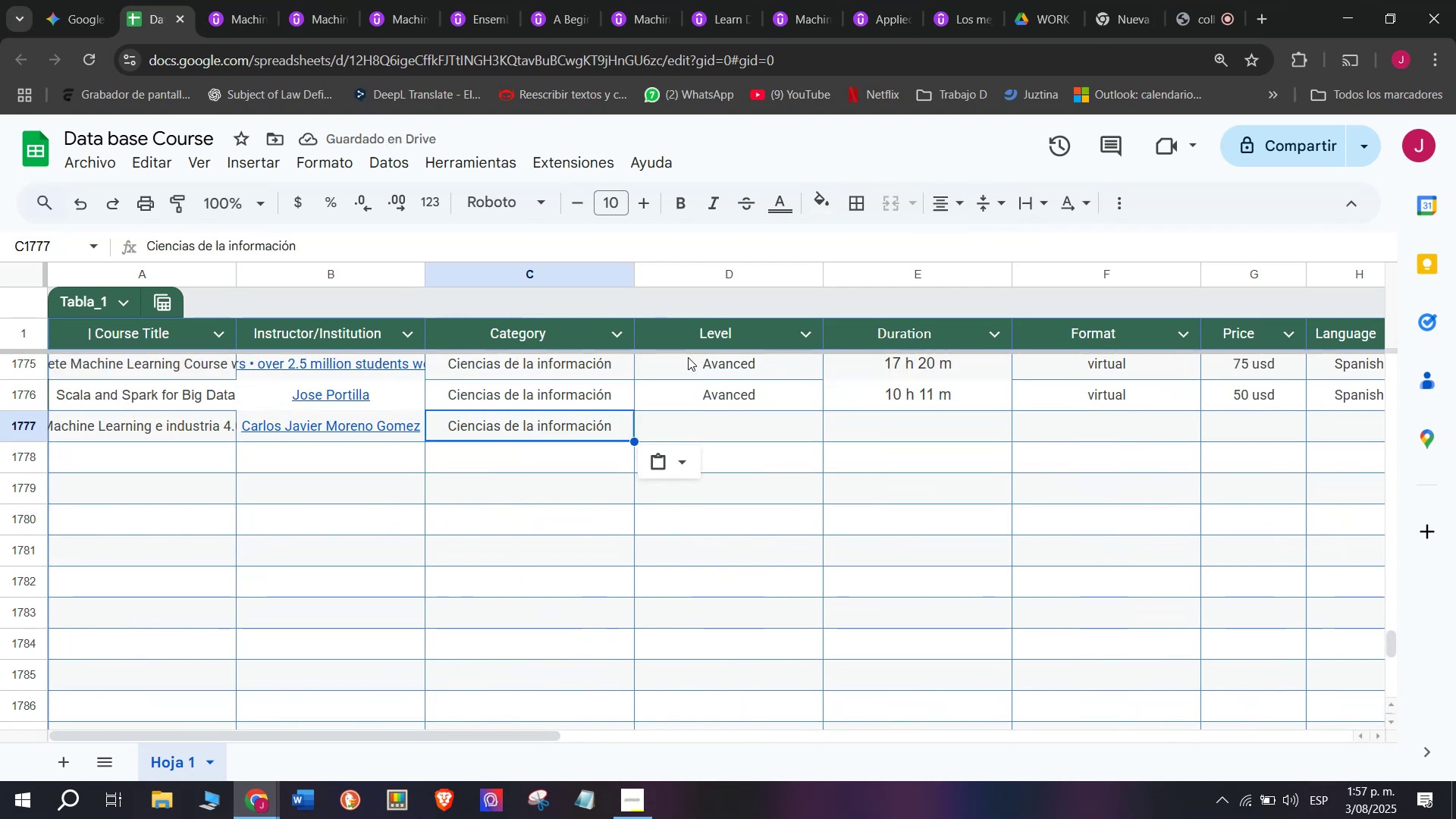 
key(Control+V)
 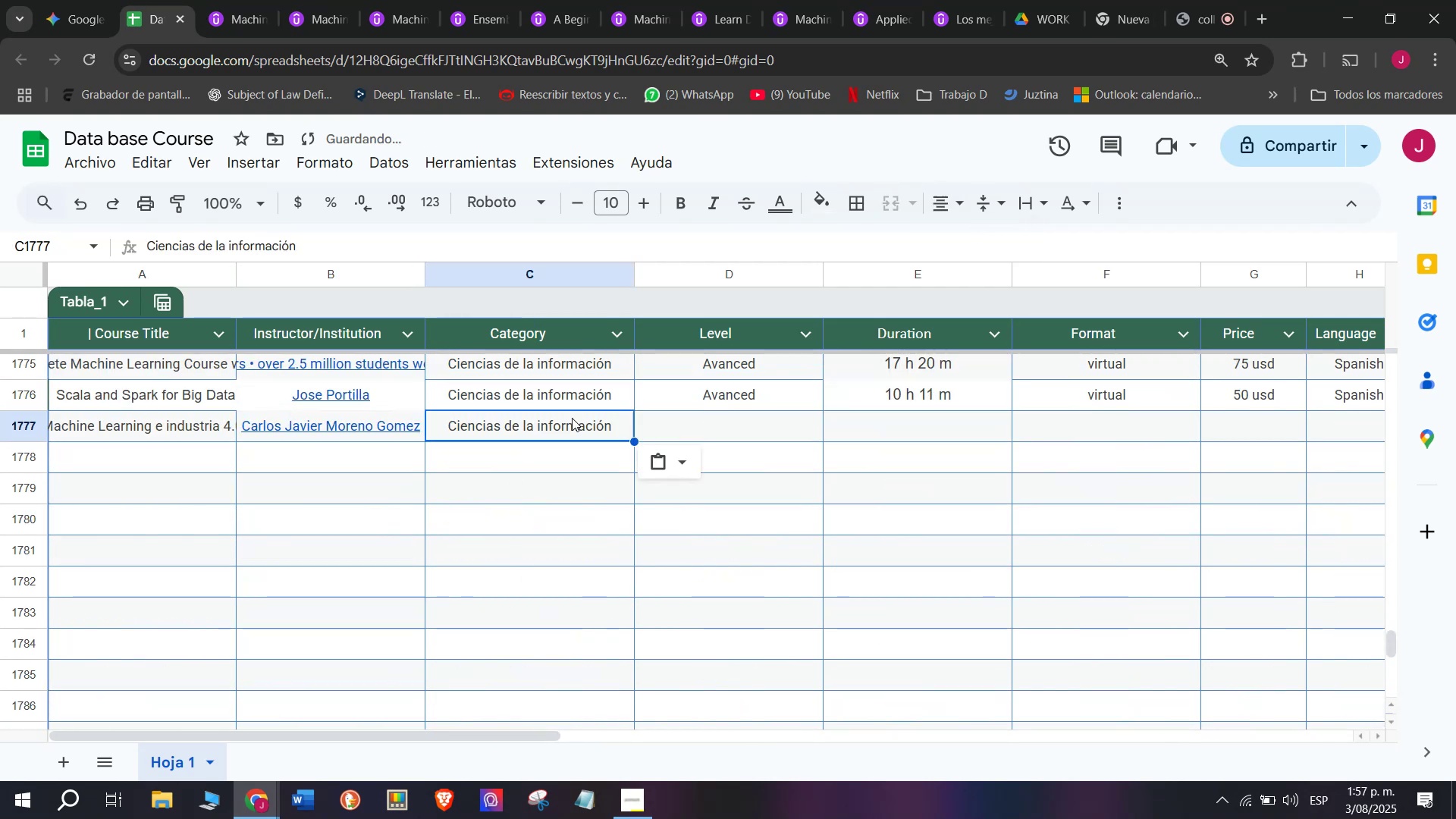 
key(Control+ControlLeft)
 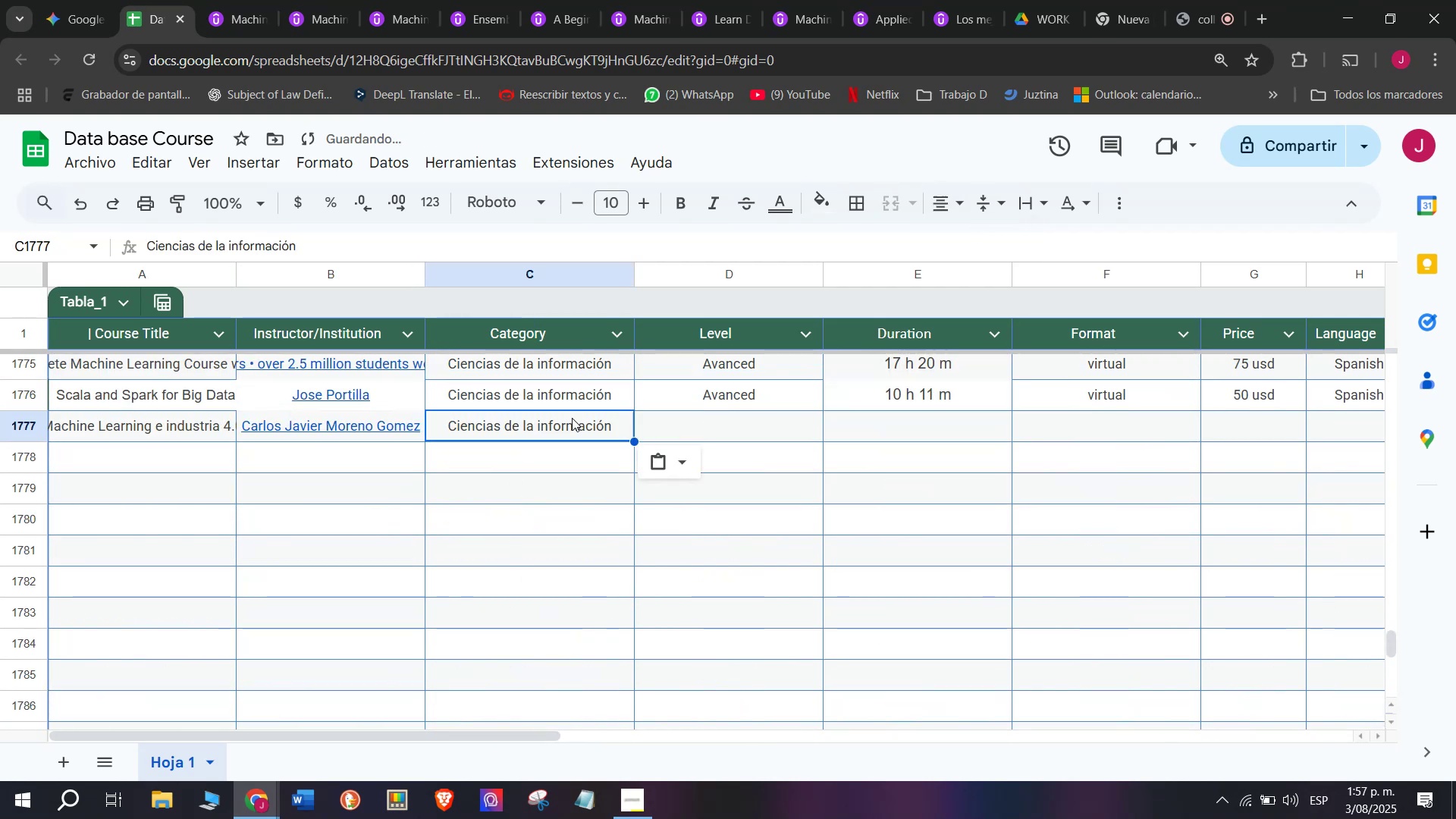 
left_click([700, 381])
 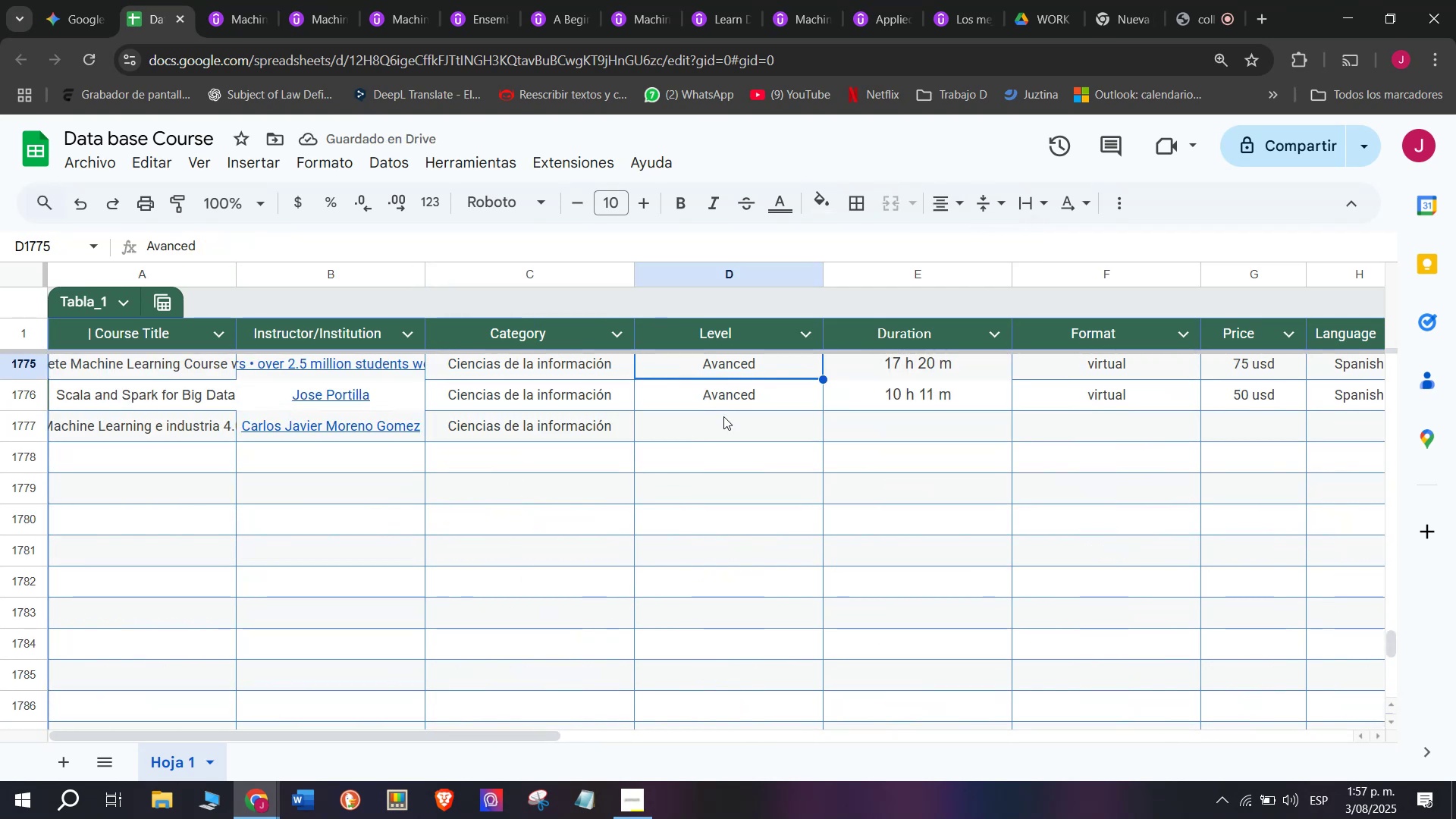 
key(Control+ControlLeft)
 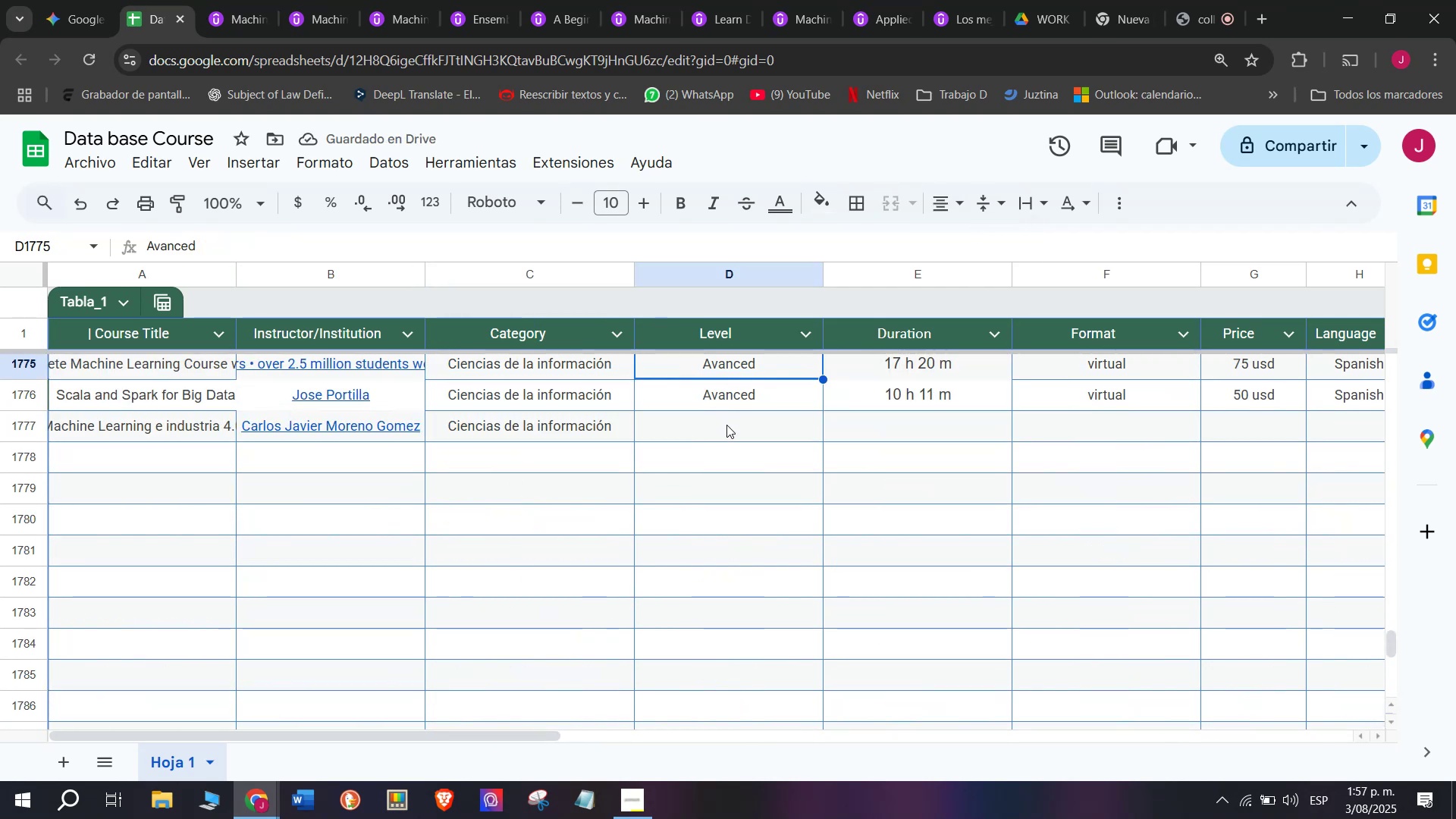 
key(Break)
 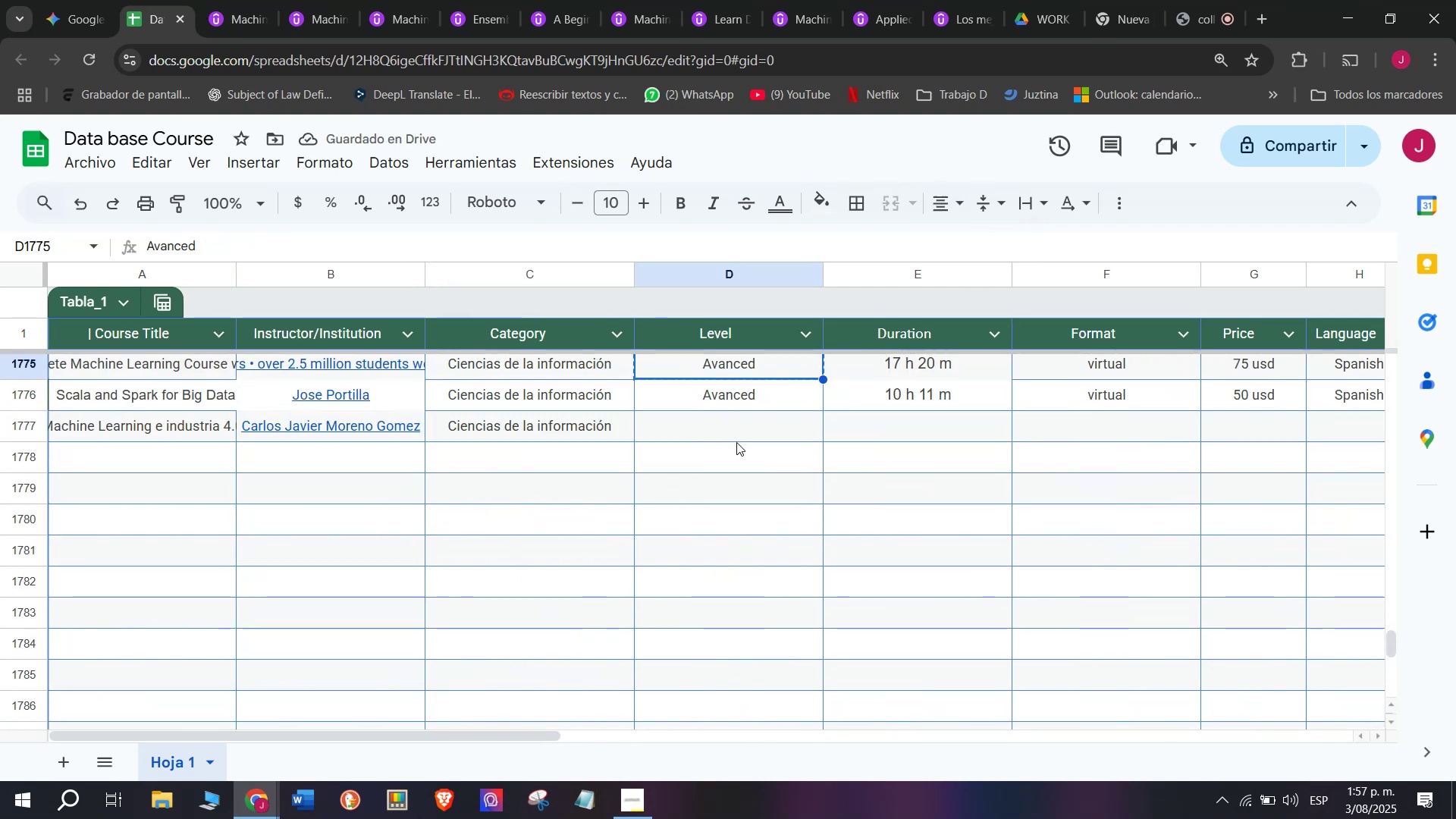 
key(Control+C)
 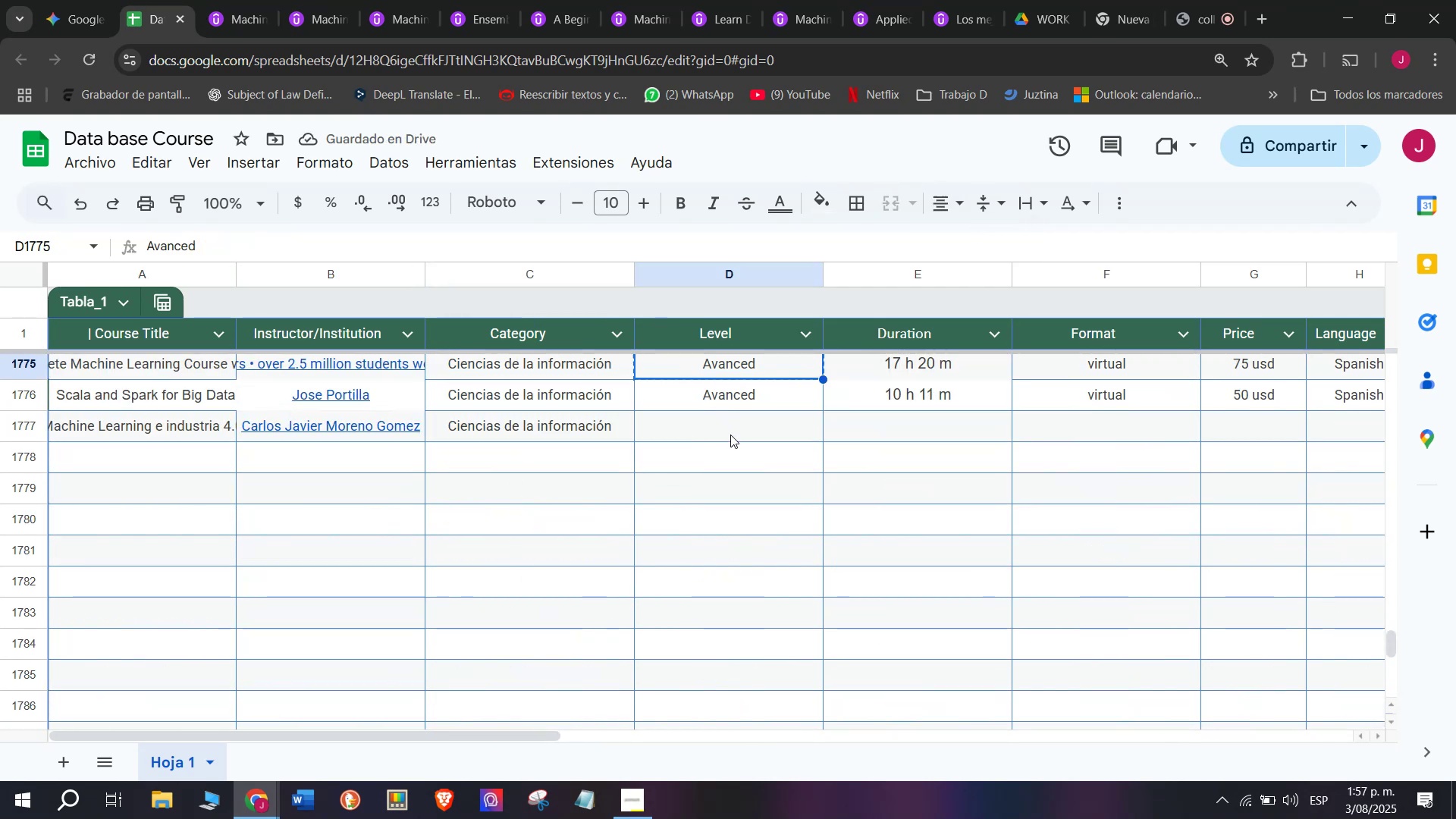 
key(Break)
 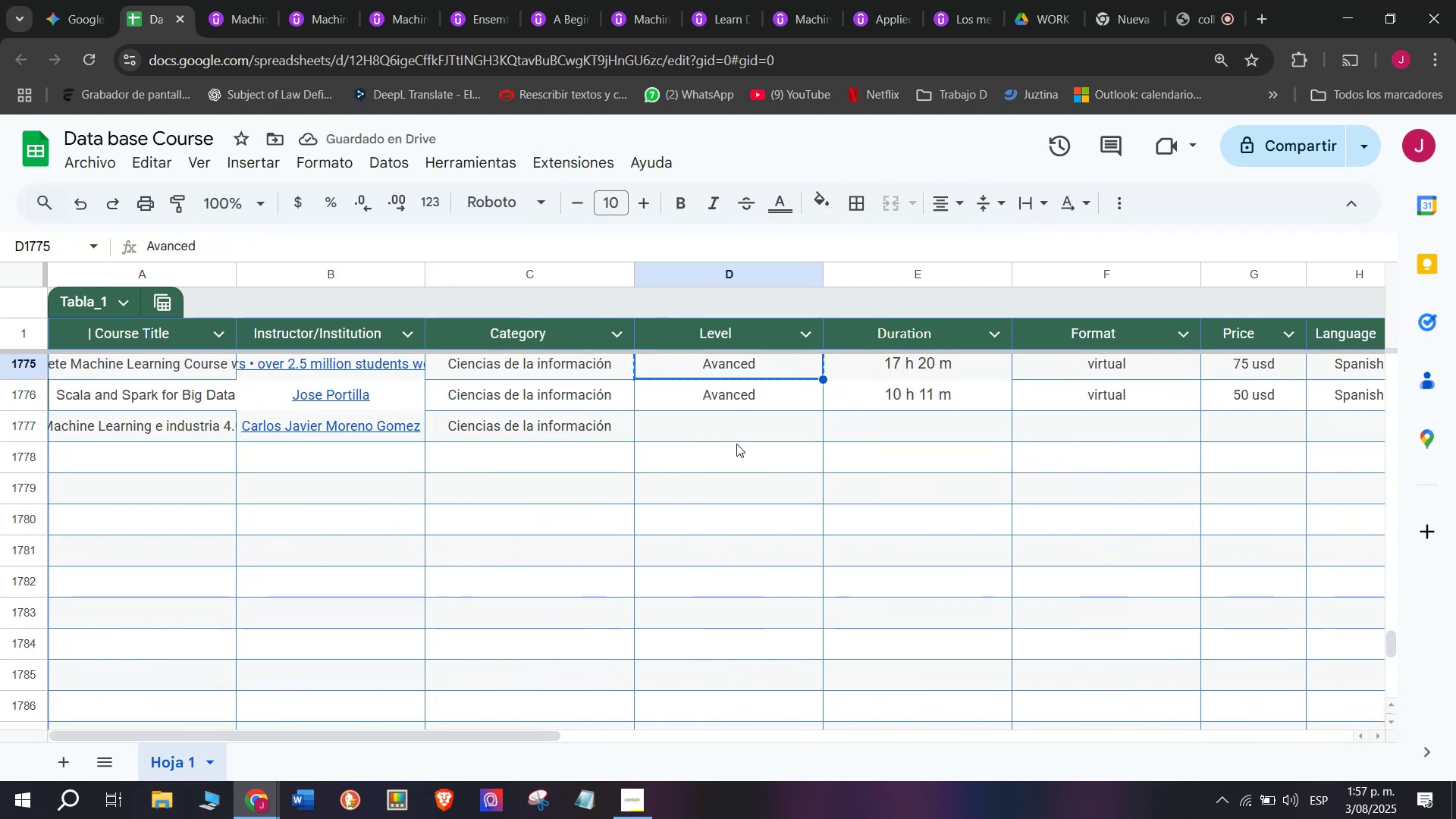 
key(Control+C)
 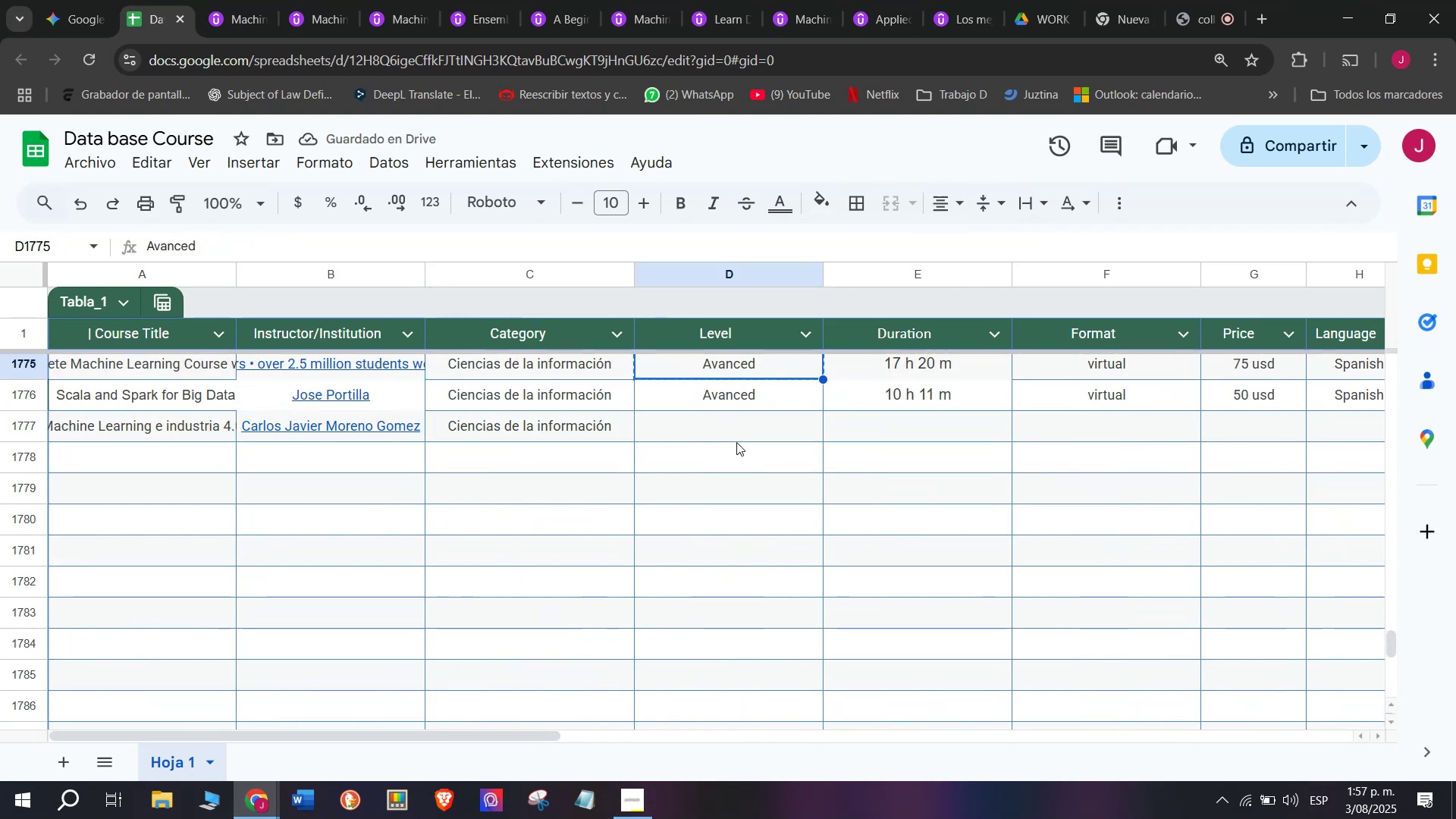 
key(Control+ControlLeft)
 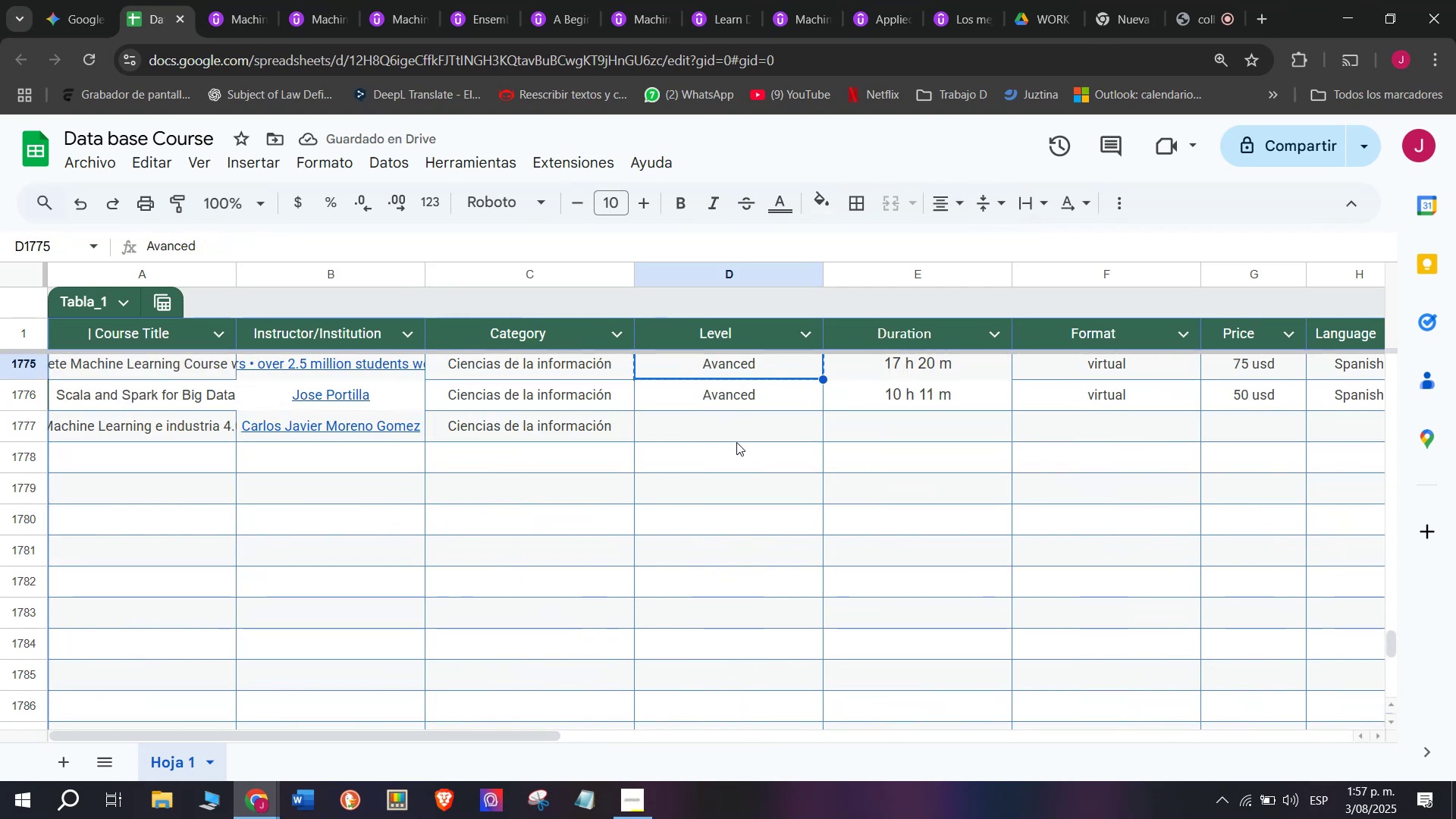 
key(Break)
 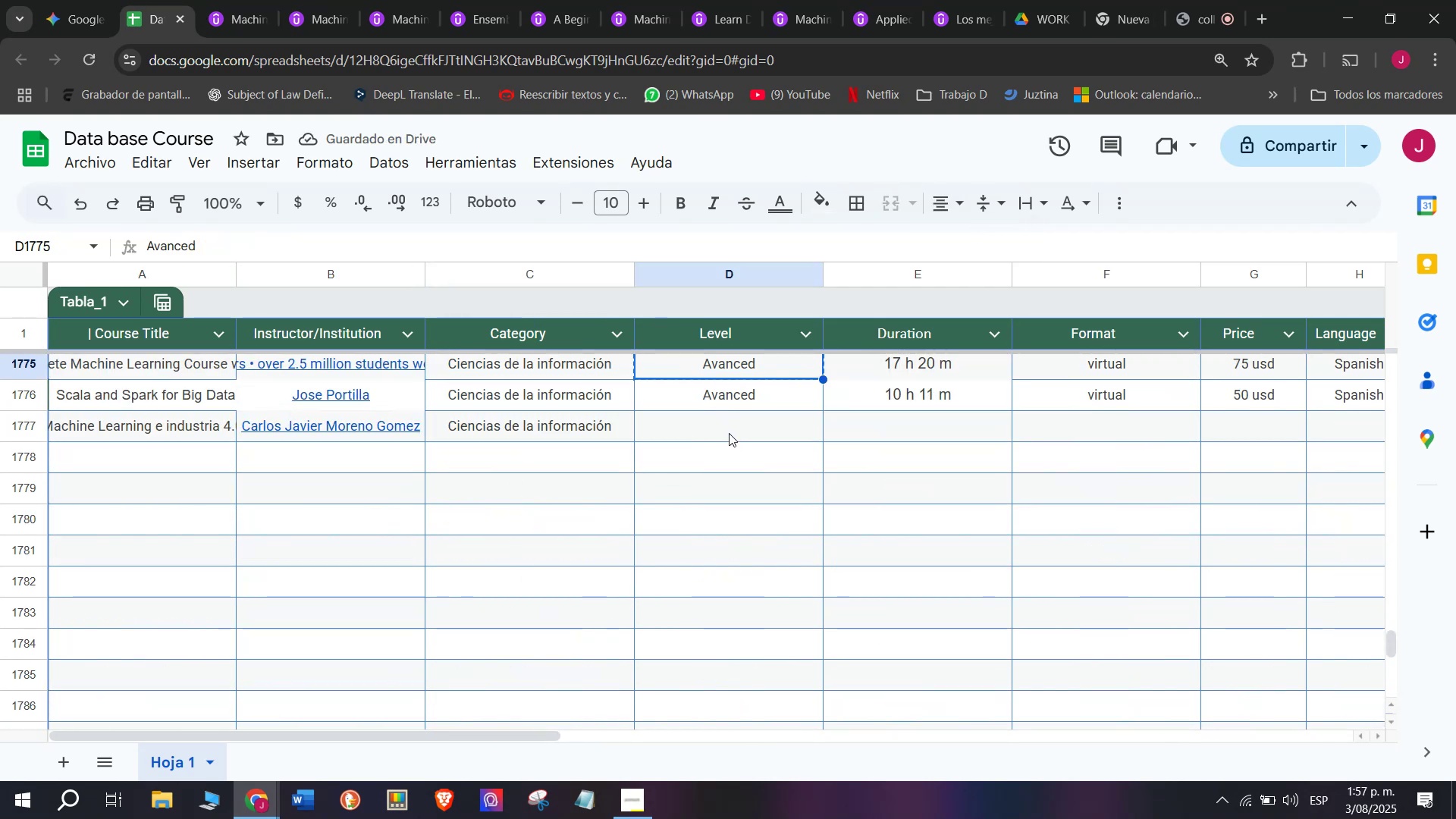 
key(Control+ControlLeft)
 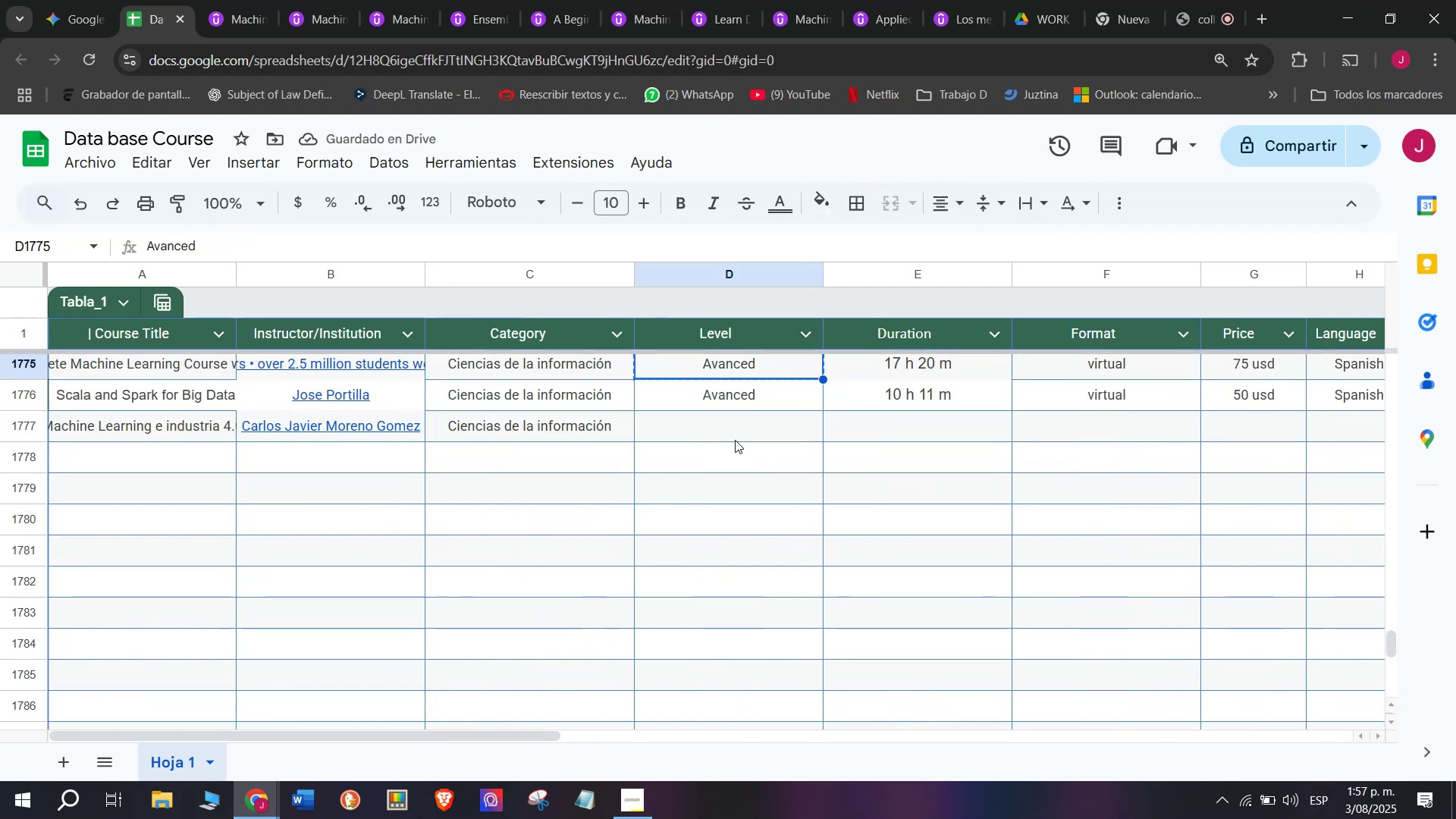 
key(Control+C)
 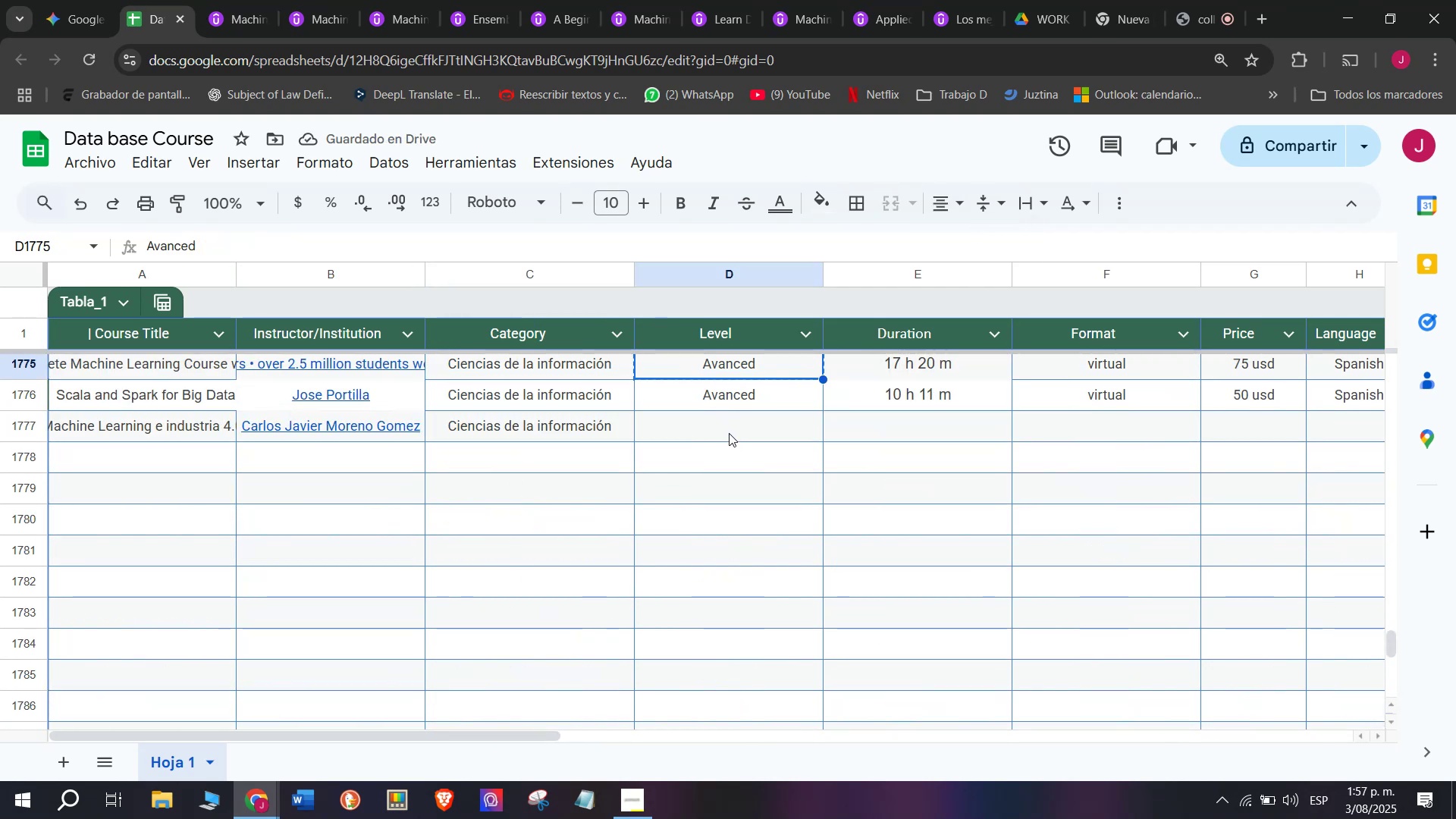 
left_click([729, 433])
 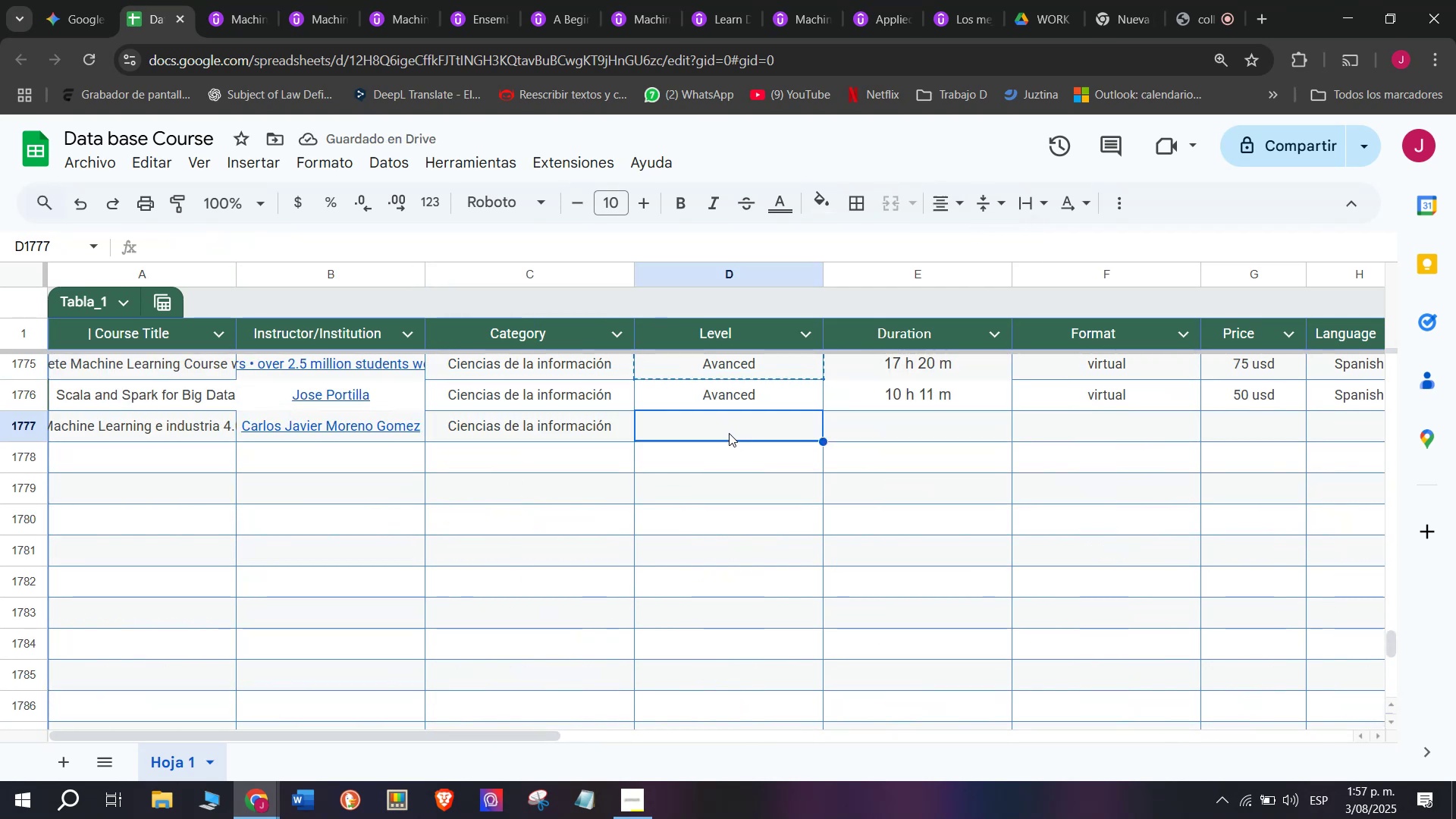 
key(Z)
 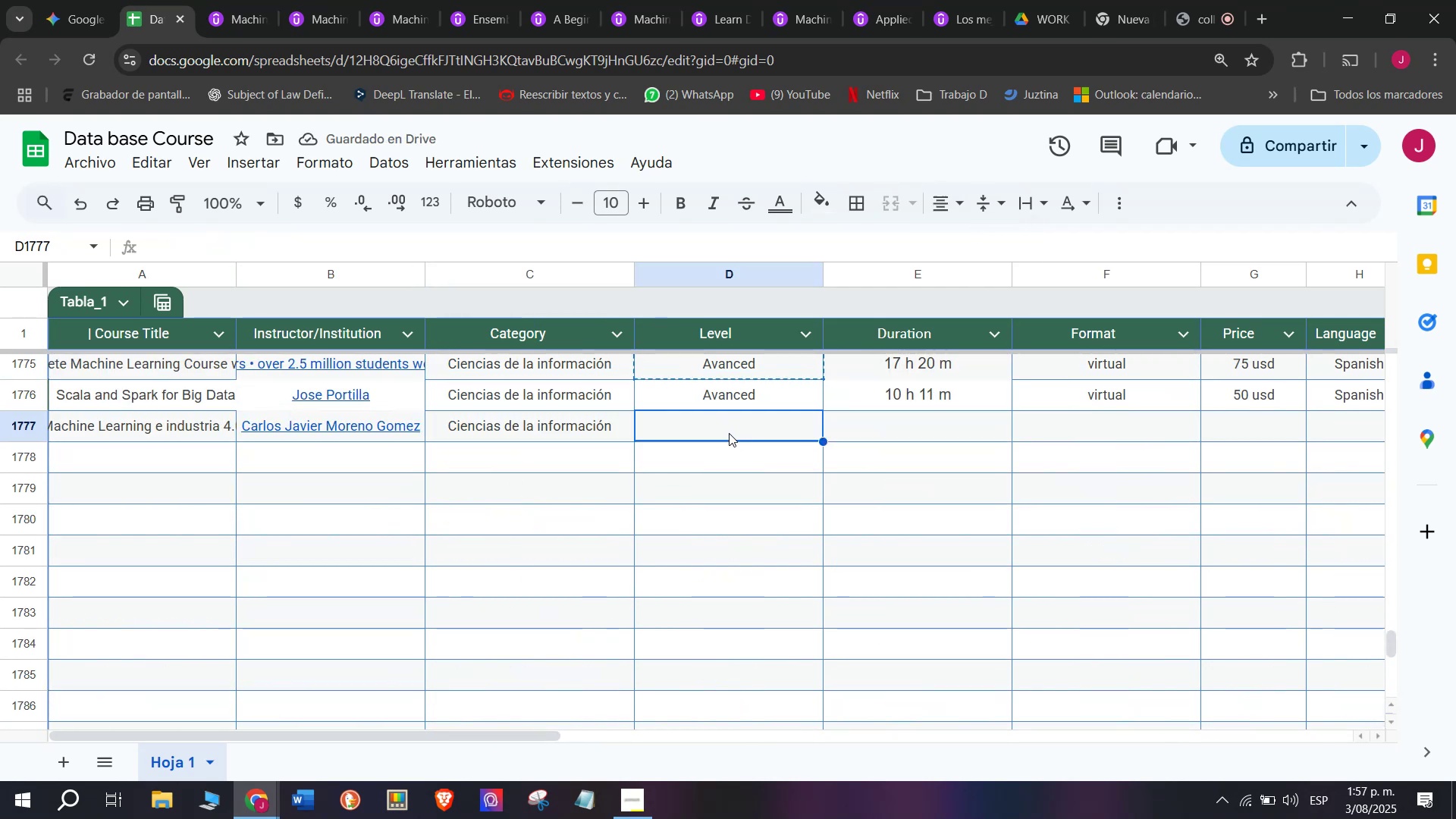 
key(Control+ControlLeft)
 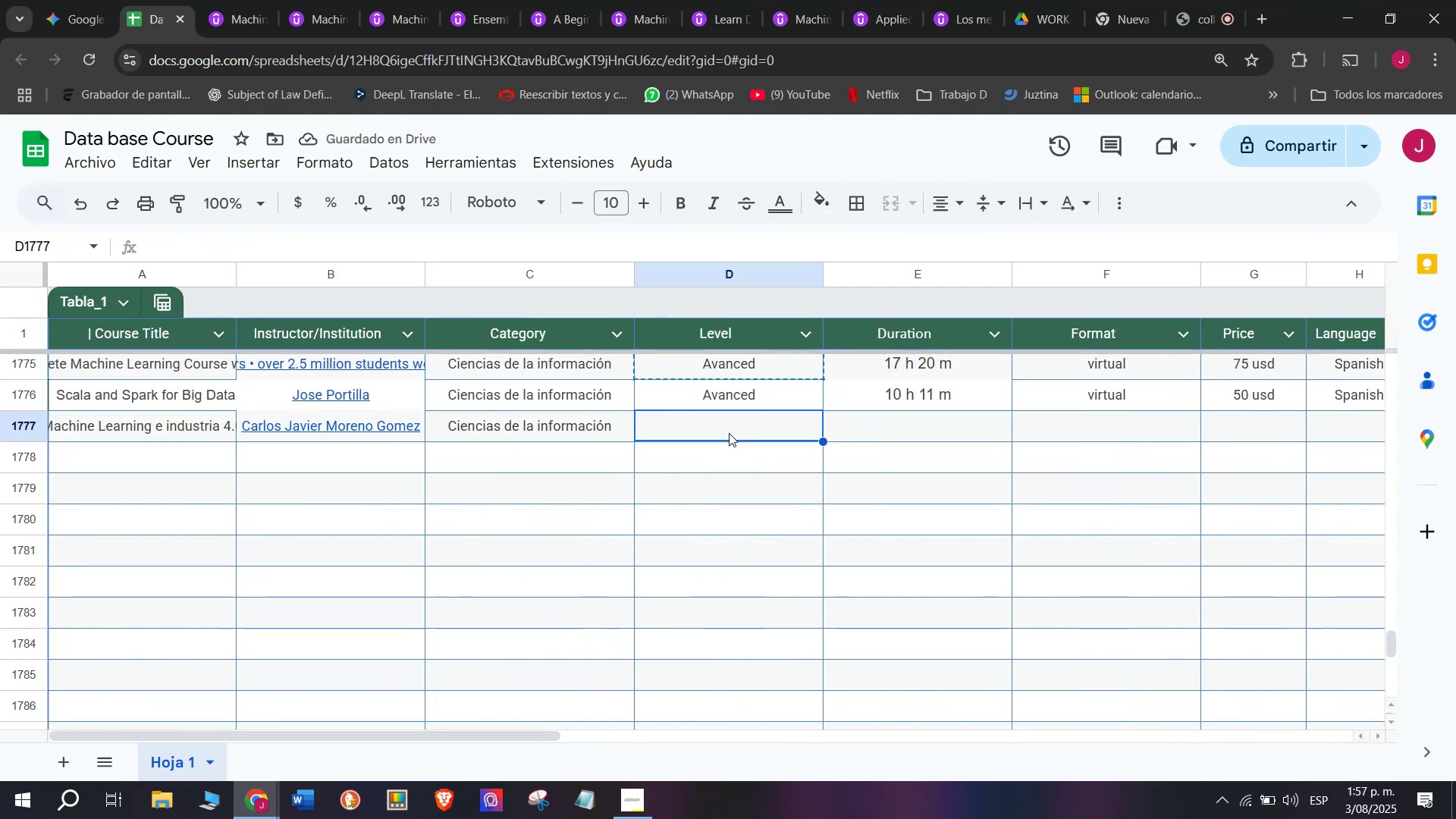 
key(Control+V)
 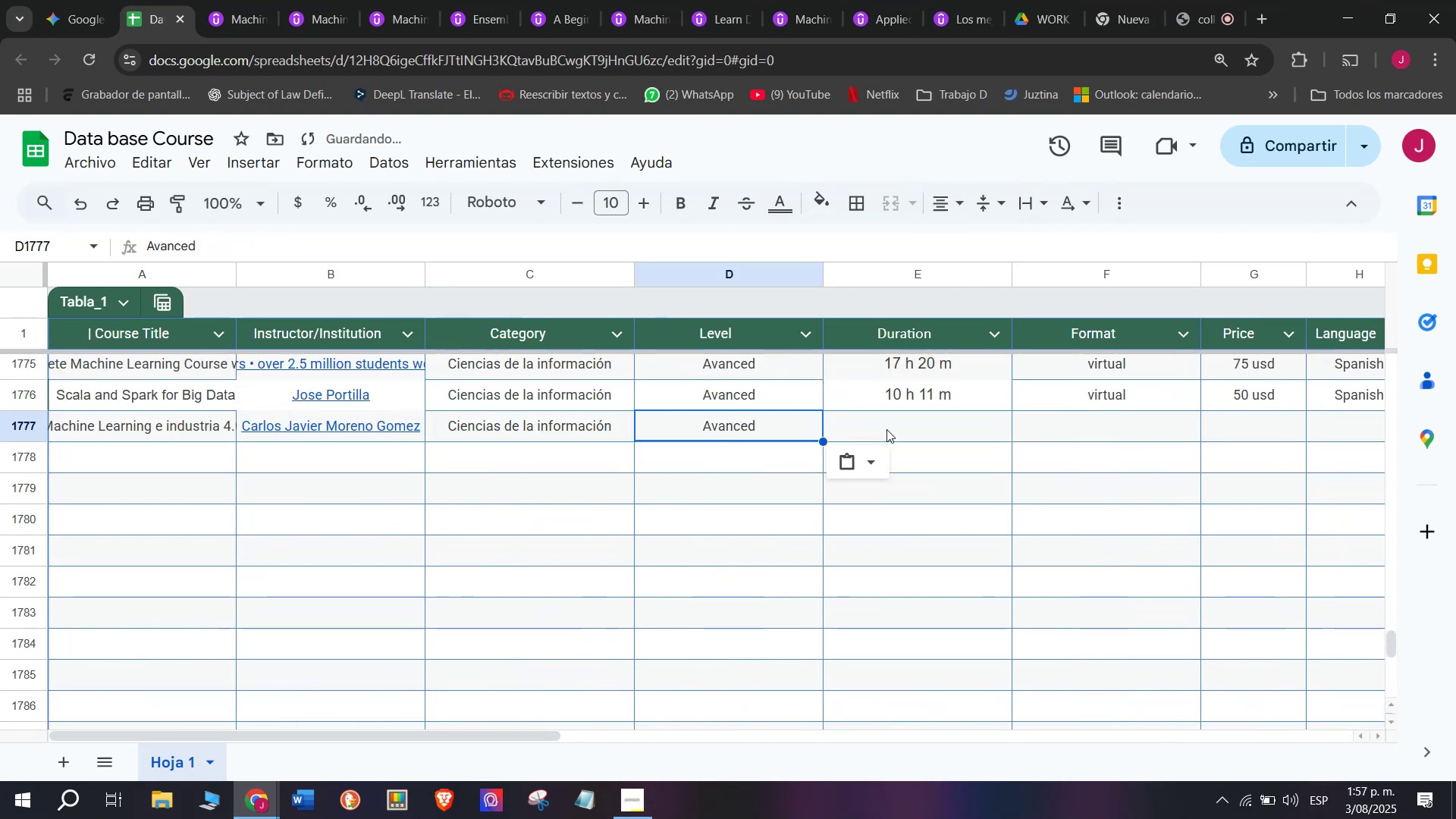 
left_click([888, 429])
 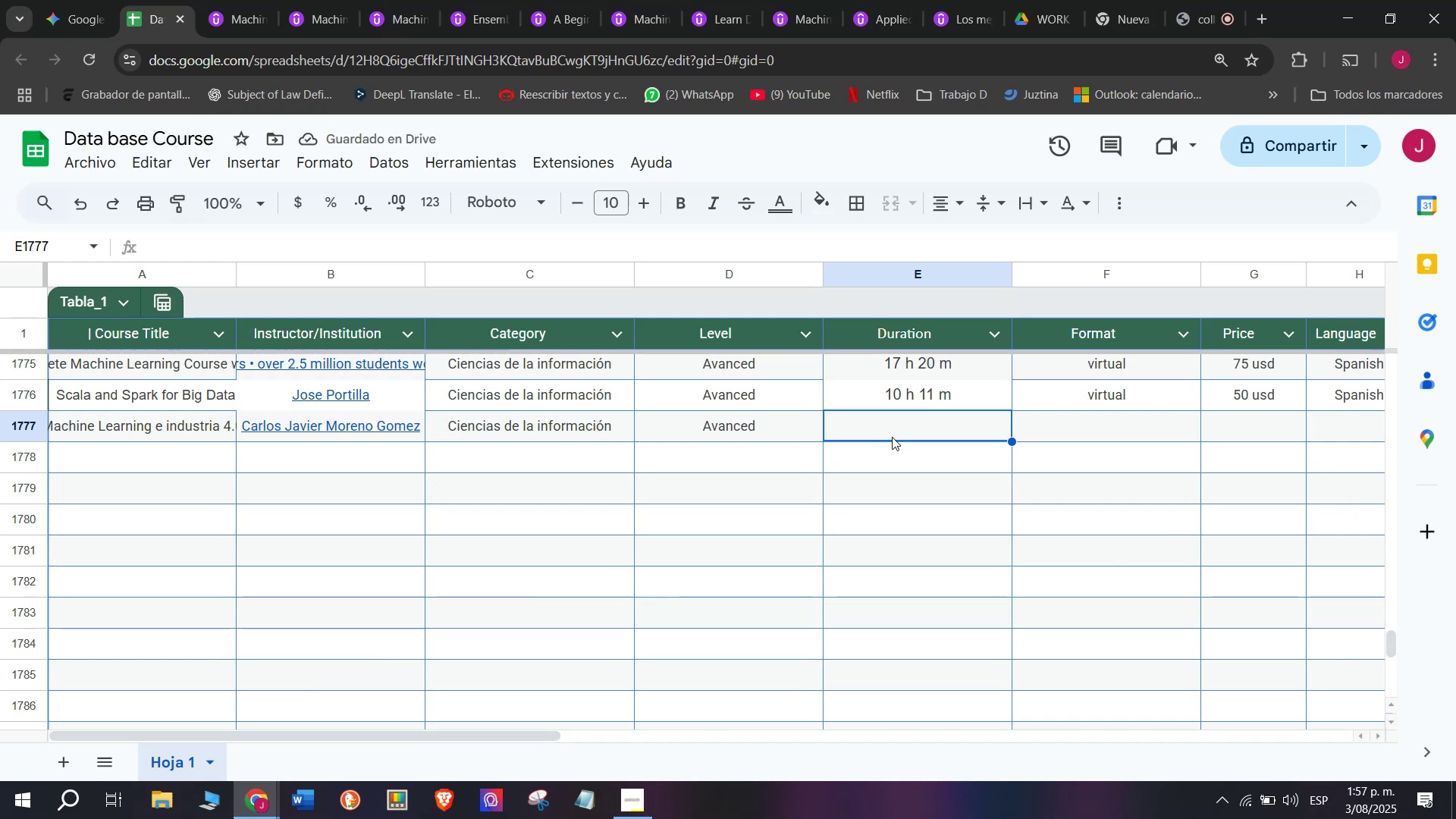 
wait(6.11)
 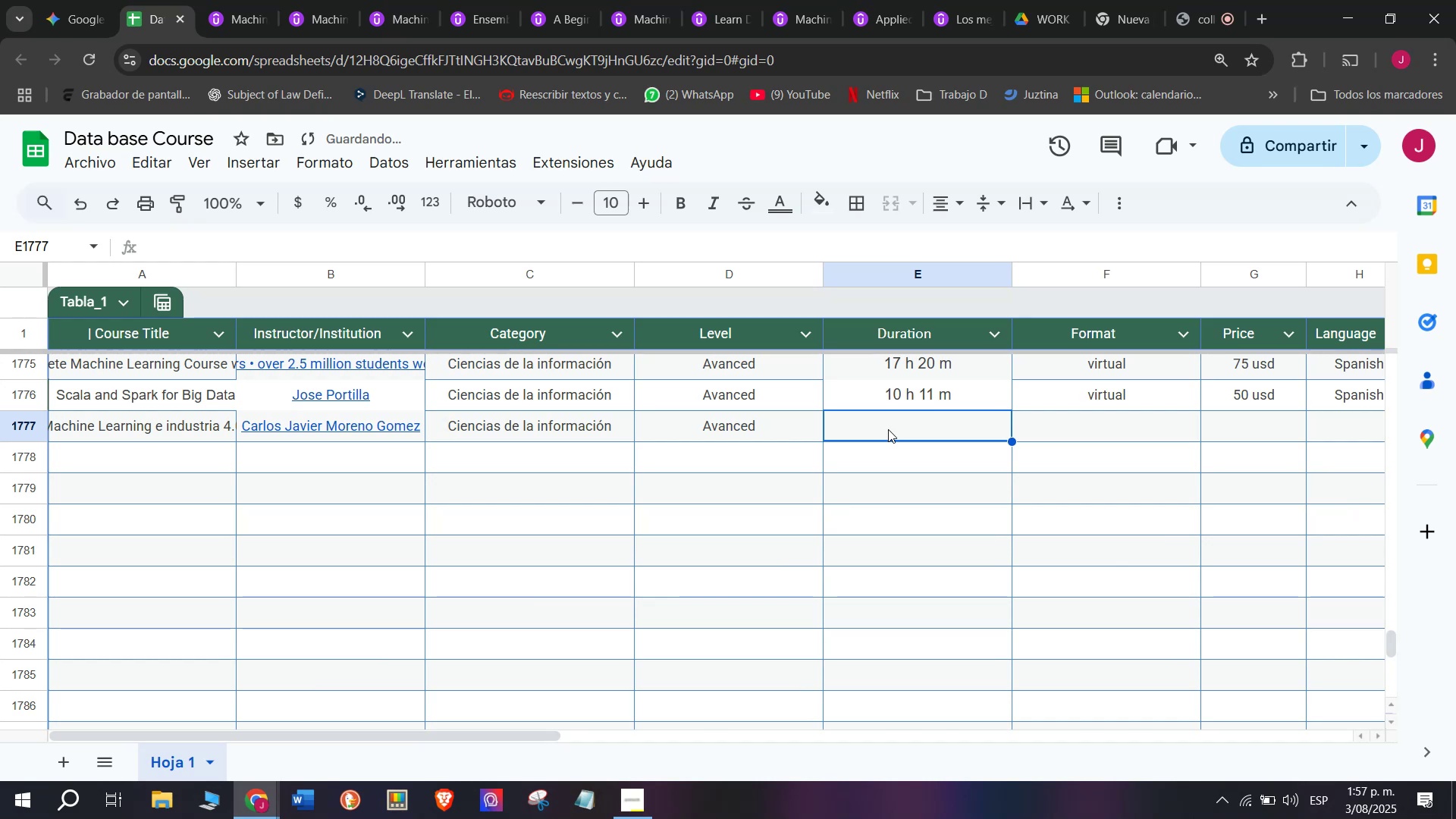 
left_click([215, 0])
 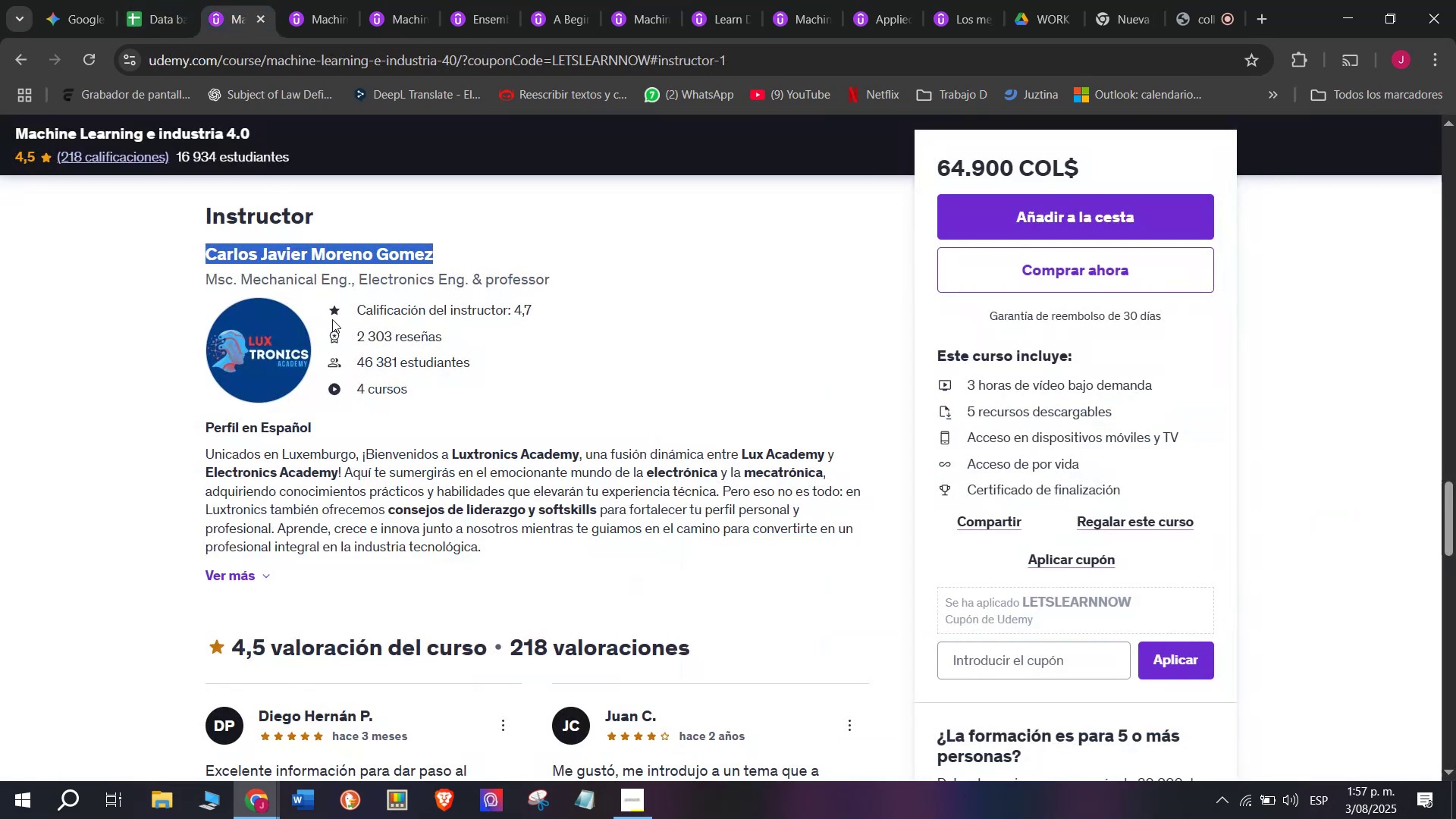 
scroll: coordinate [473, 595], scroll_direction: up, amount: 8.0
 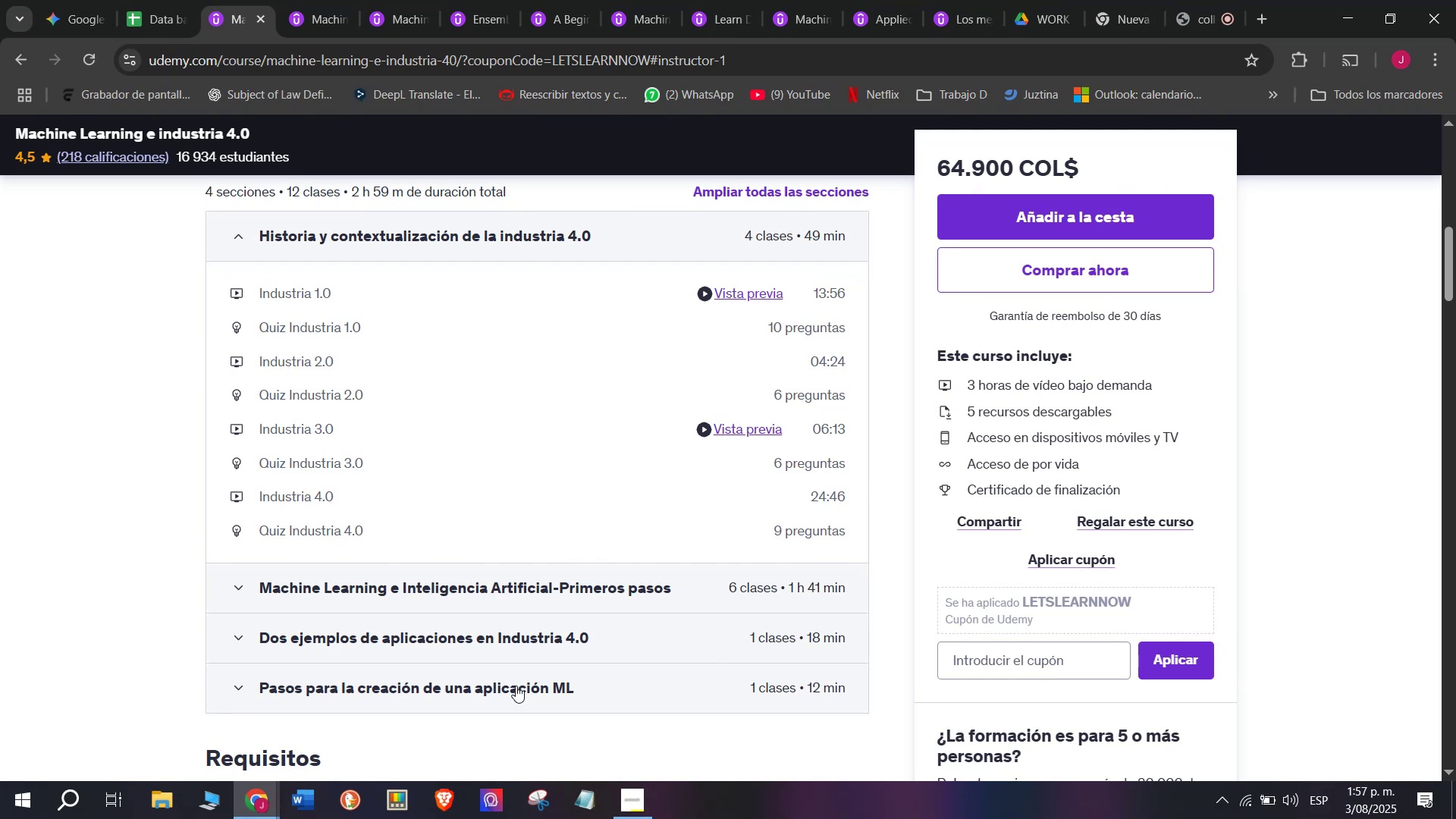 
wait(6.34)
 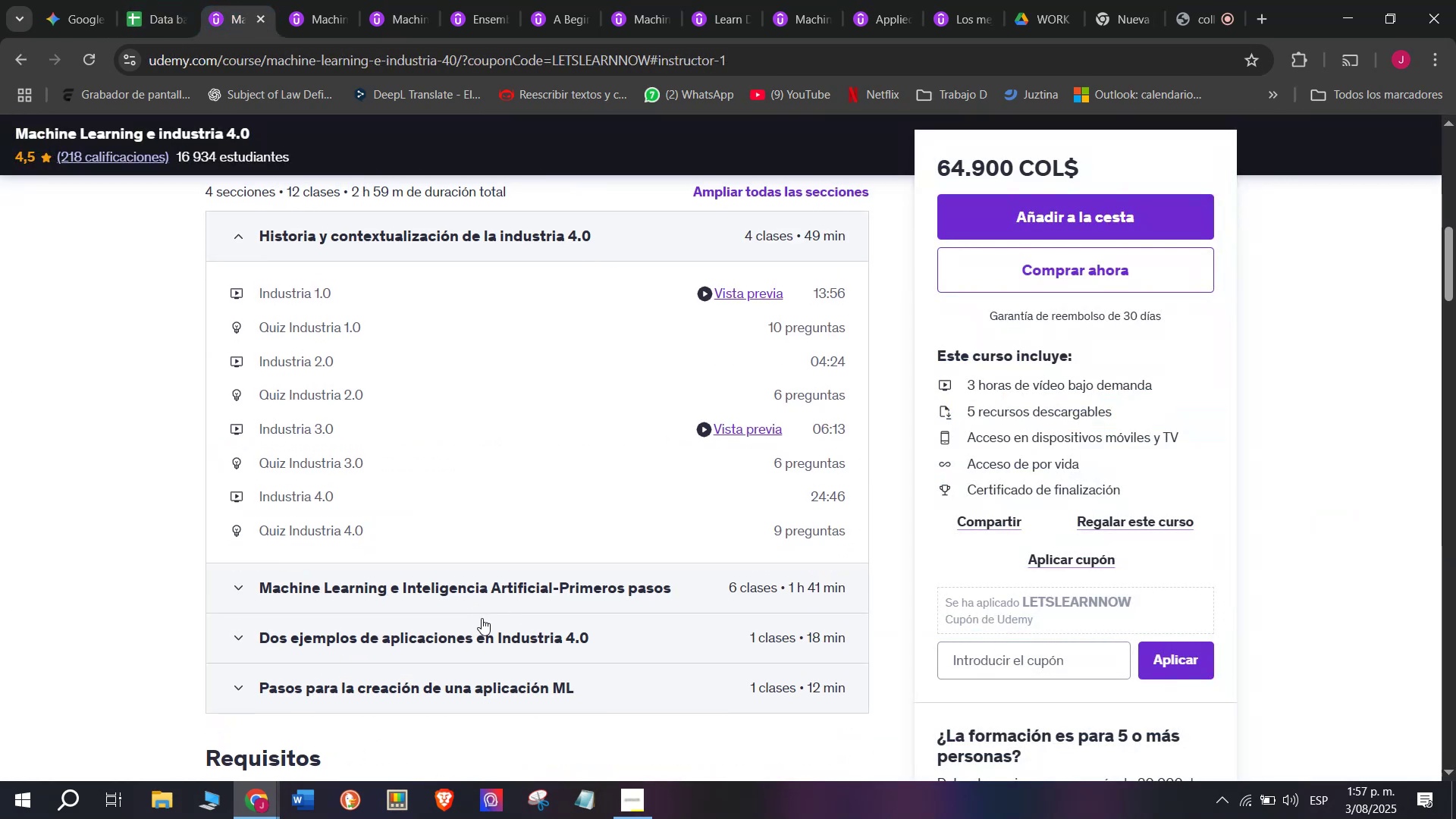 
scroll: coordinate [491, 541], scroll_direction: up, amount: 2.0
 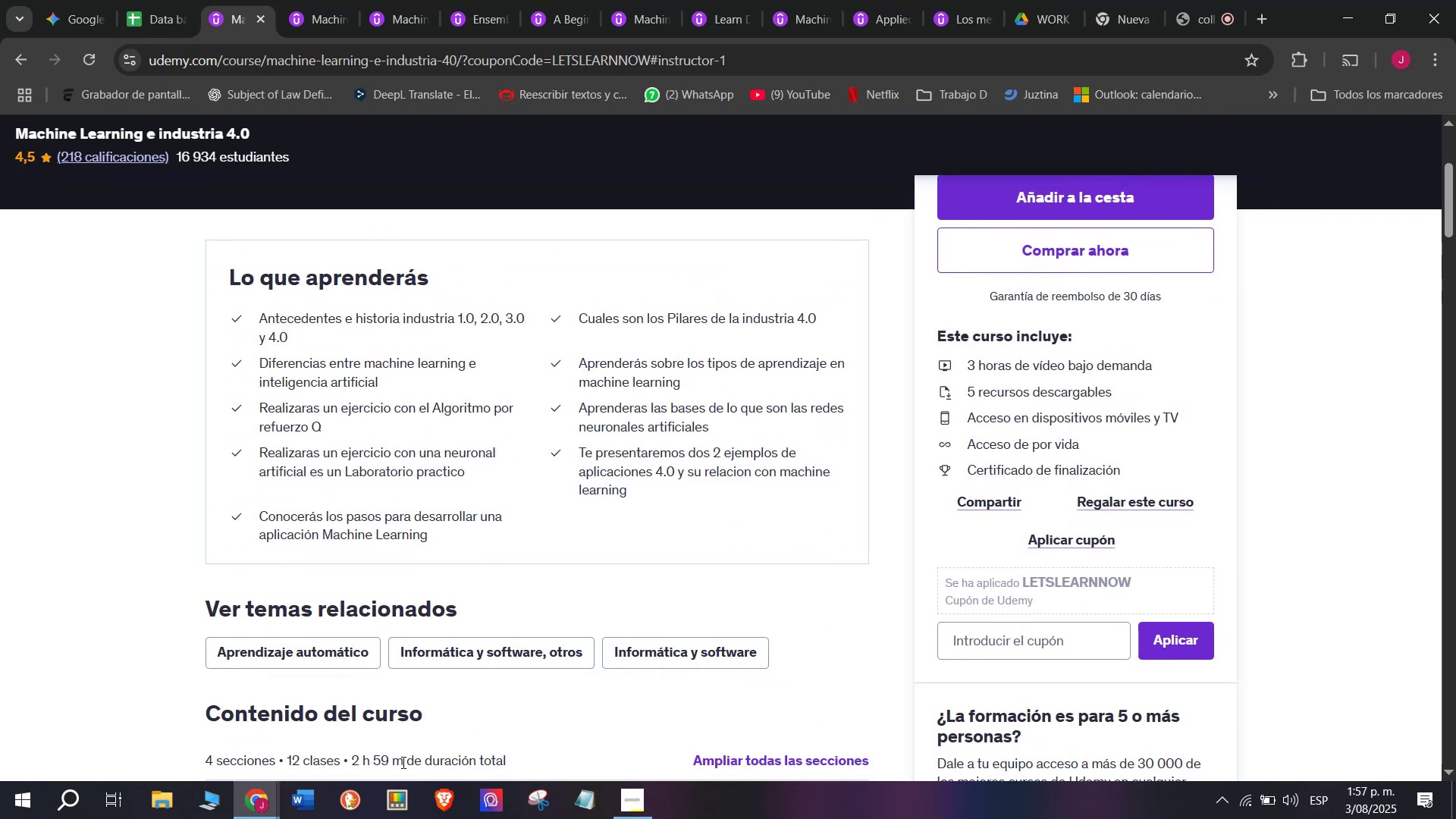 
left_click_drag(start_coordinate=[406, 766], to_coordinate=[352, 752])
 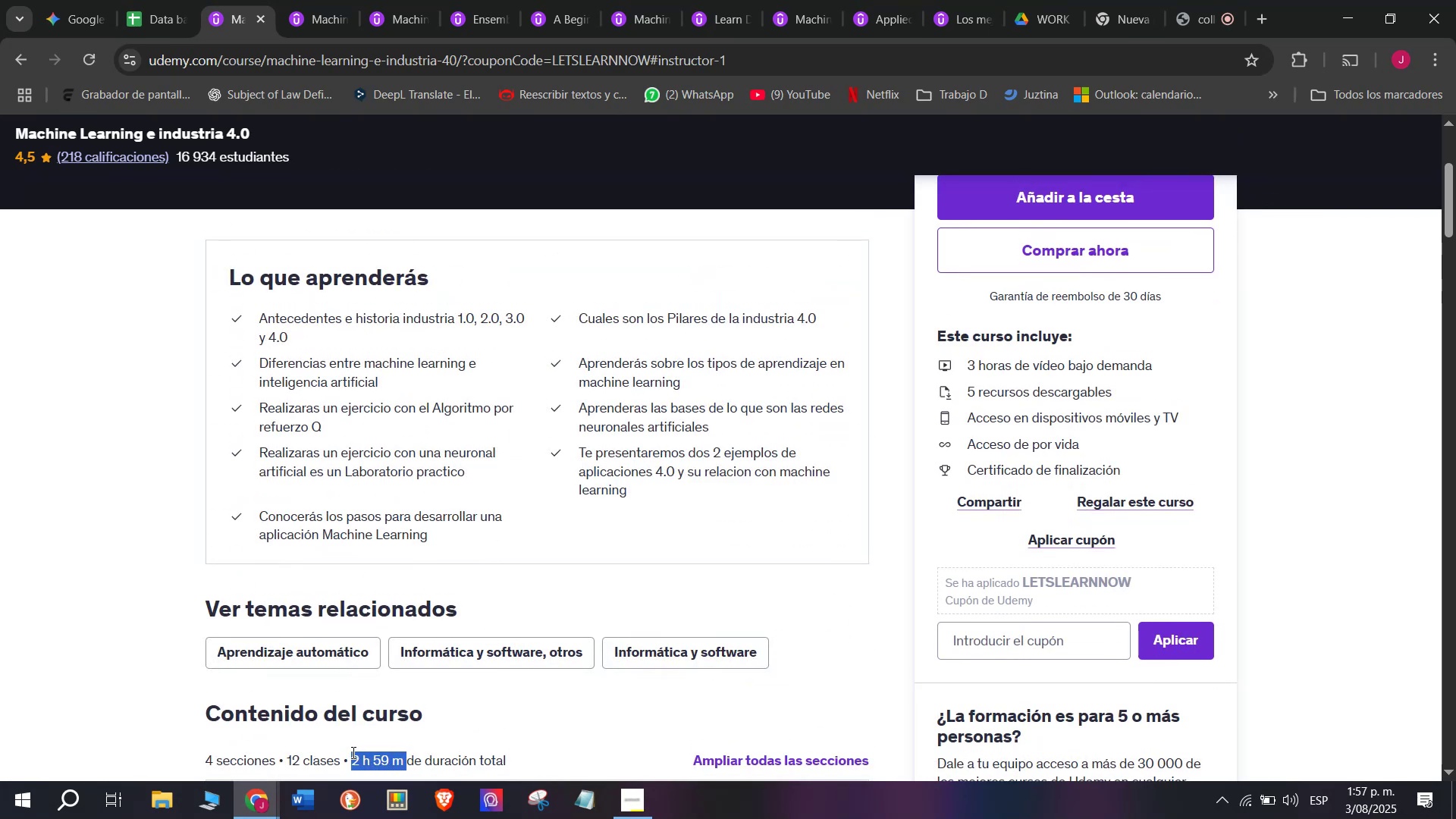 
key(Break)
 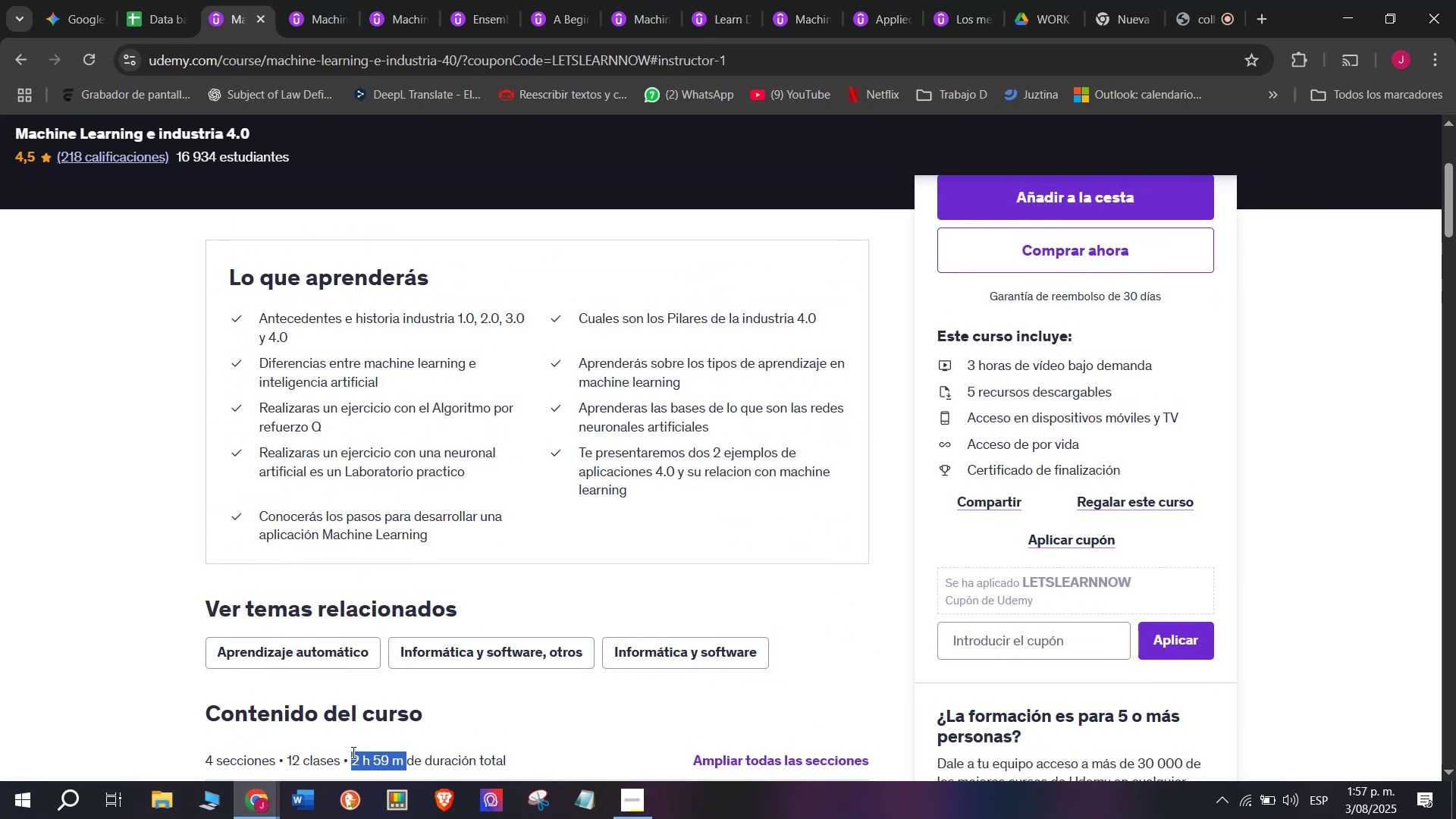 
key(Control+ControlLeft)
 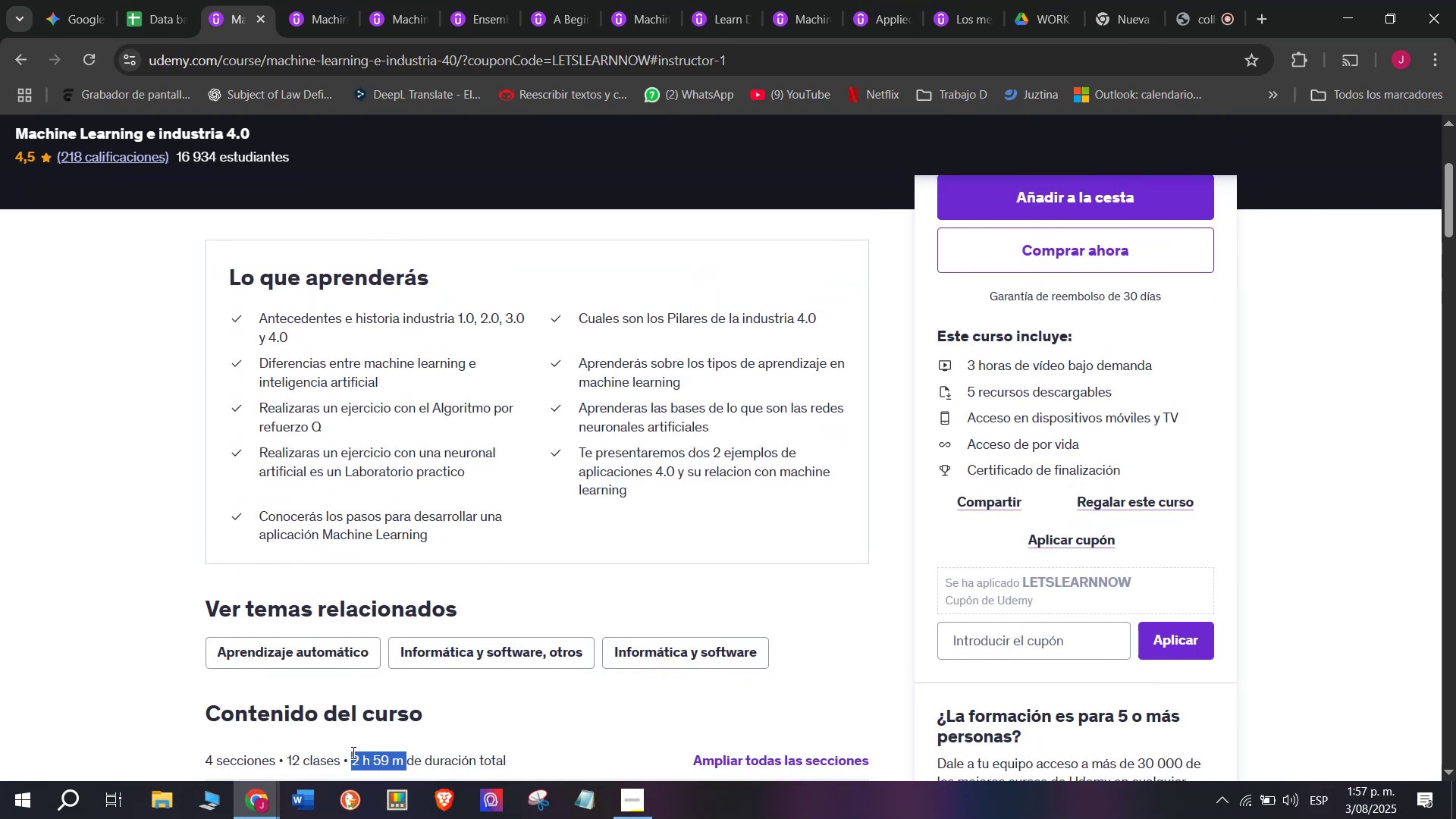 
key(Control+C)
 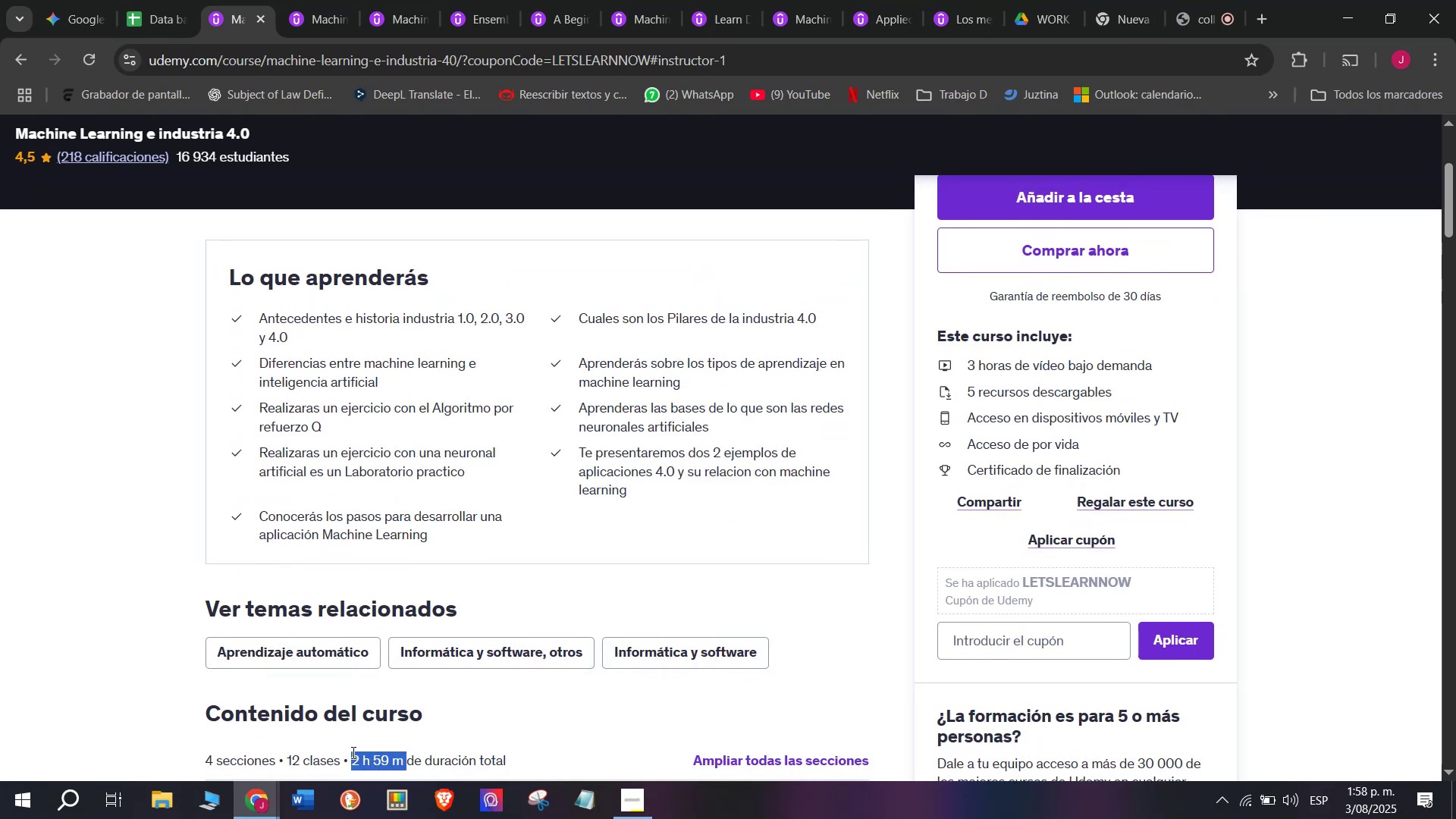 
key(Break)
 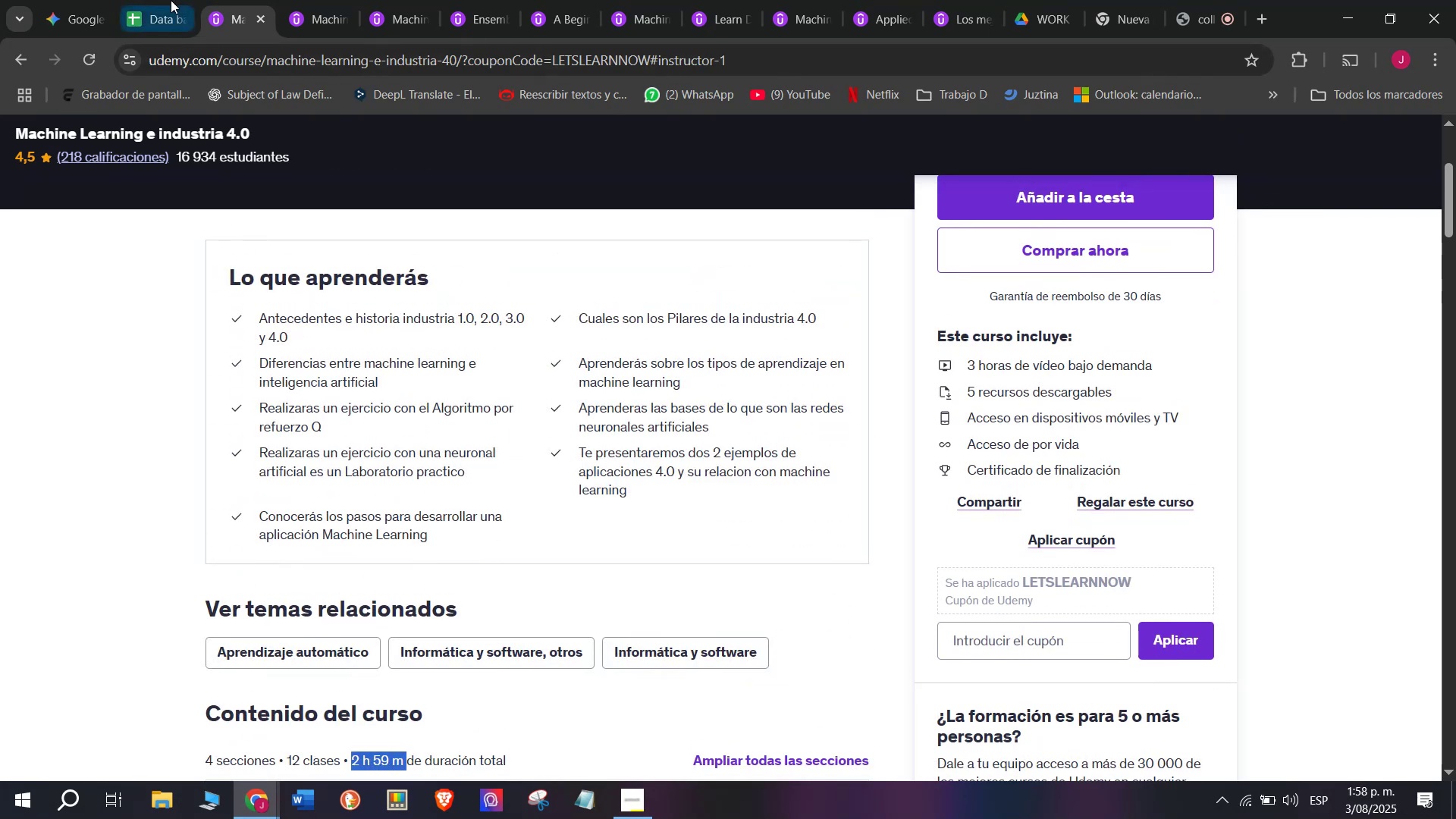 
key(Control+ControlLeft)
 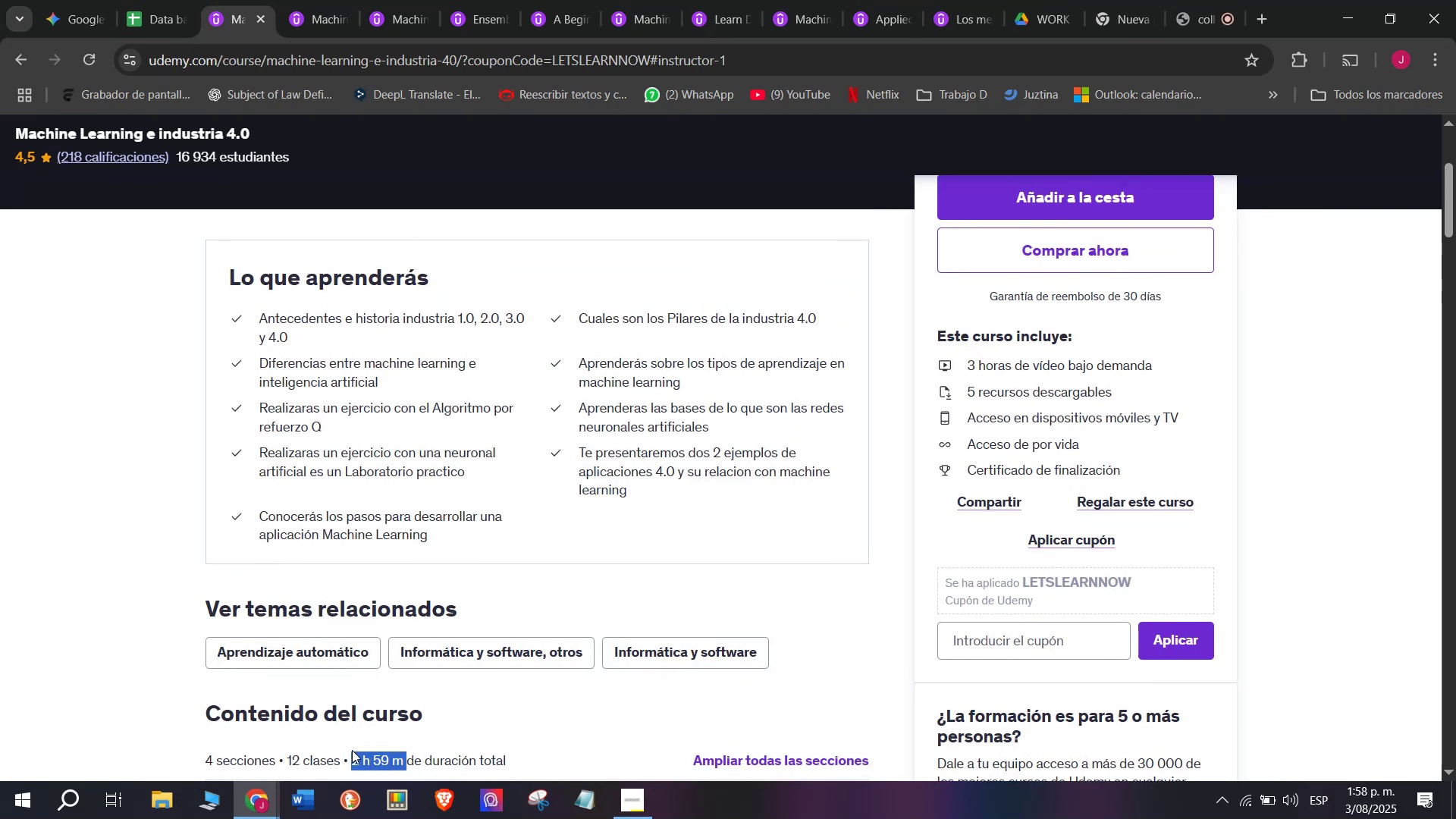 
key(Control+C)
 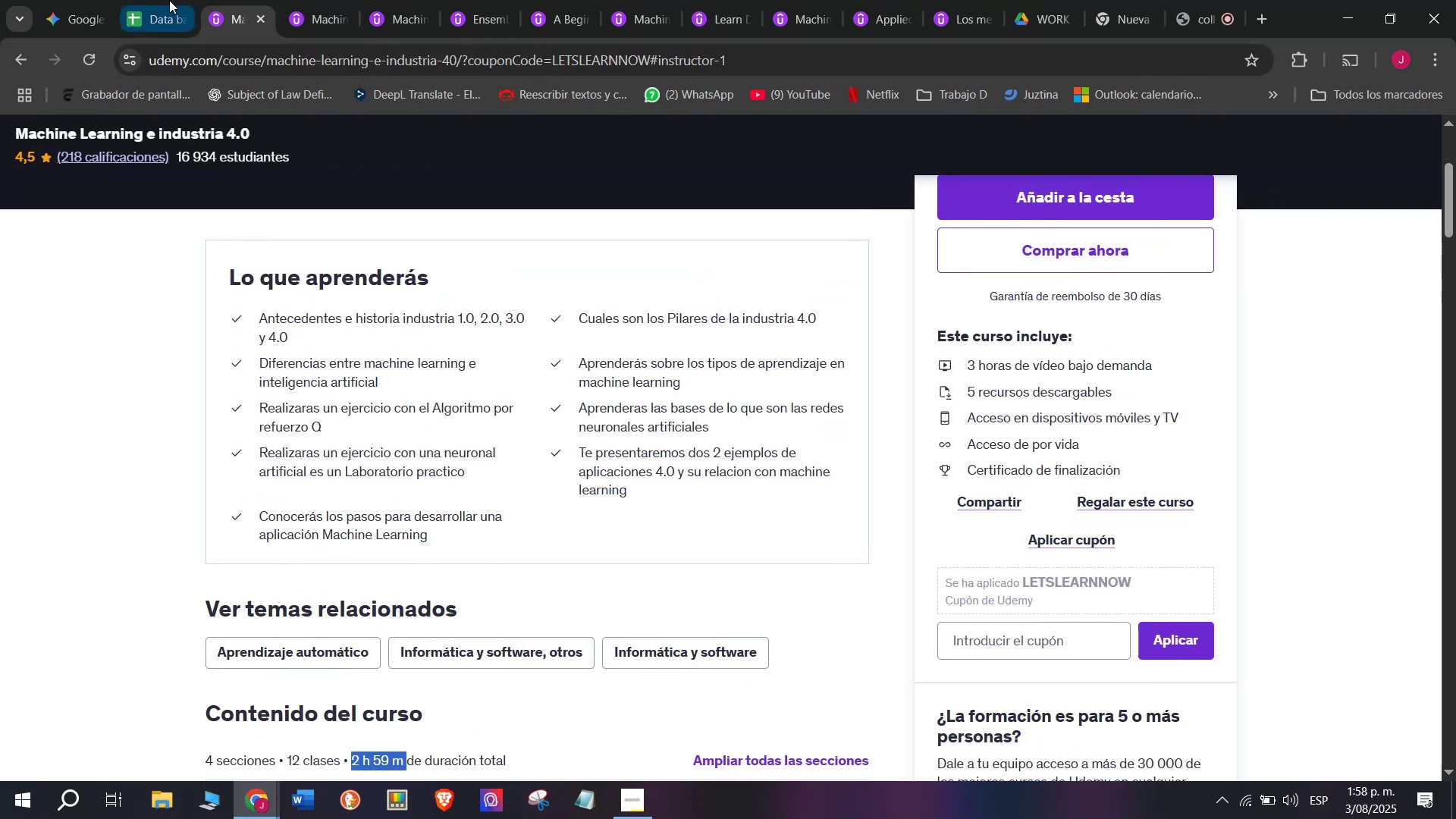 
left_click([166, 0])
 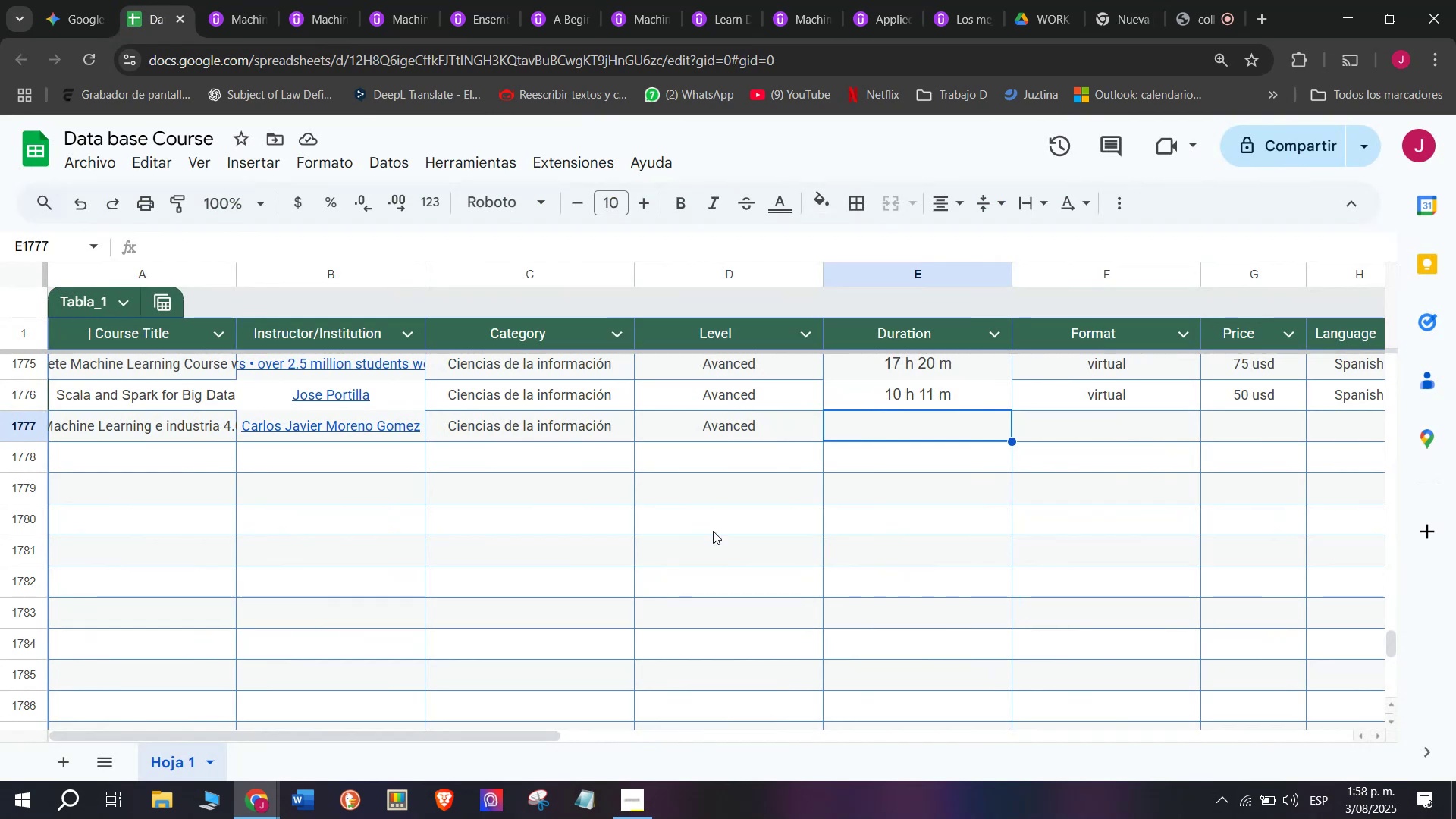 
key(Z)
 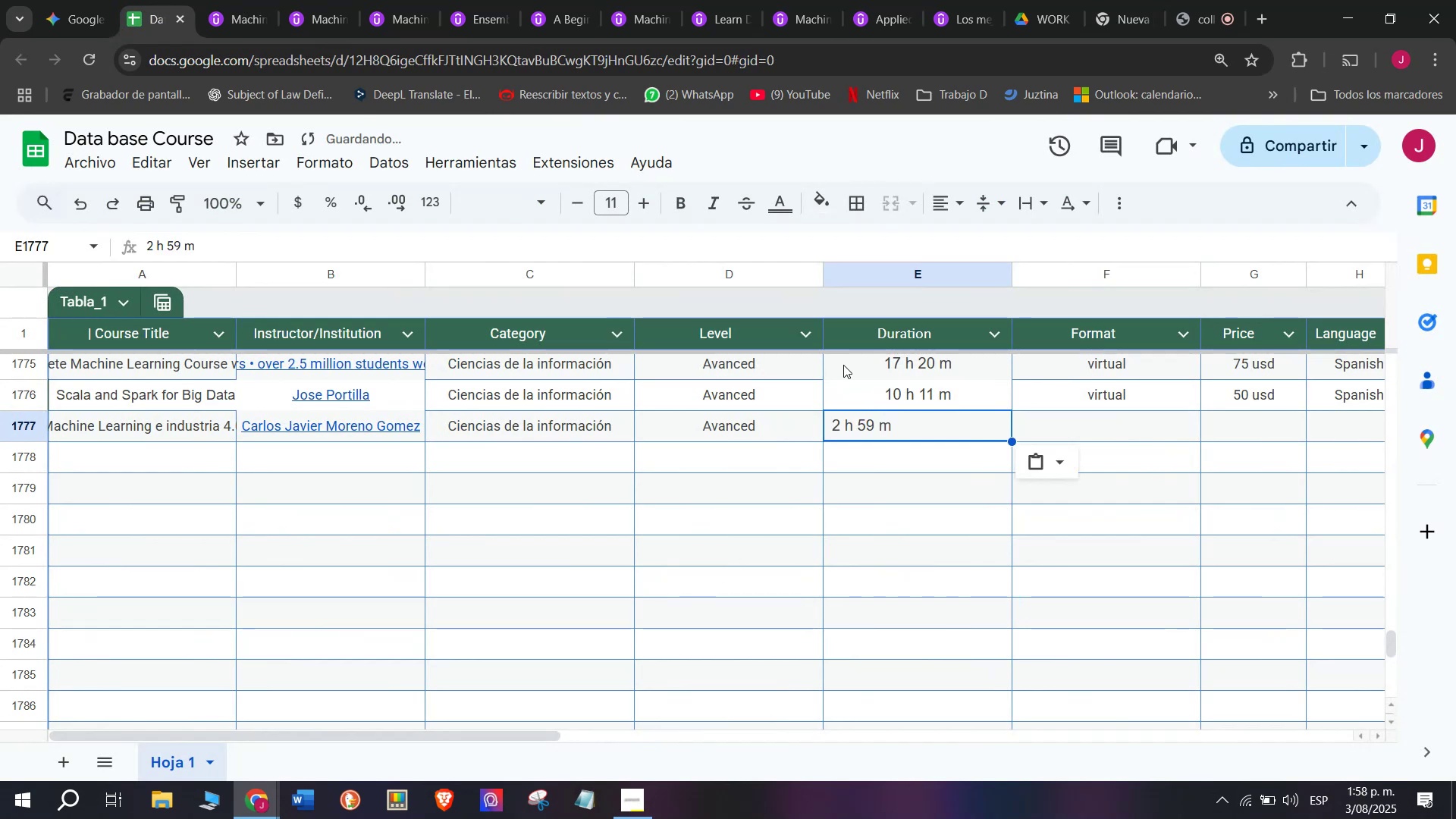 
key(Control+ControlLeft)
 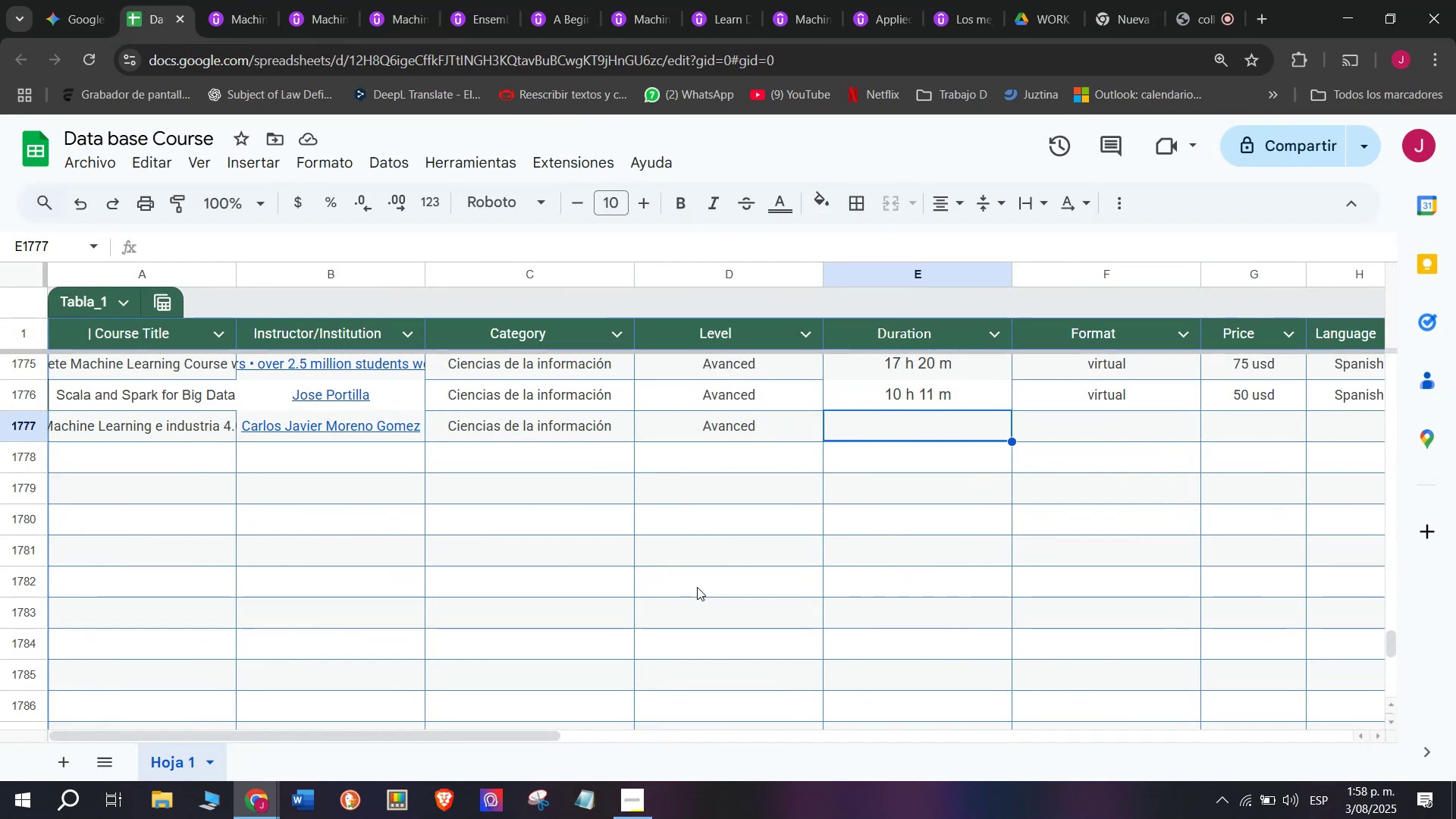 
key(Control+V)
 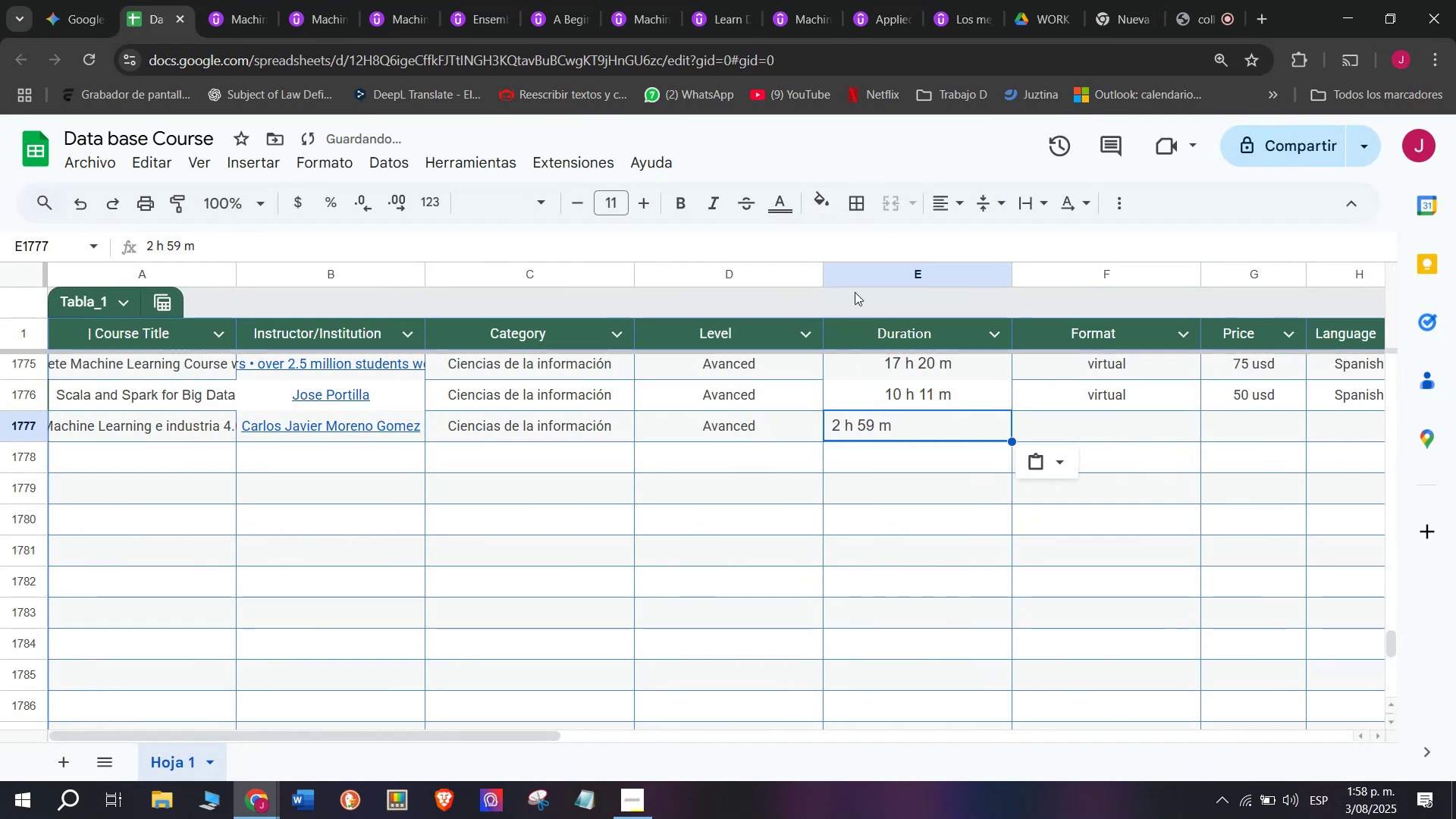 
left_click([945, 207])
 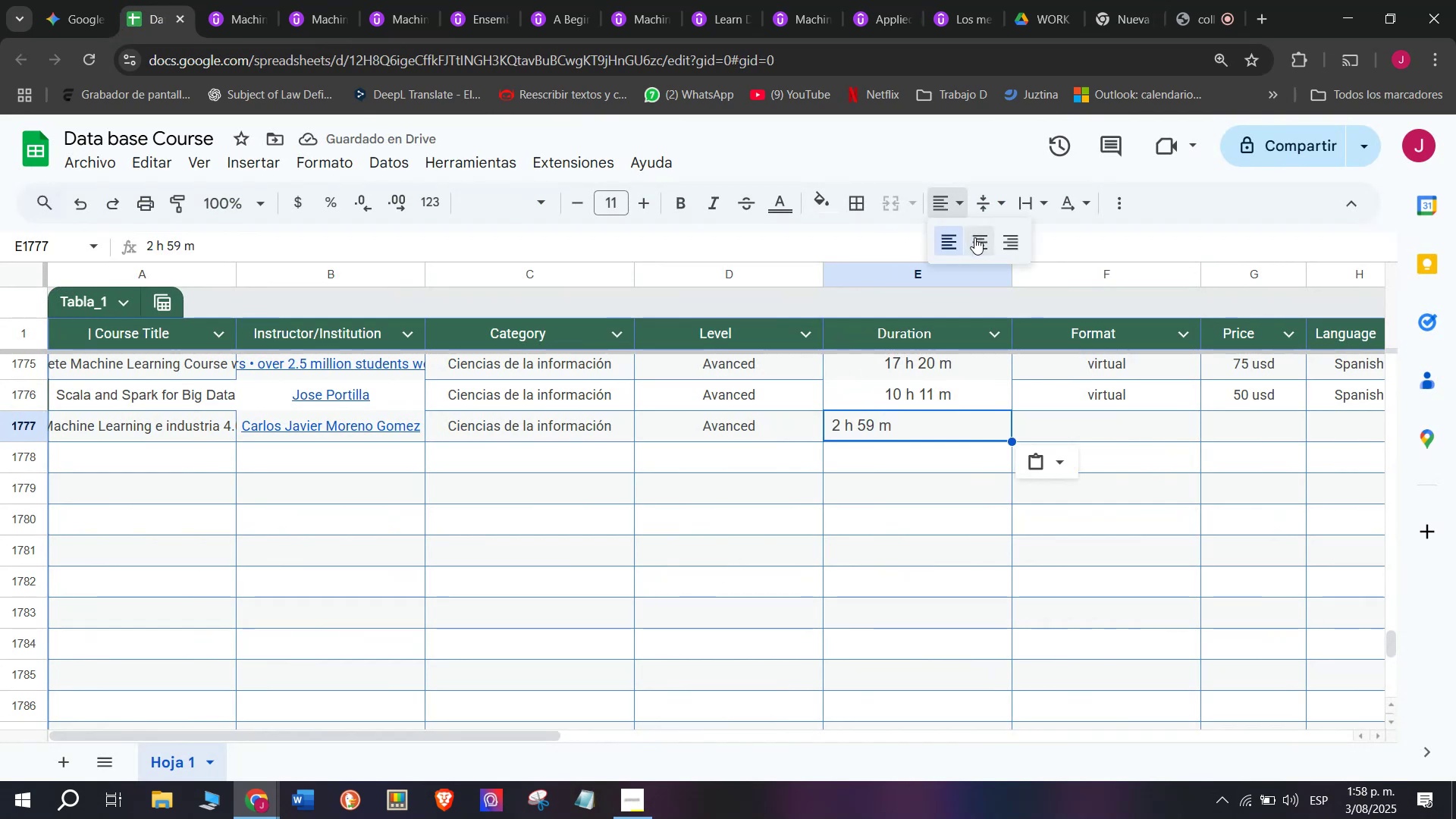 
left_click([977, 238])
 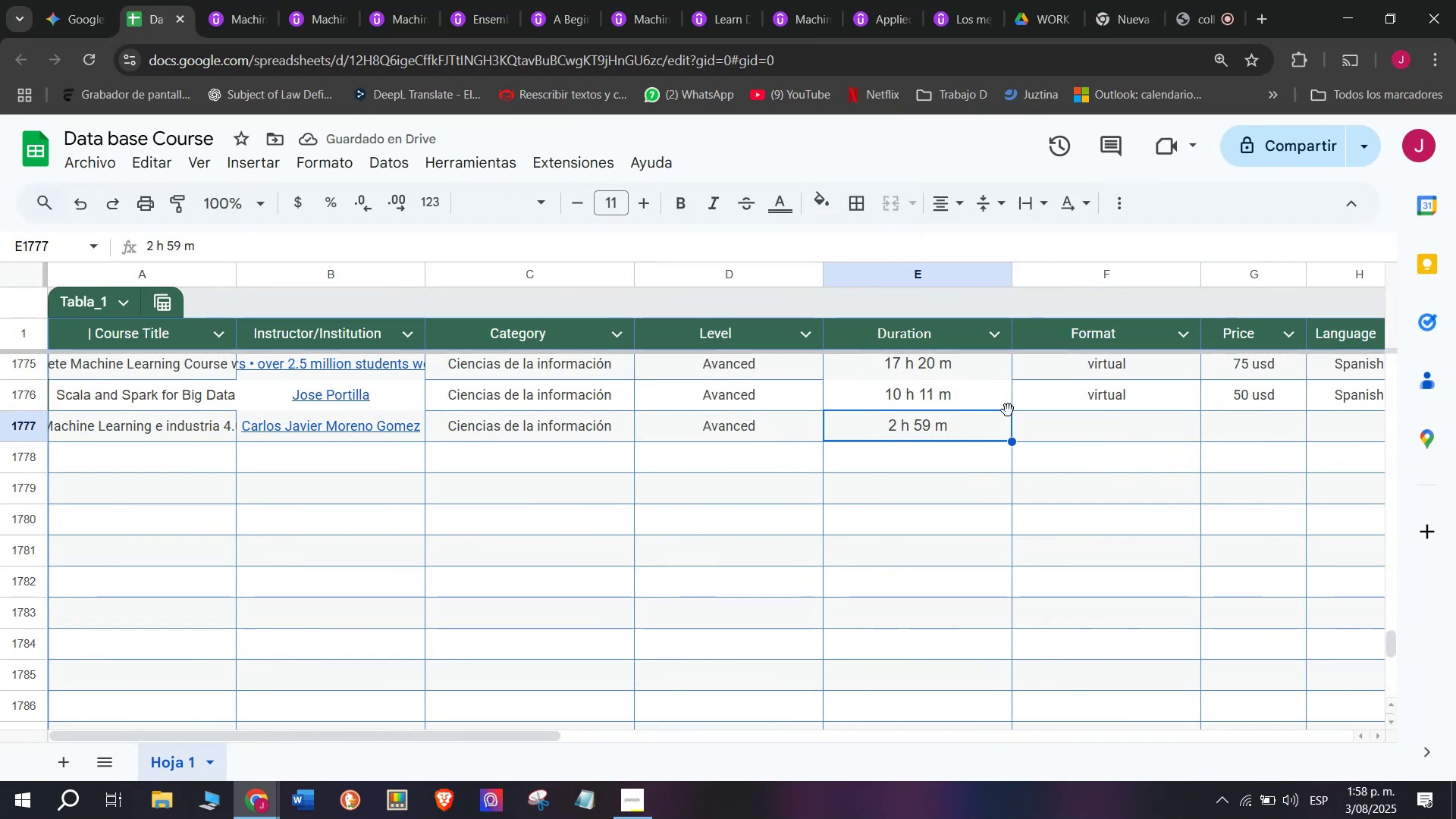 
wait(9.93)
 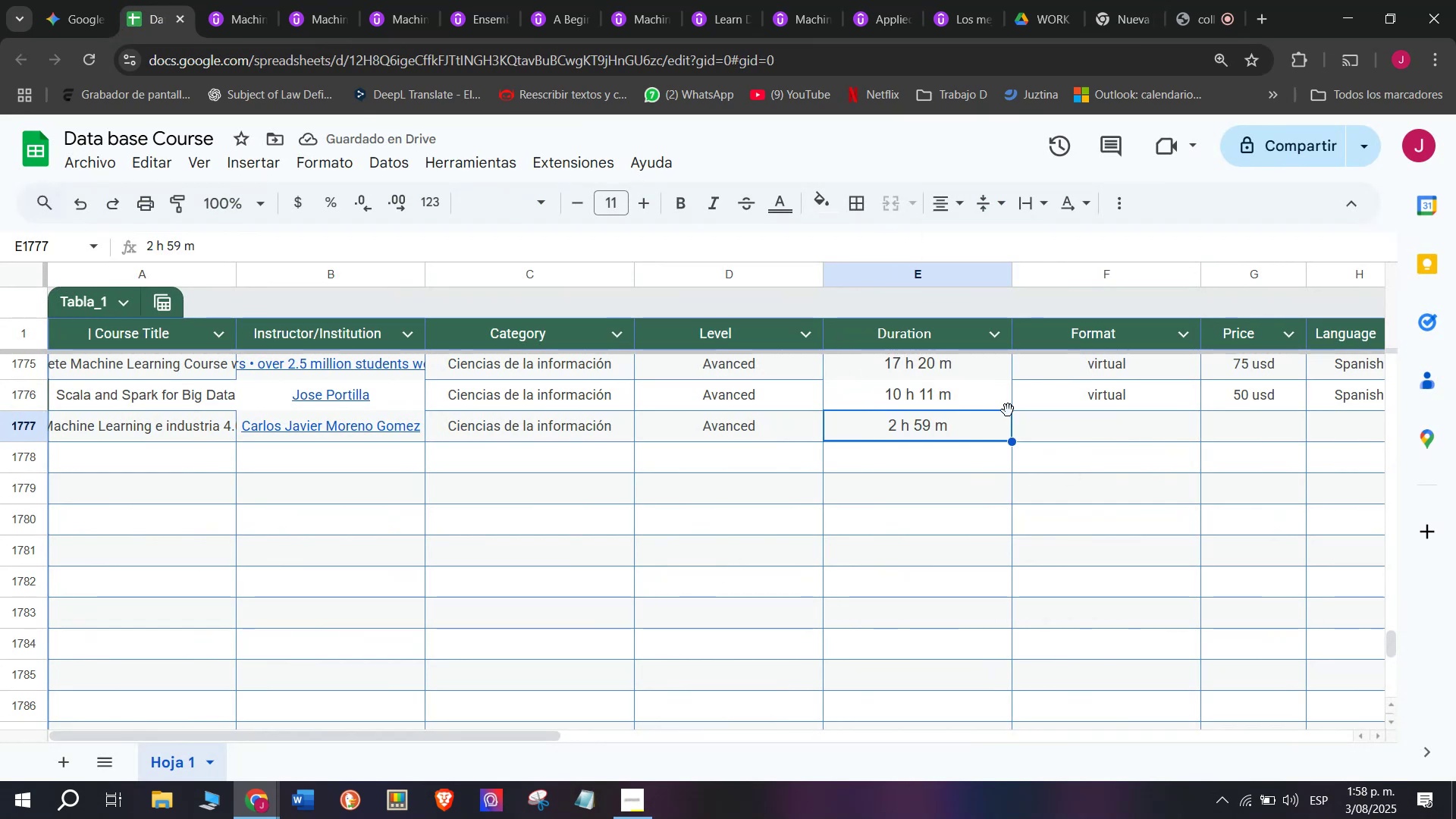 
left_click([1137, 432])
 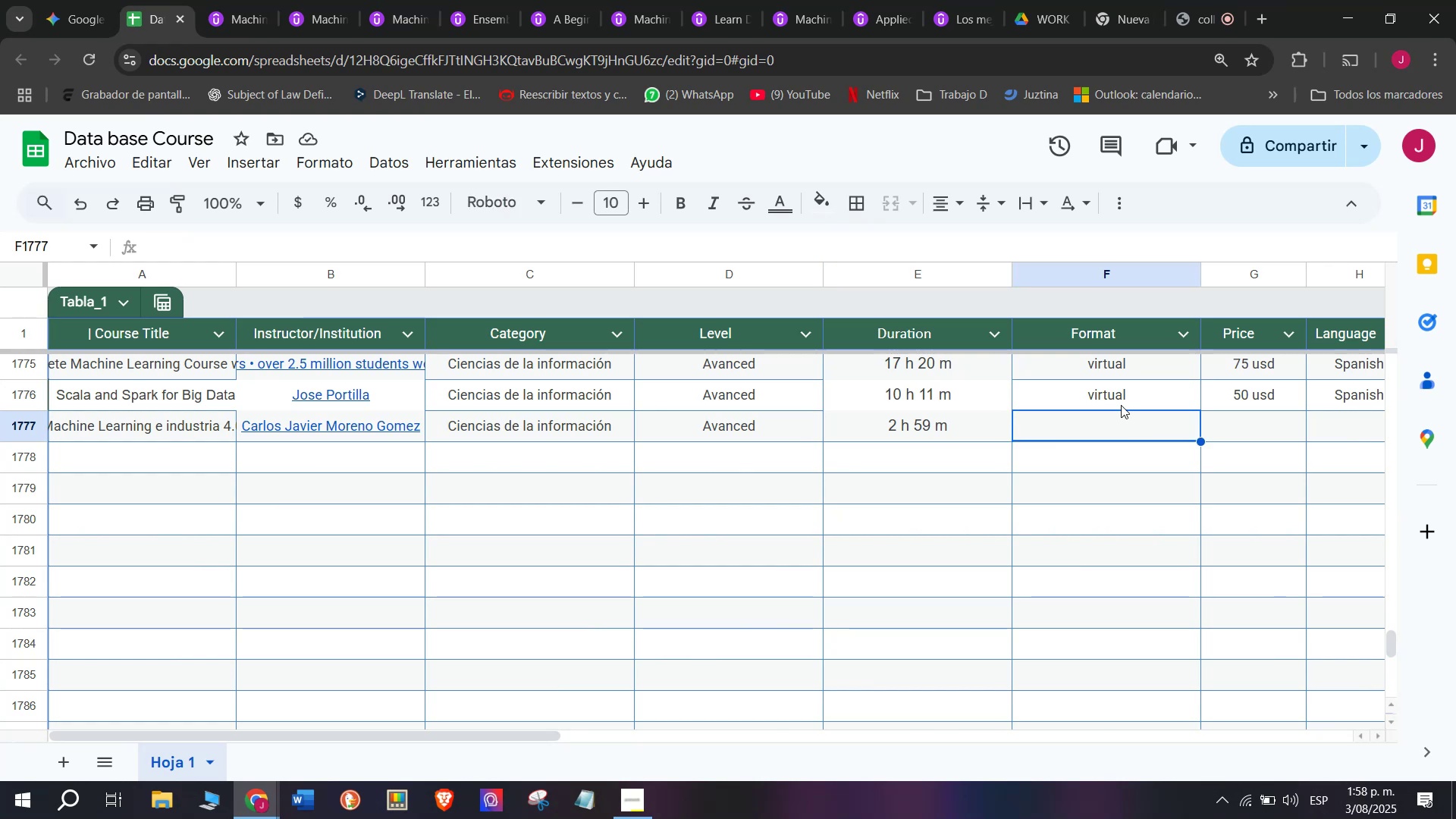 
left_click([1121, 405])
 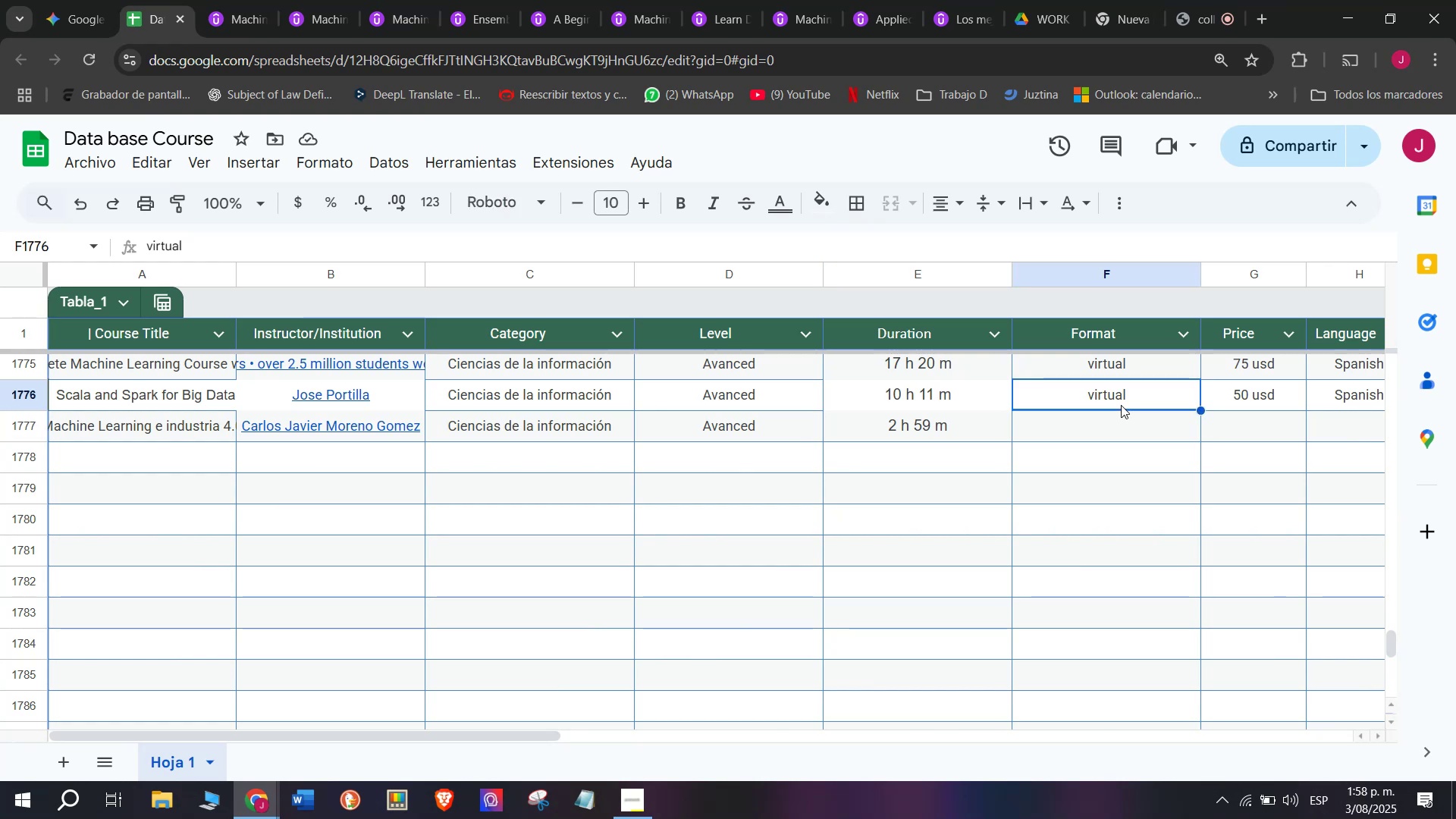 
key(Break)
 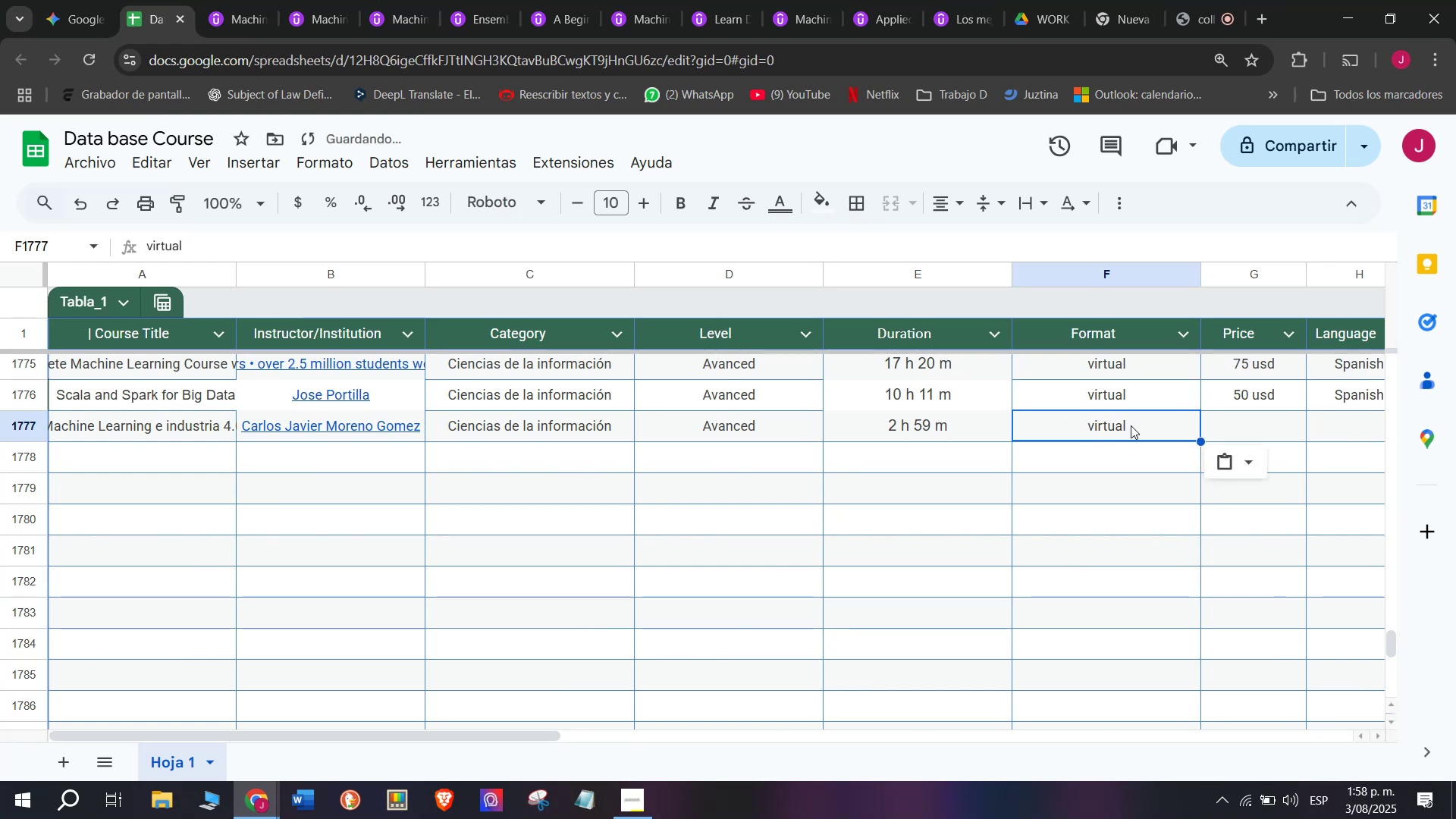 
key(Control+ControlLeft)
 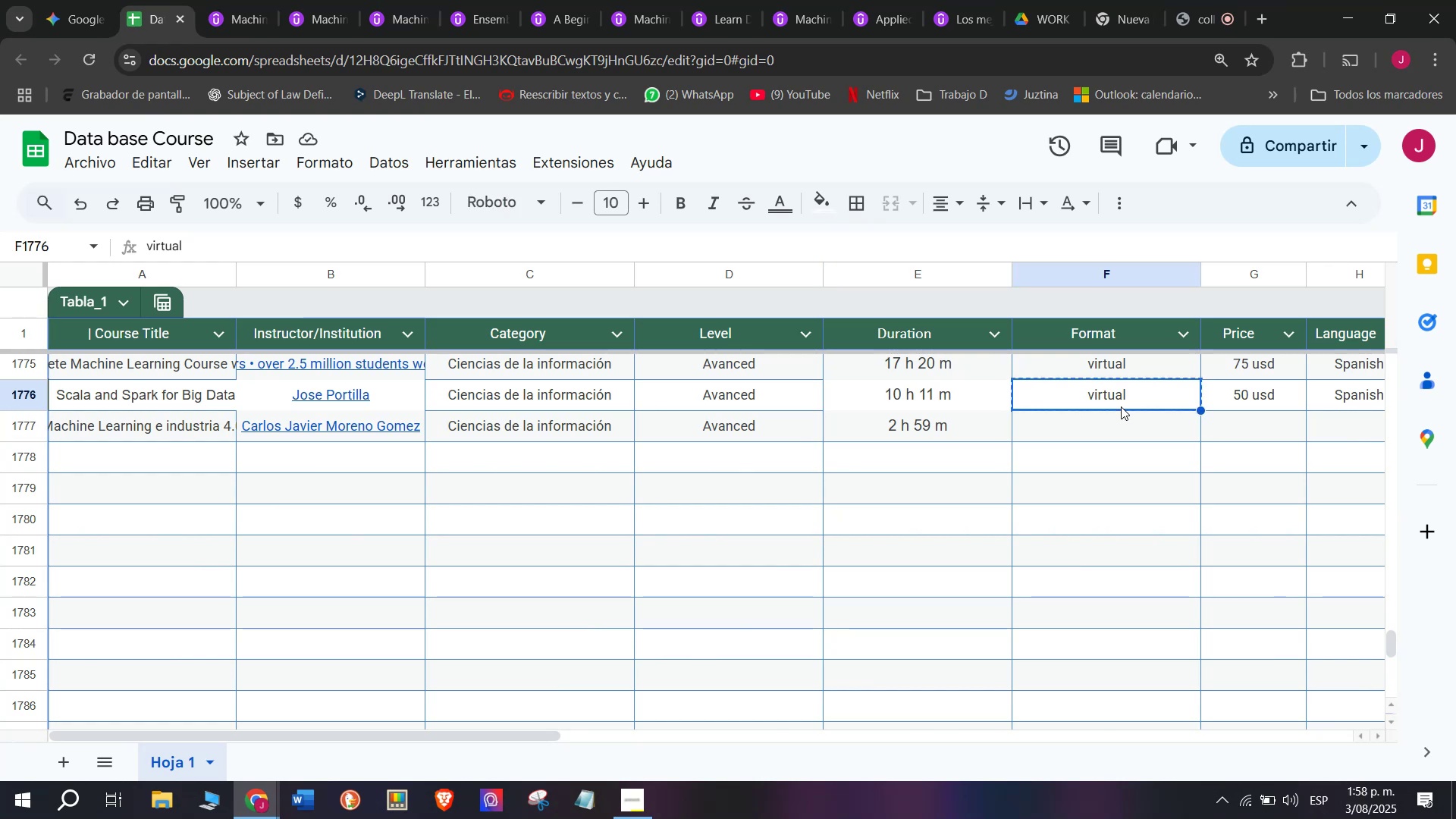 
key(Control+C)
 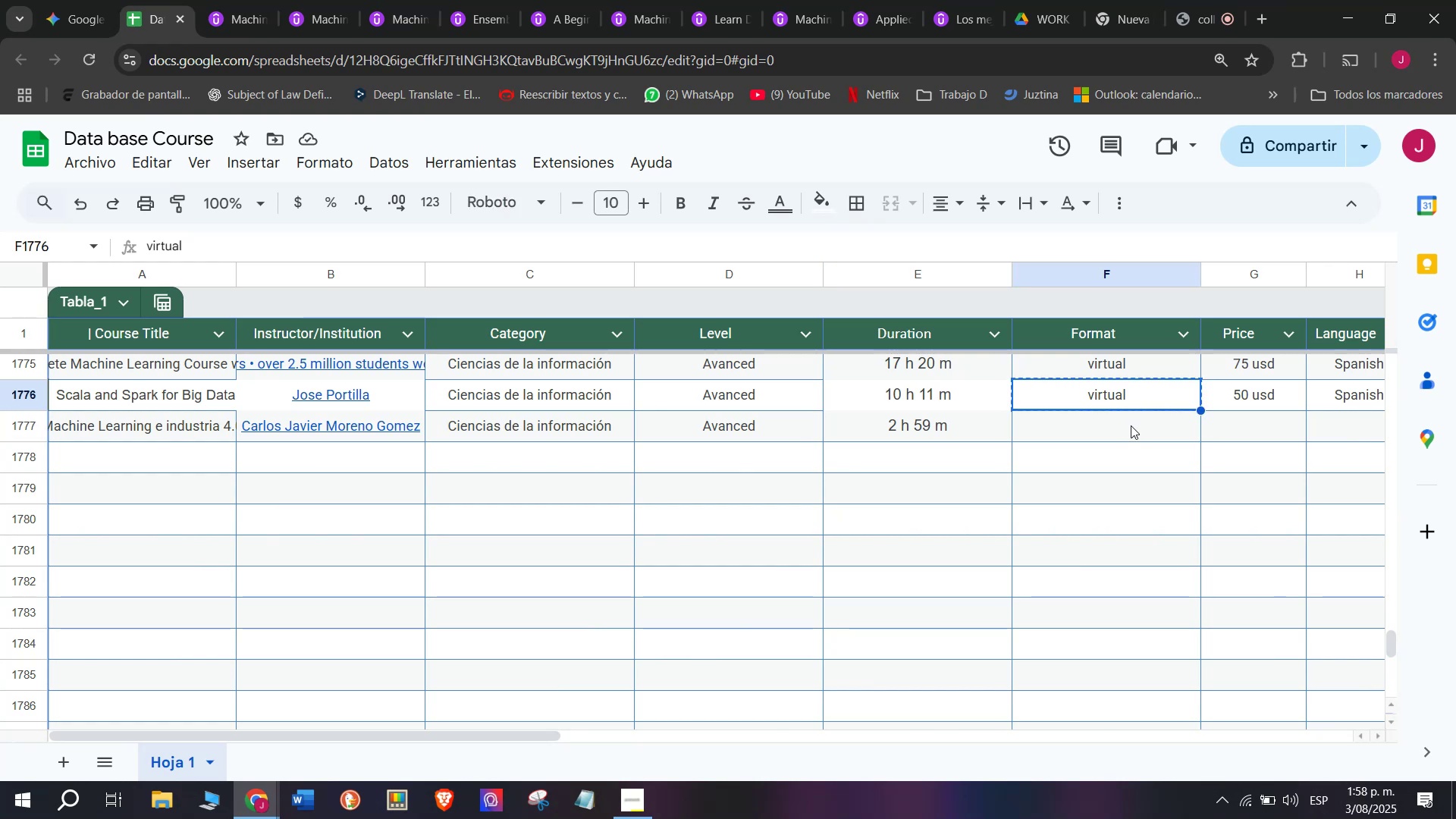 
double_click([1131, 425])
 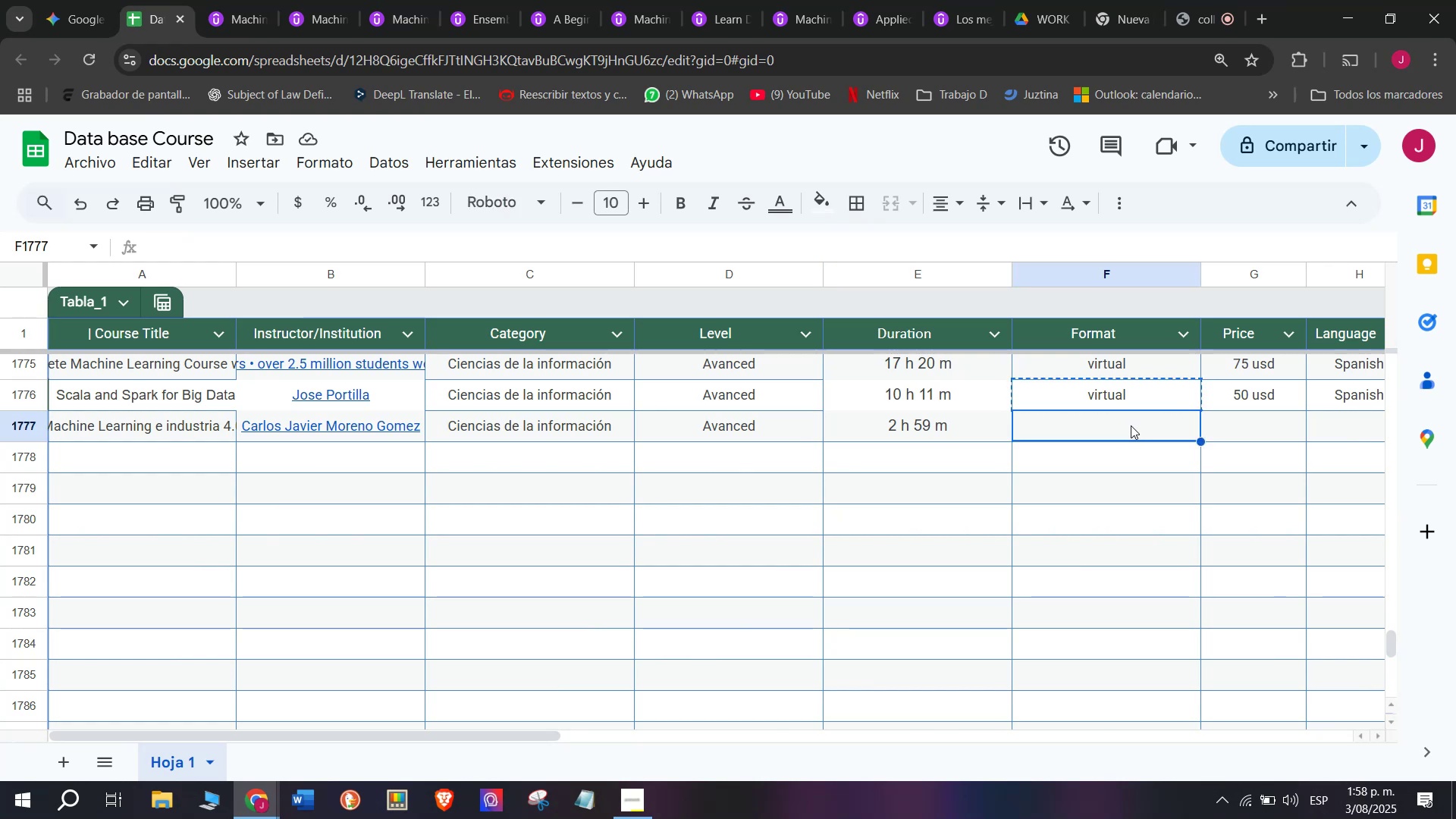 
key(Control+ControlLeft)
 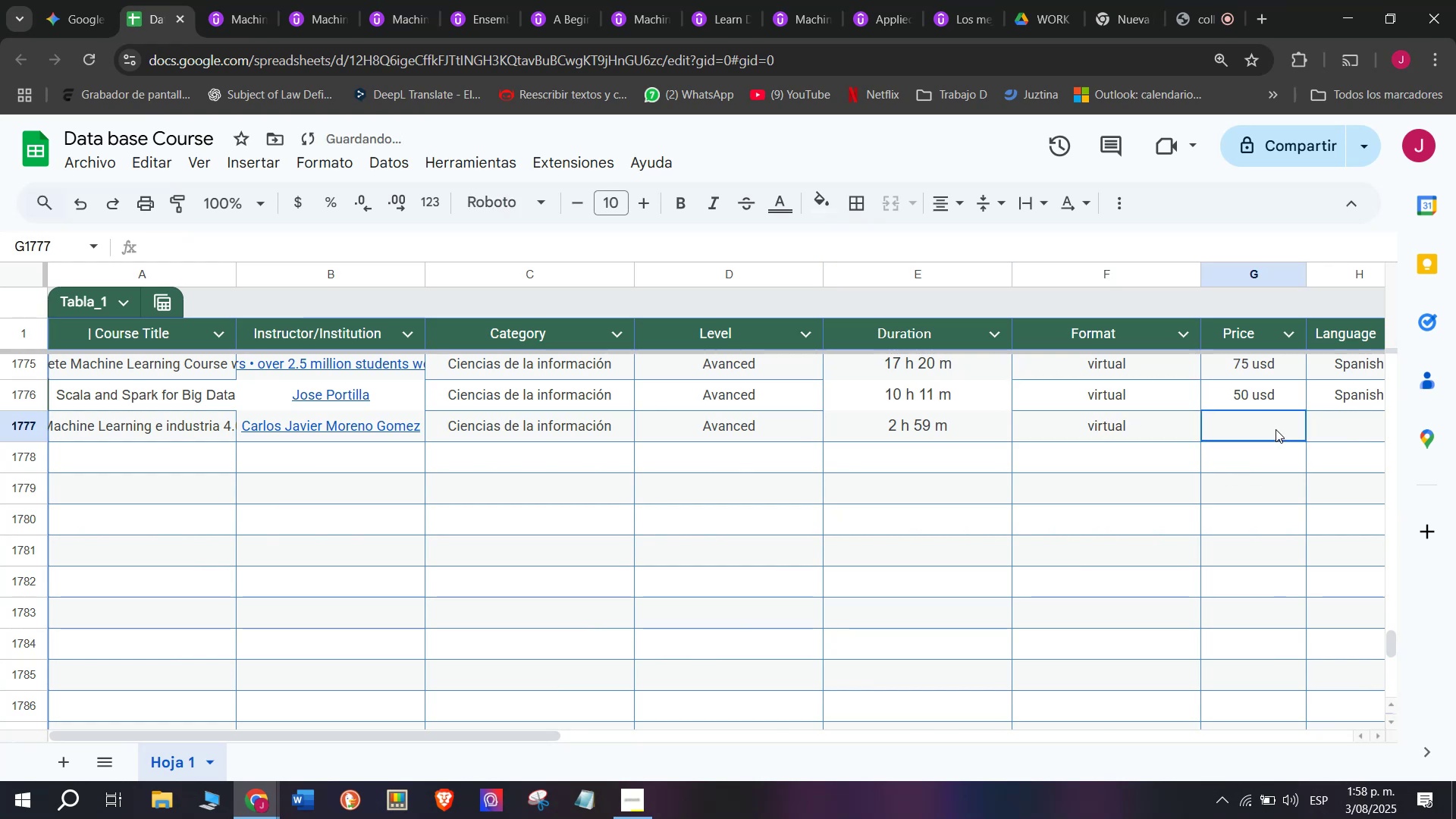 
key(Z)
 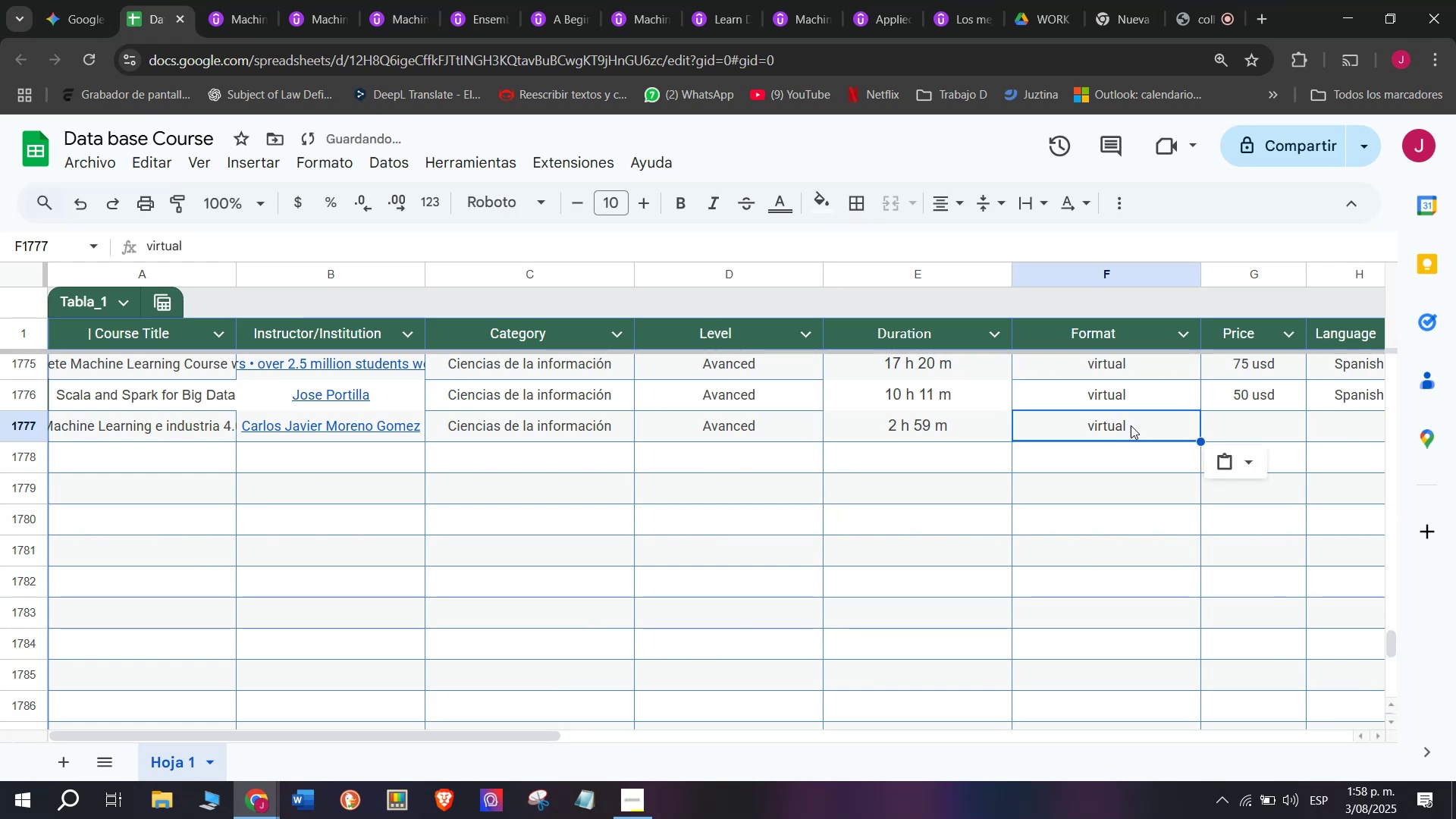 
key(Control+V)
 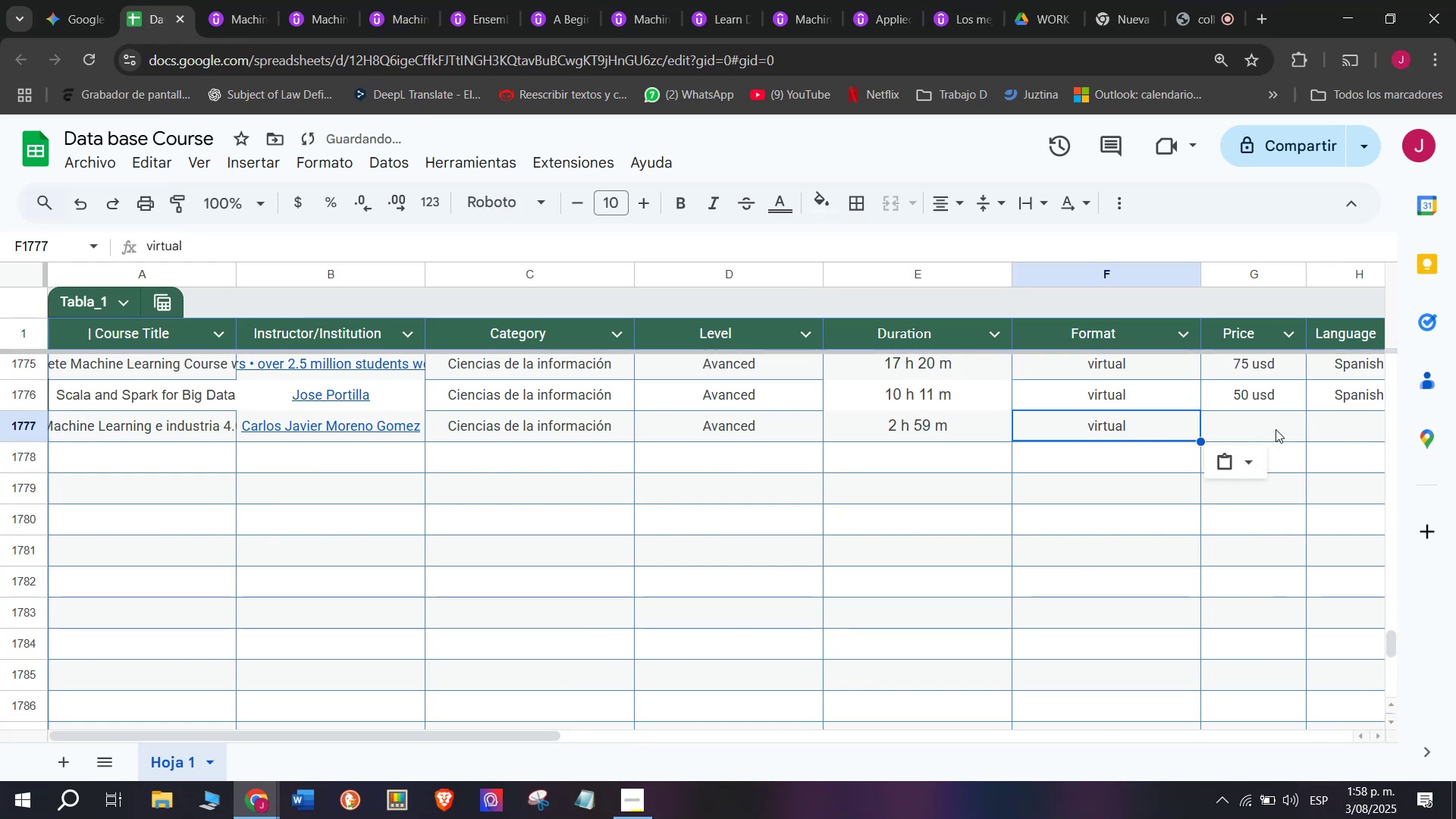 
left_click([1276, 429])
 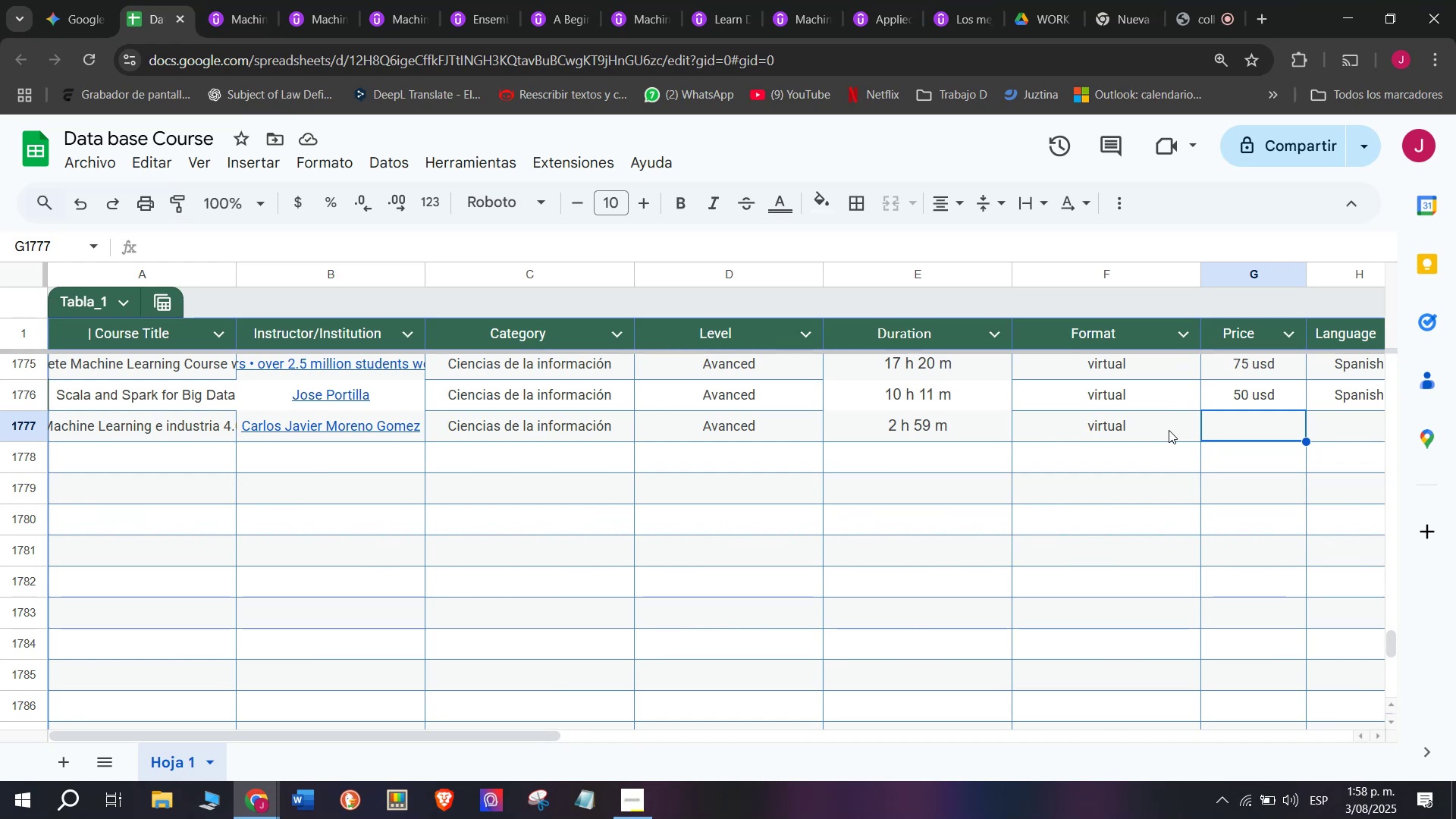 
wait(14.8)
 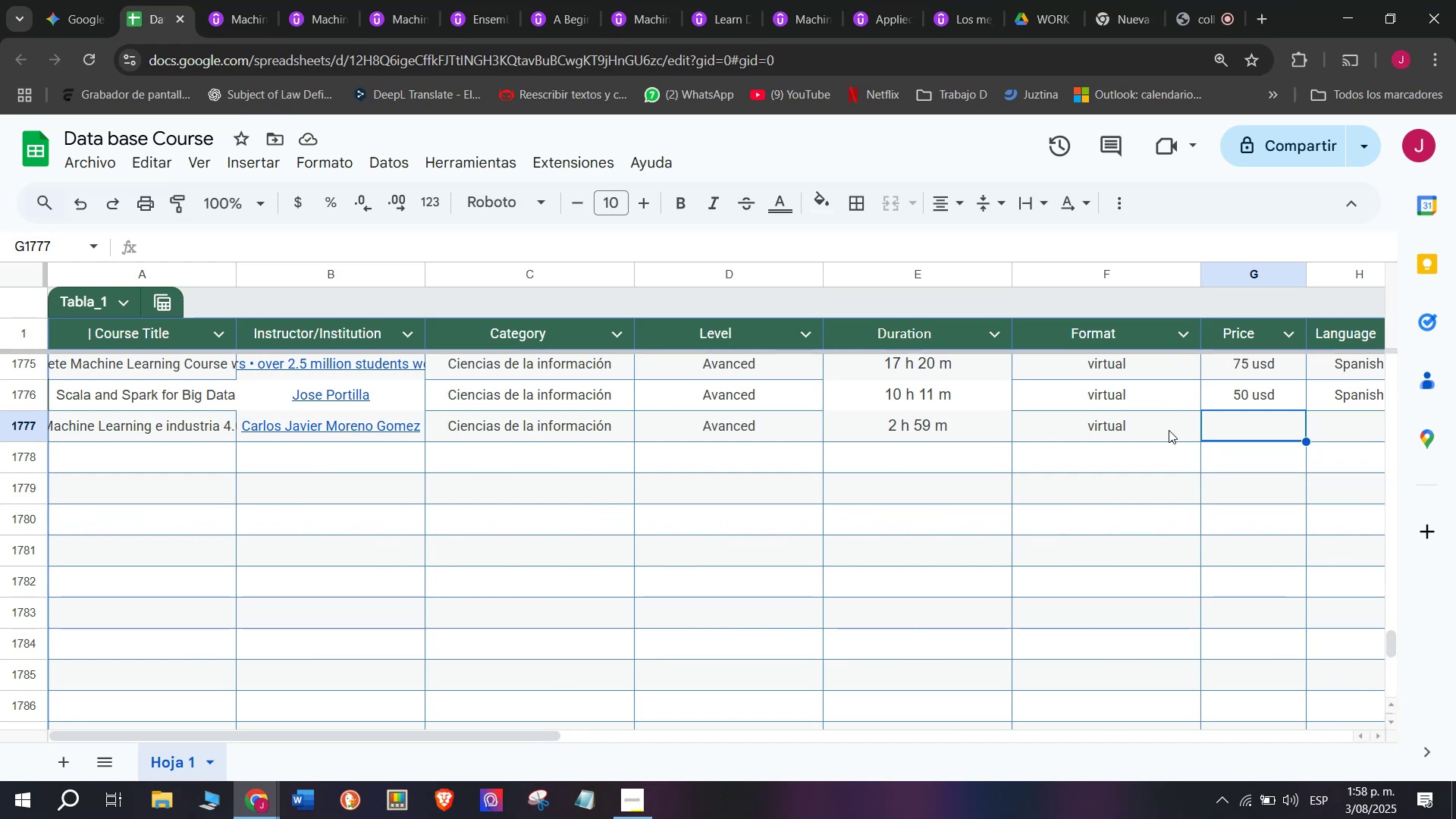 
left_click([255, 0])
 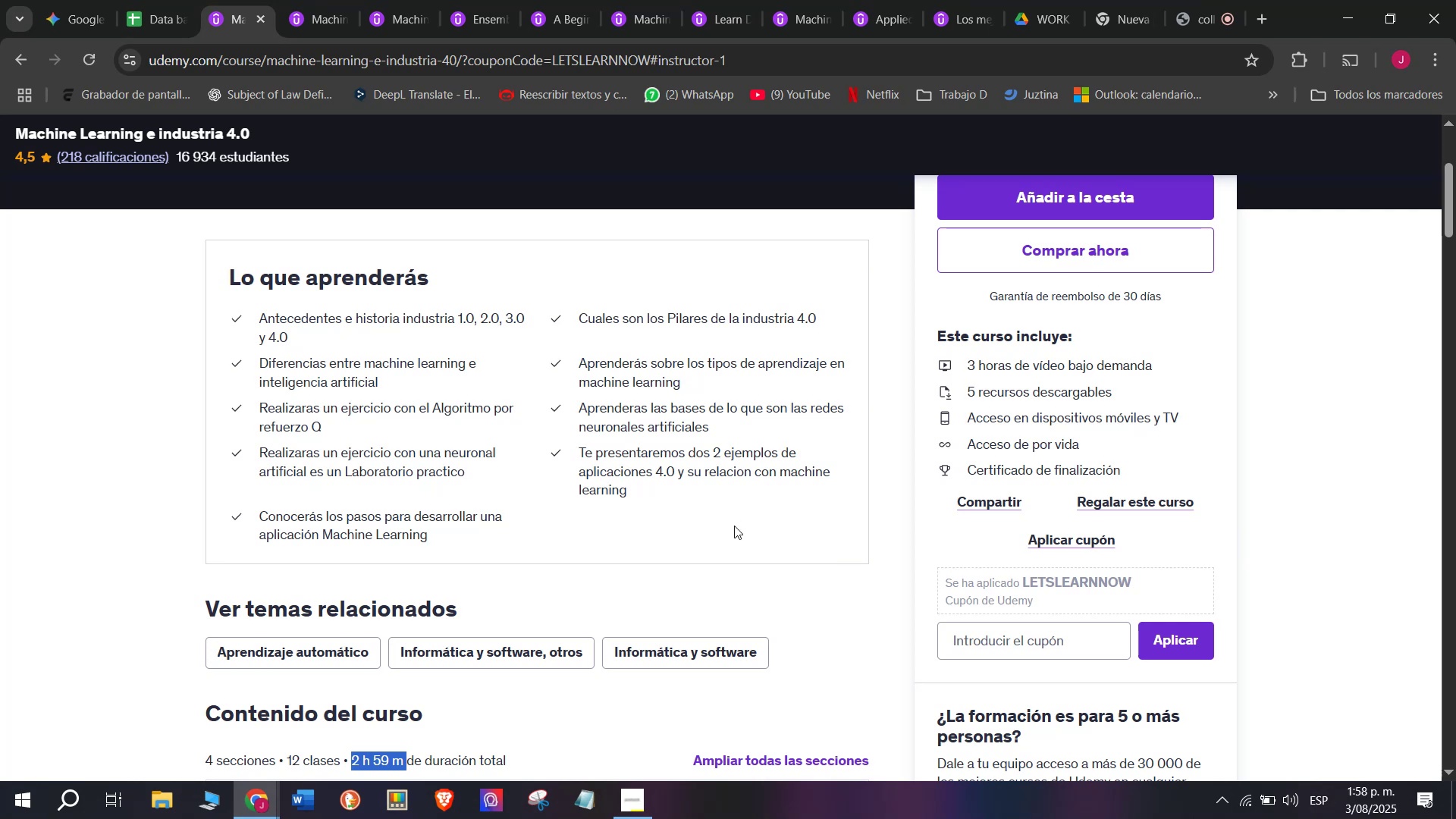 
scroll: coordinate [752, 572], scroll_direction: up, amount: 2.0
 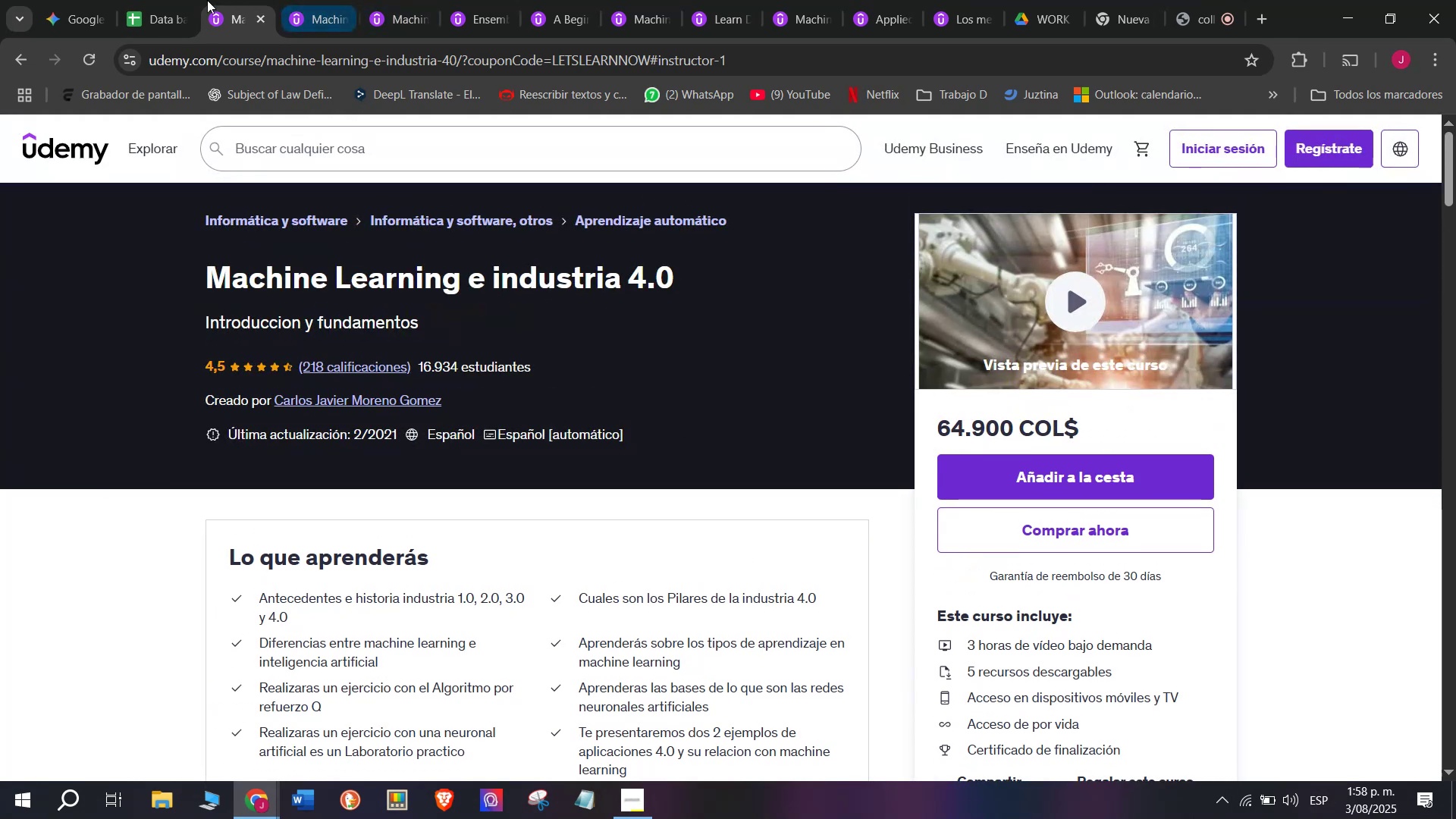 
left_click([165, 0])
 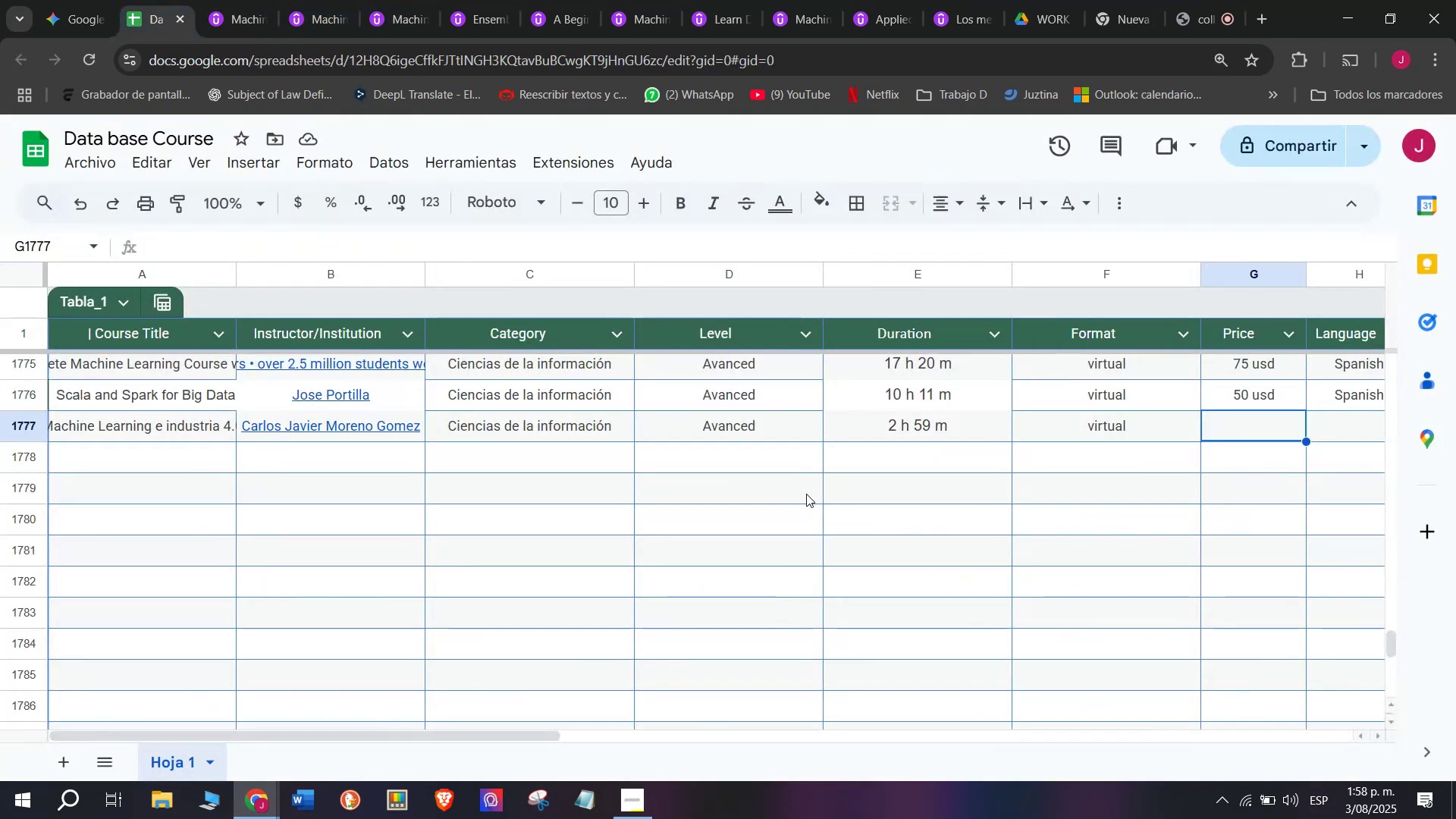 
scroll: coordinate [945, 470], scroll_direction: up, amount: 1.0
 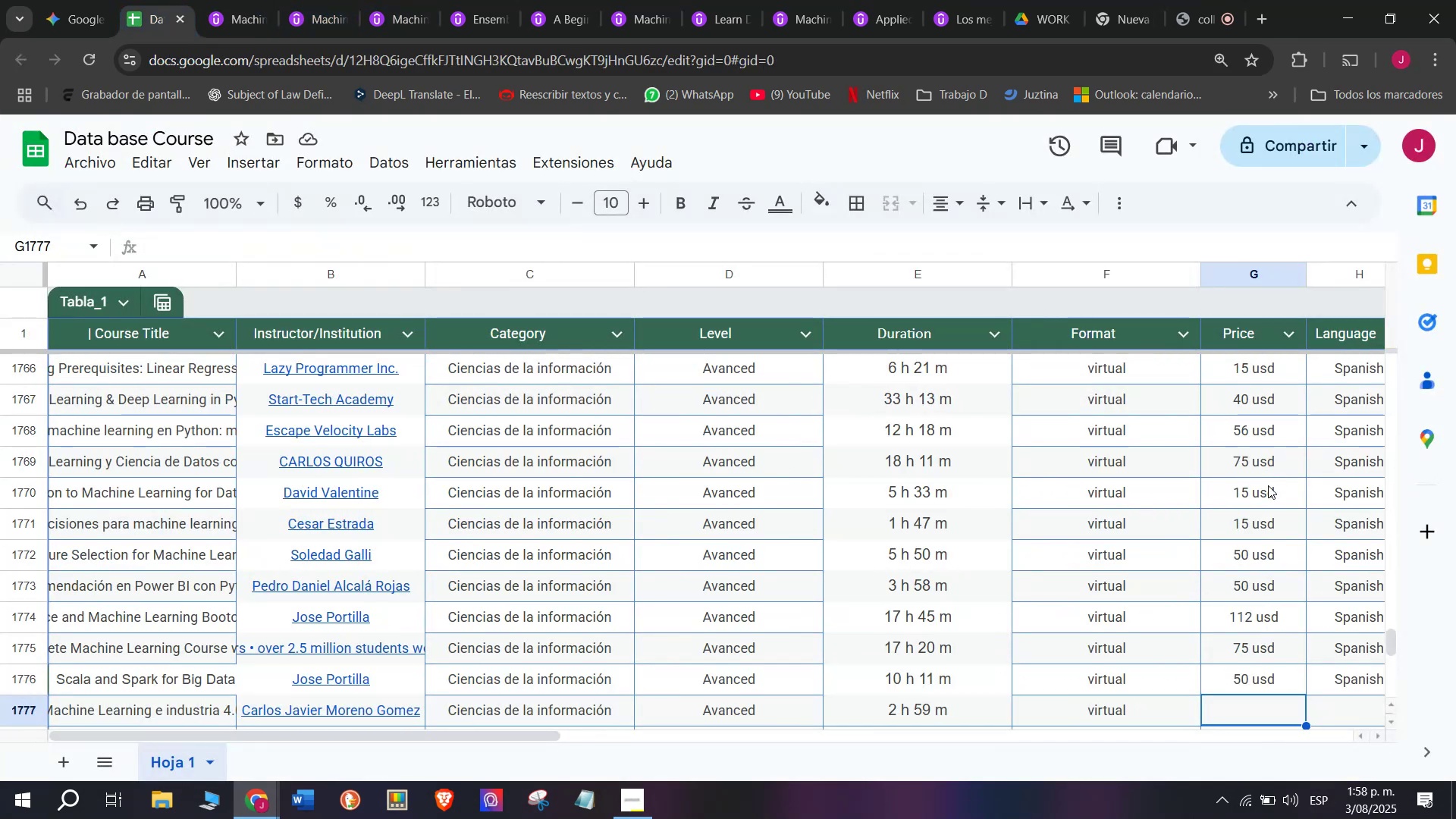 
left_click([1269, 501])
 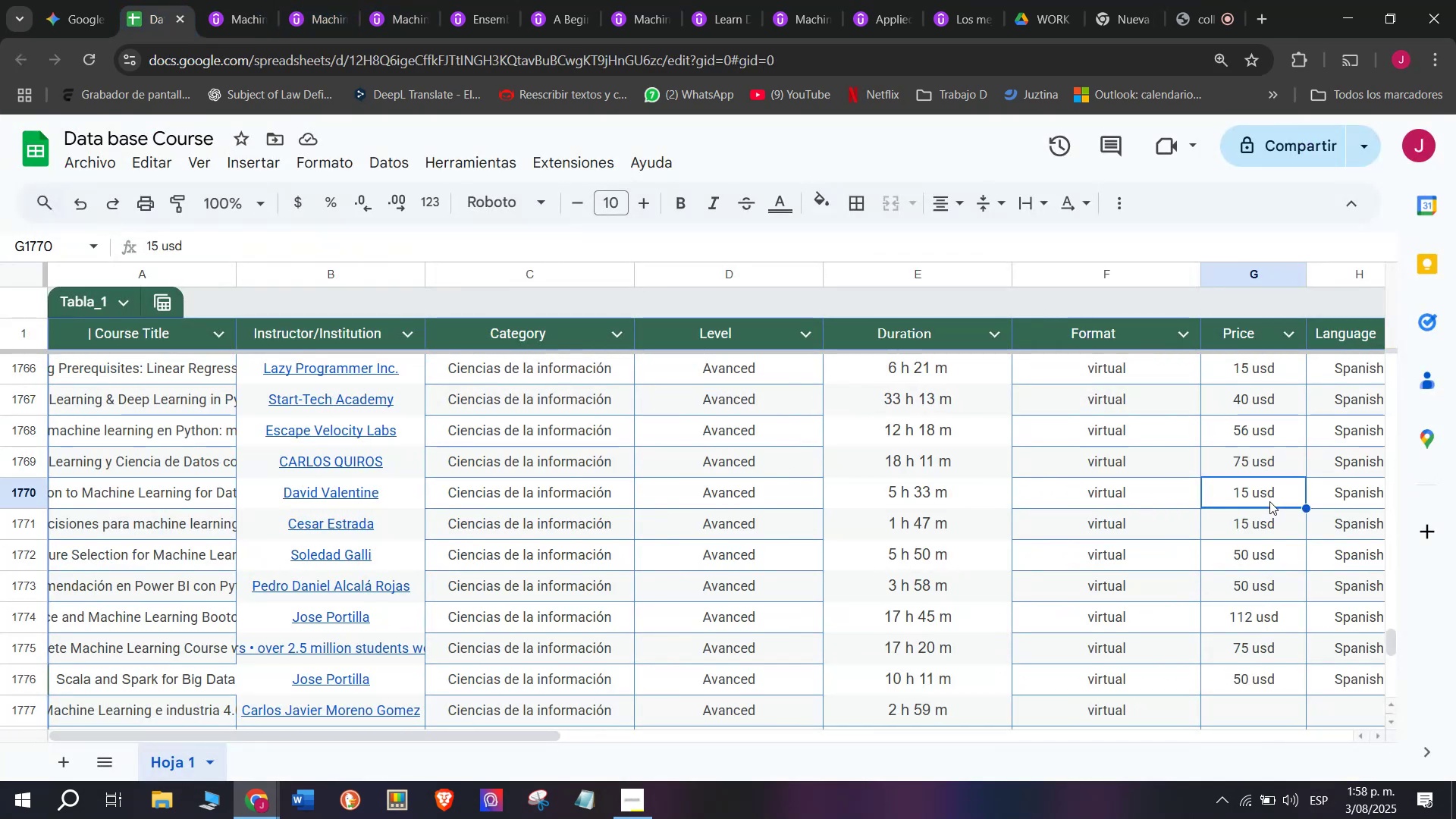 
key(Control+ControlLeft)
 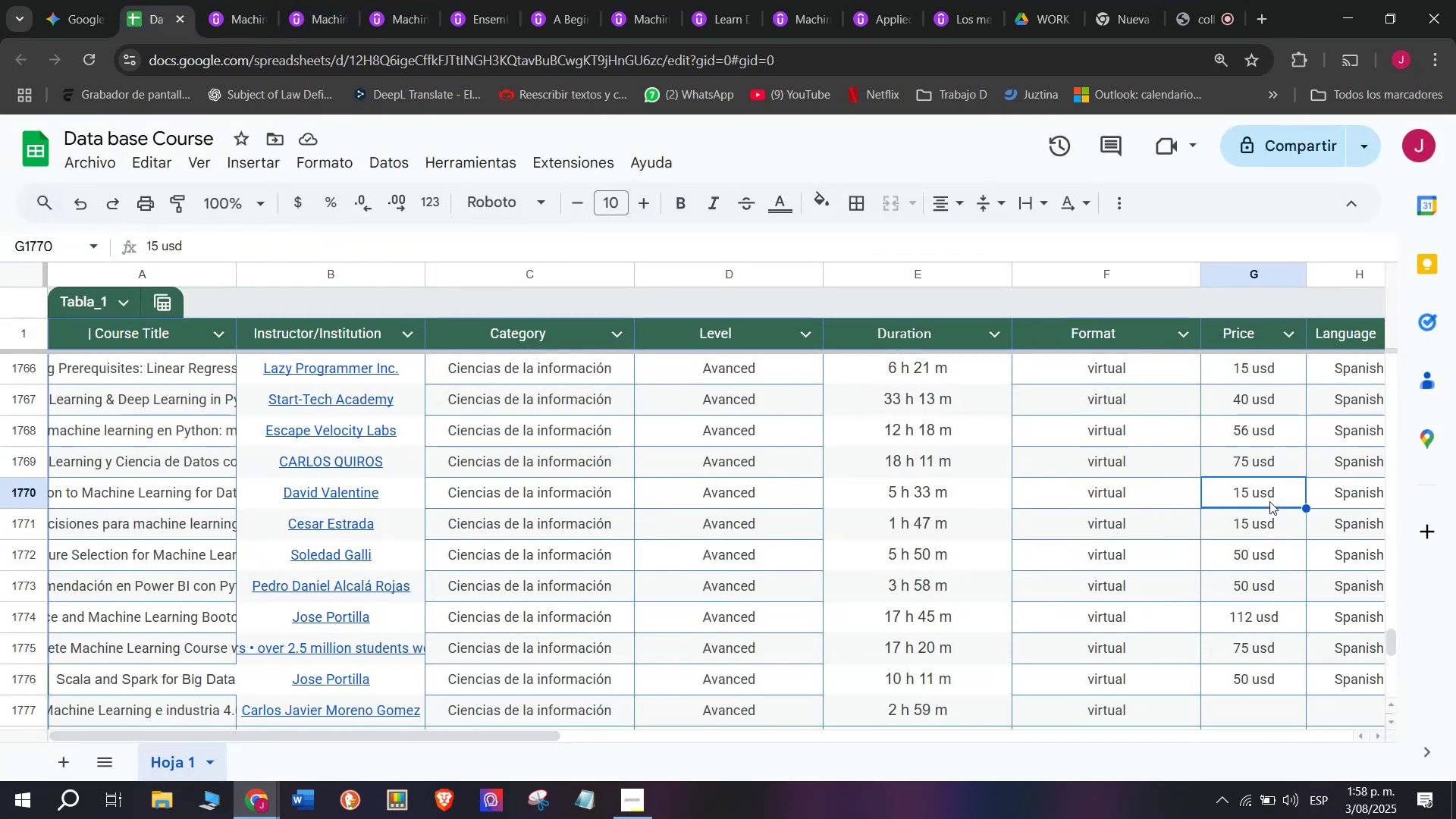 
key(Break)
 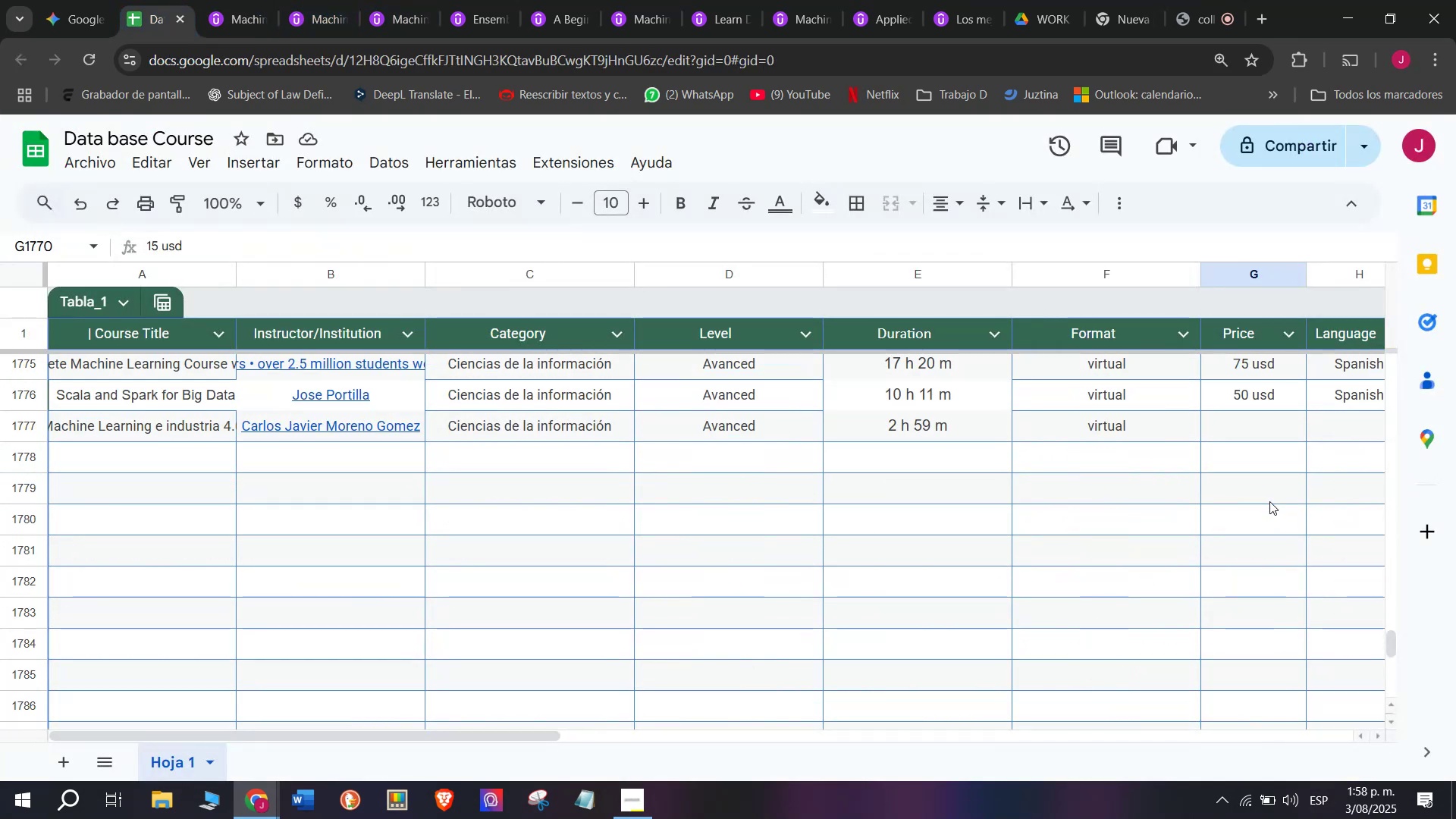 
key(Control+C)
 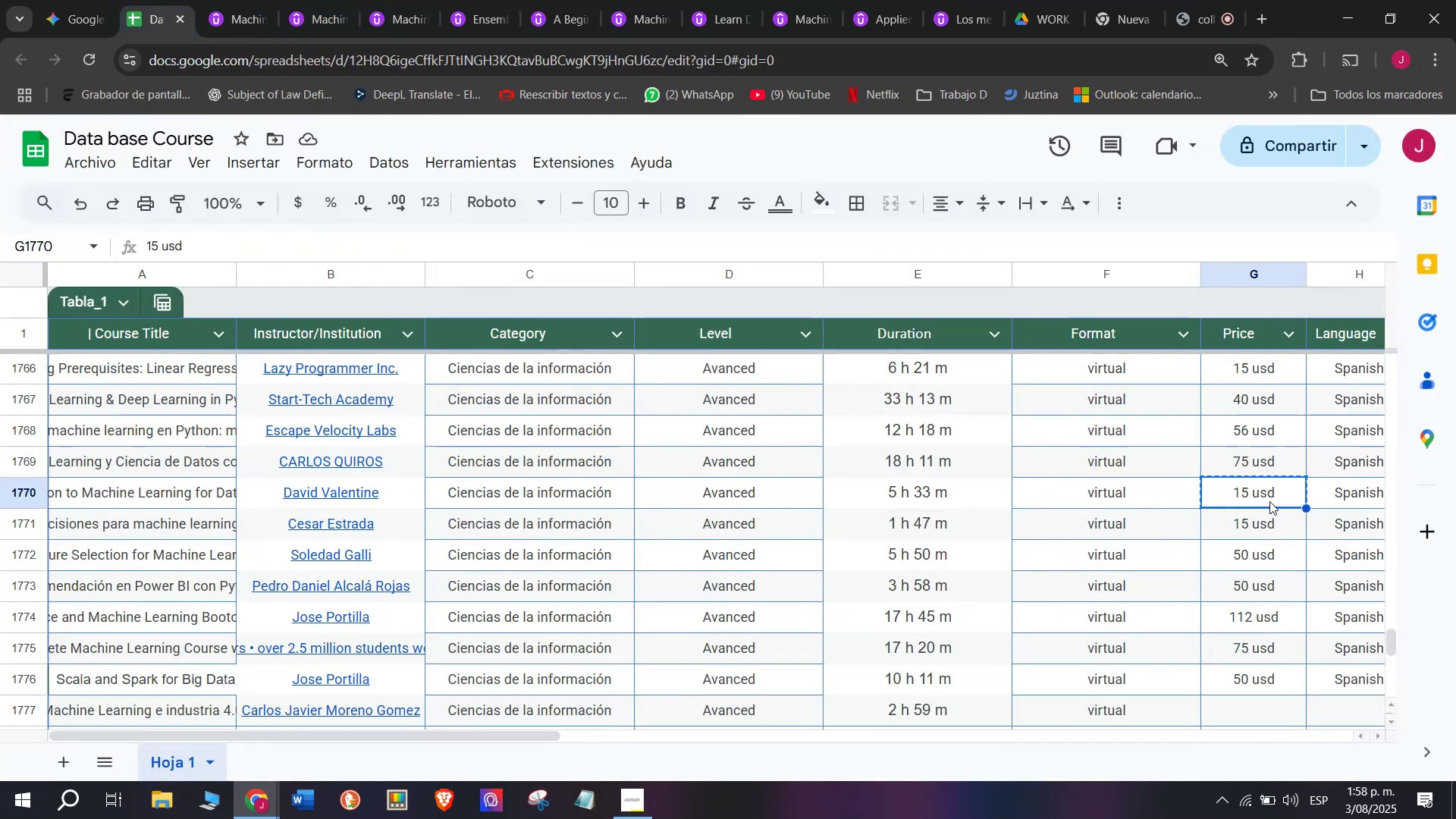 
scroll: coordinate [1269, 501], scroll_direction: down, amount: 1.0
 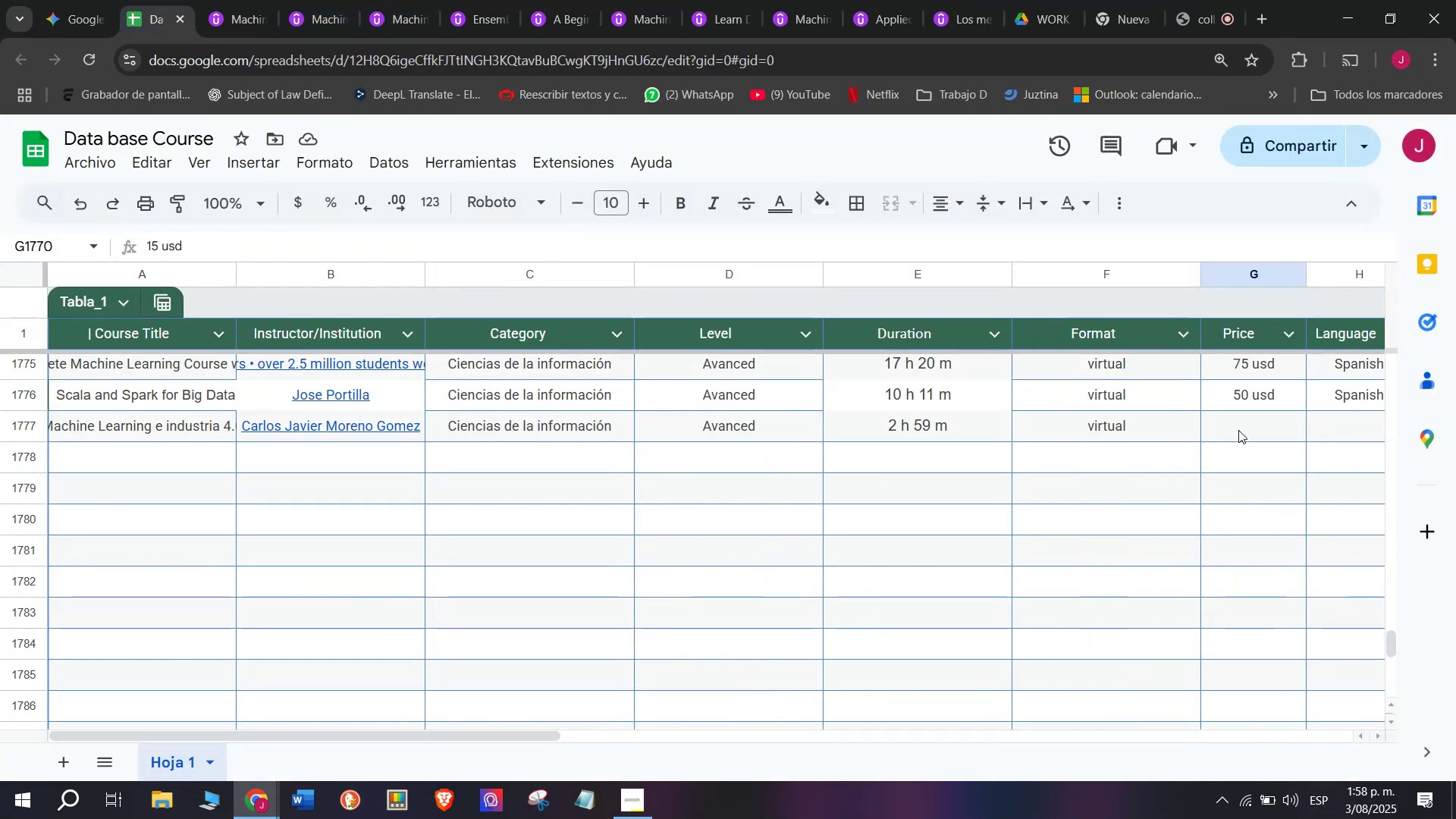 
key(Z)
 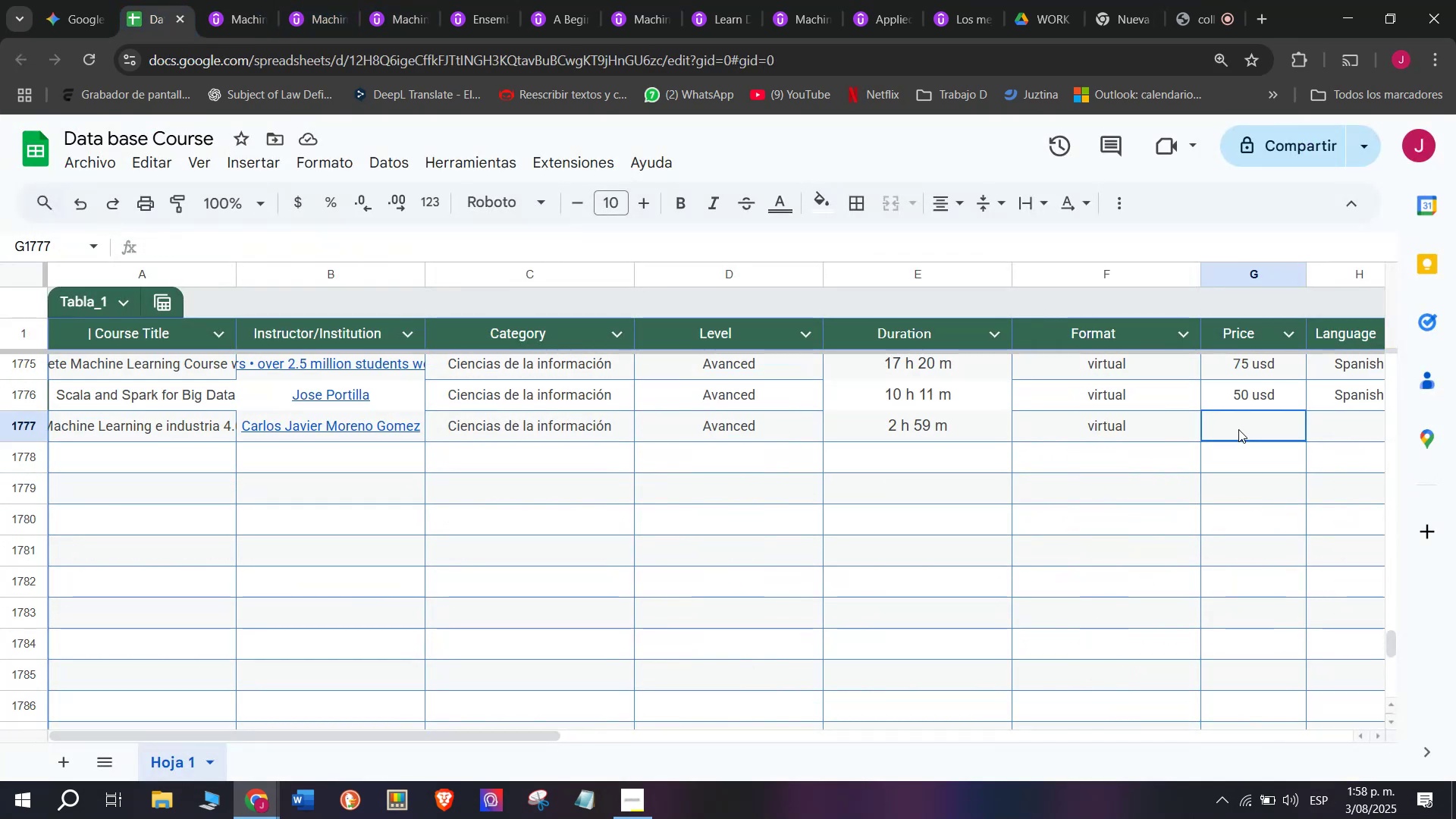 
key(Control+ControlLeft)
 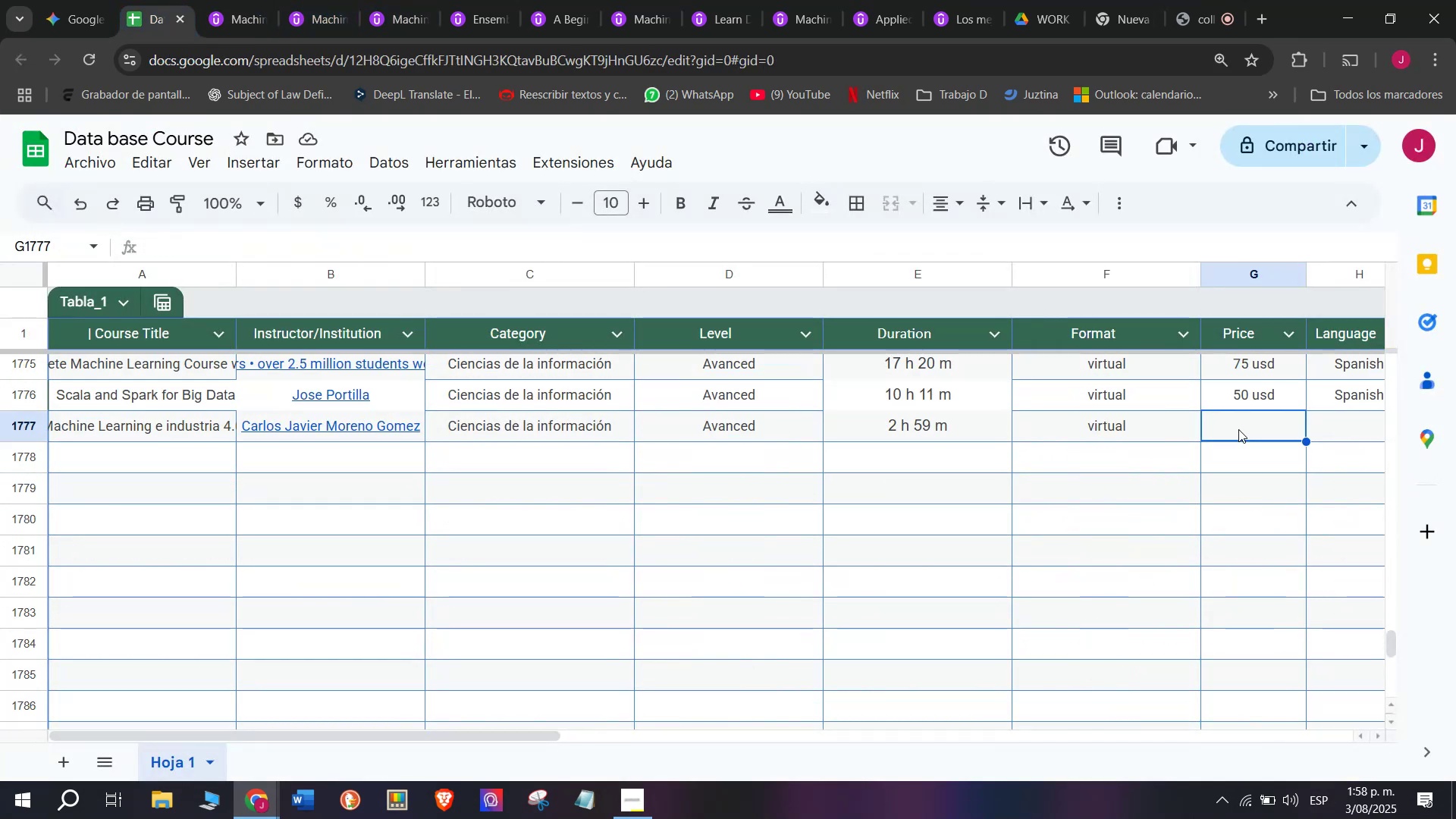 
key(Control+V)
 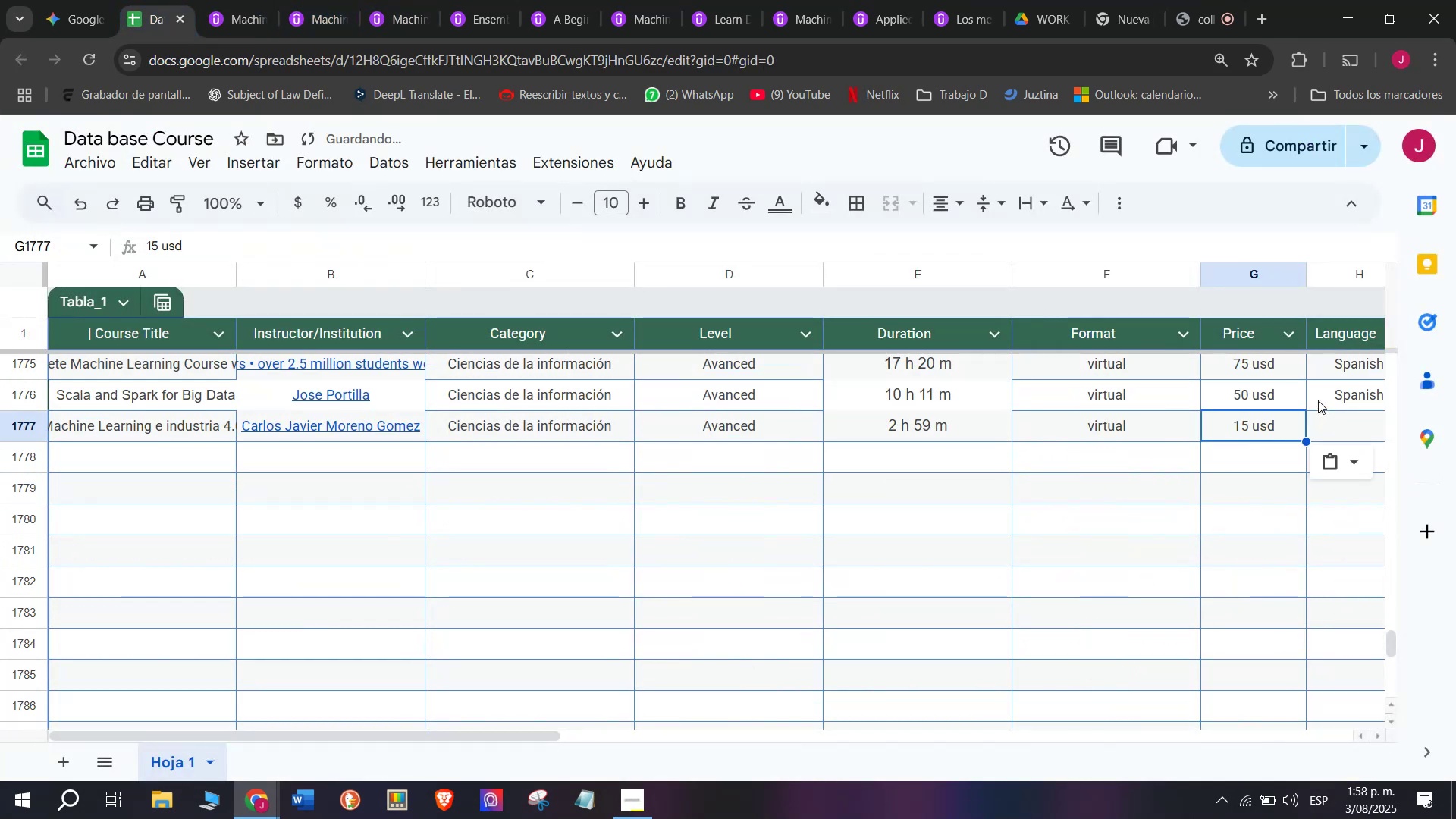 
left_click([1318, 400])
 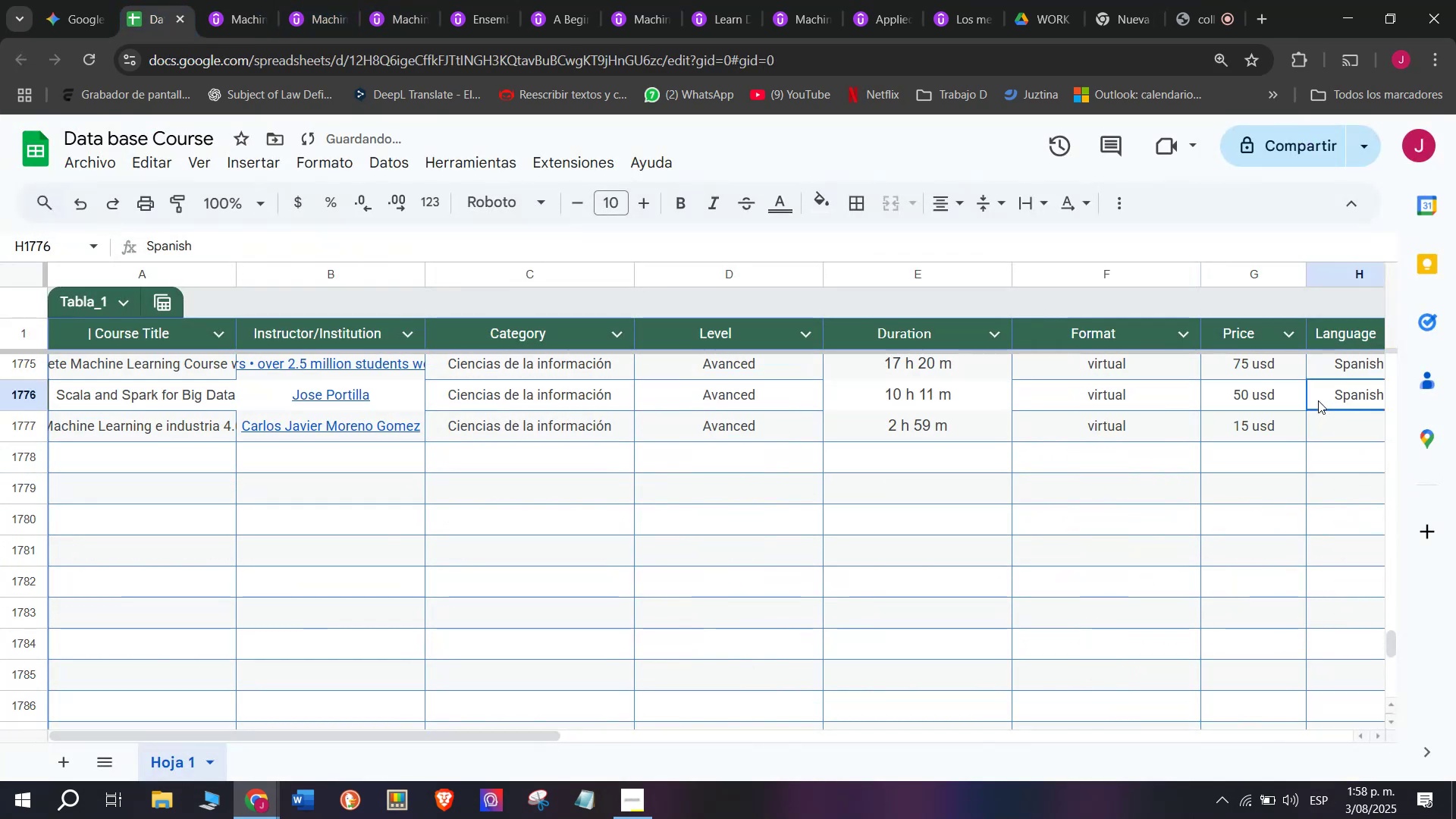 
key(Break)
 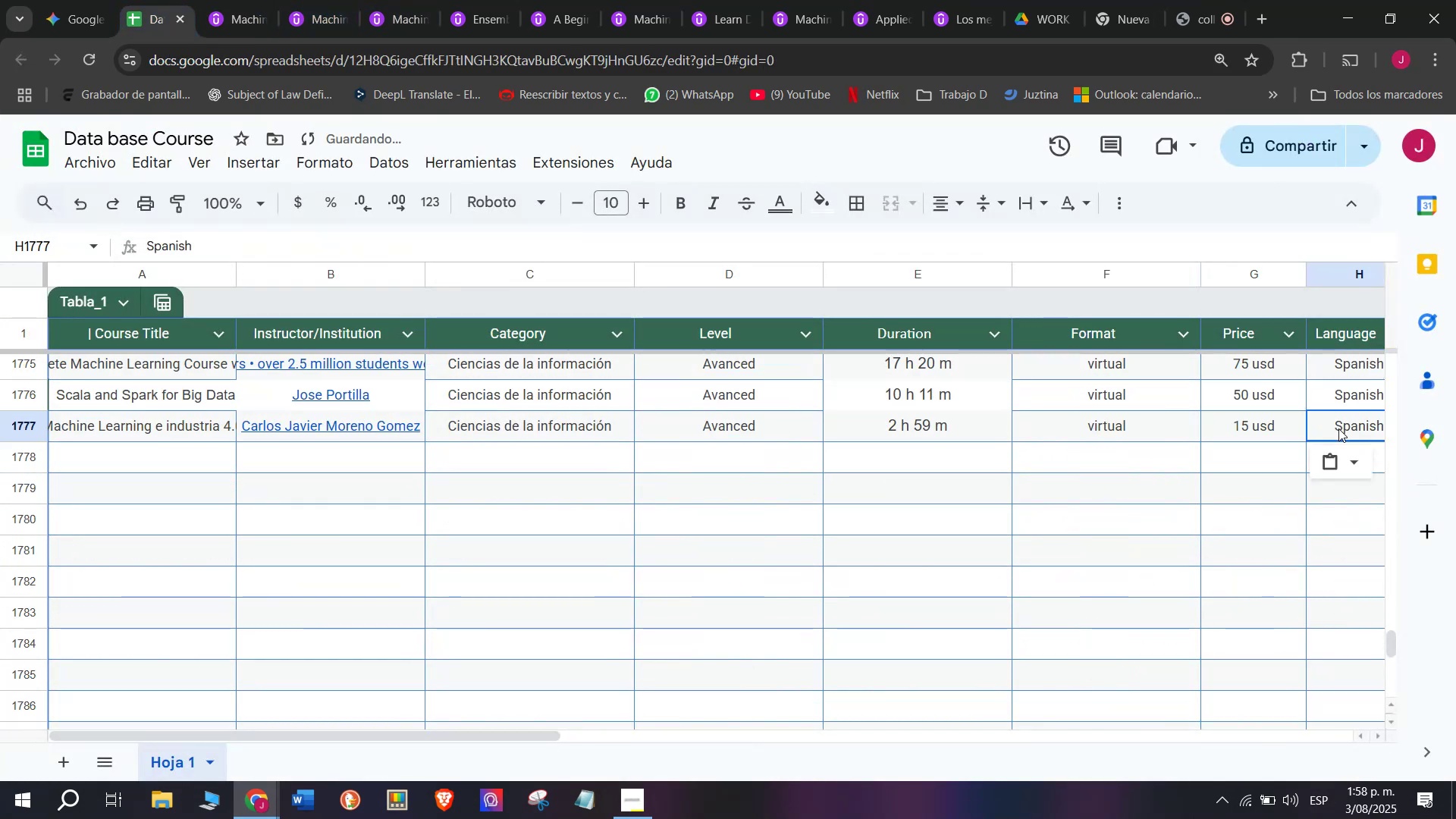 
key(Control+ControlLeft)
 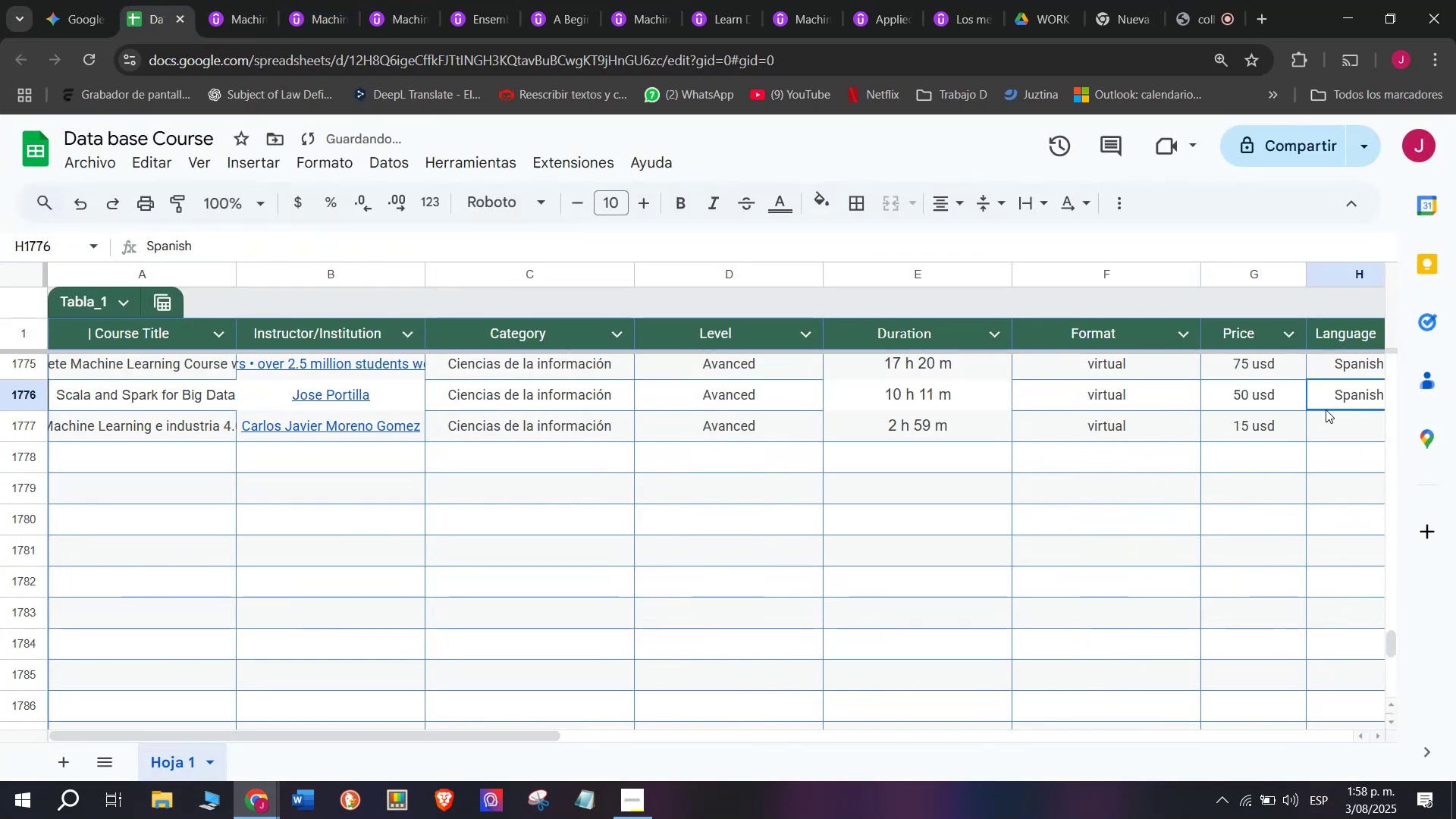 
key(Control+C)
 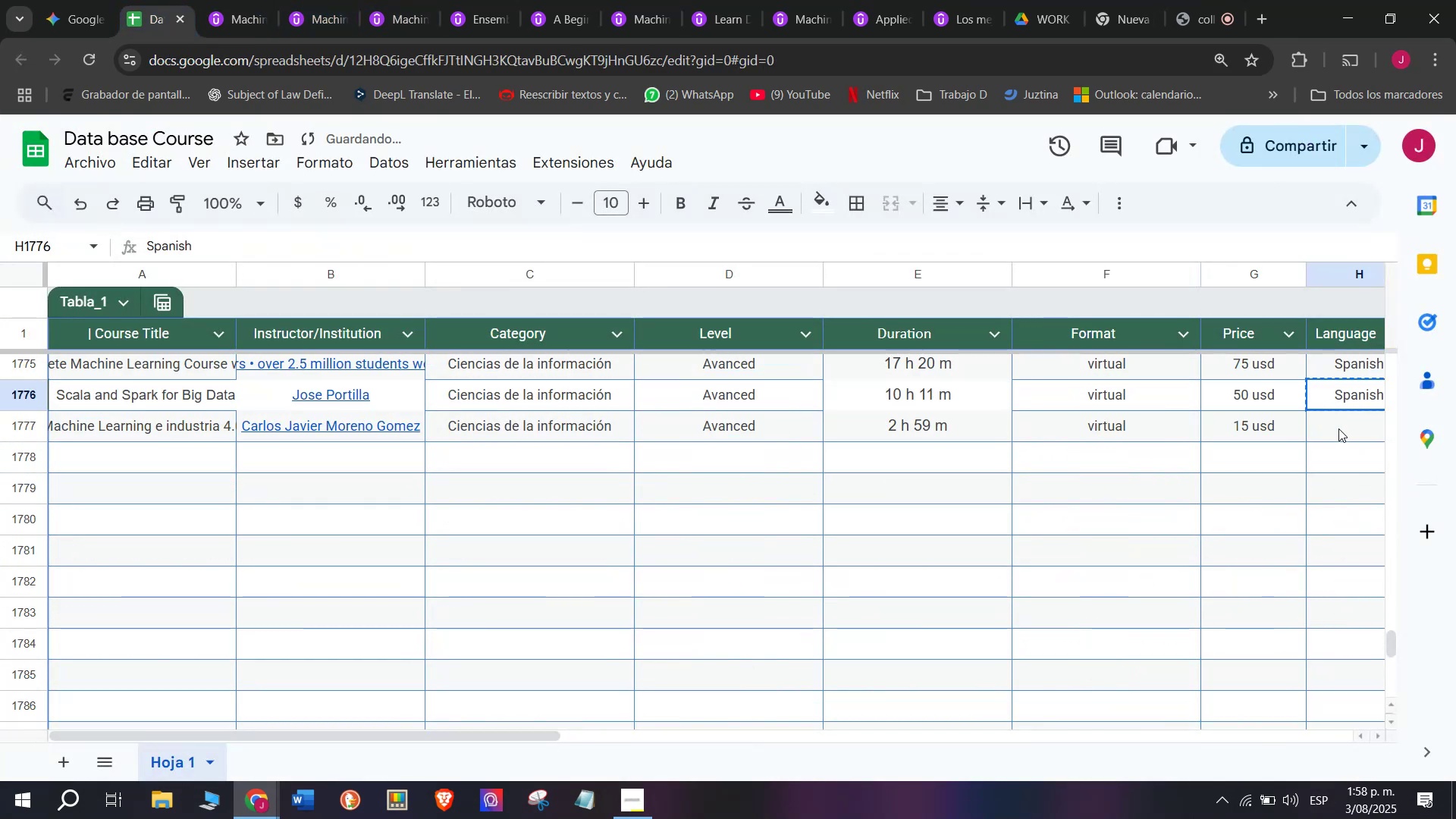 
key(Z)
 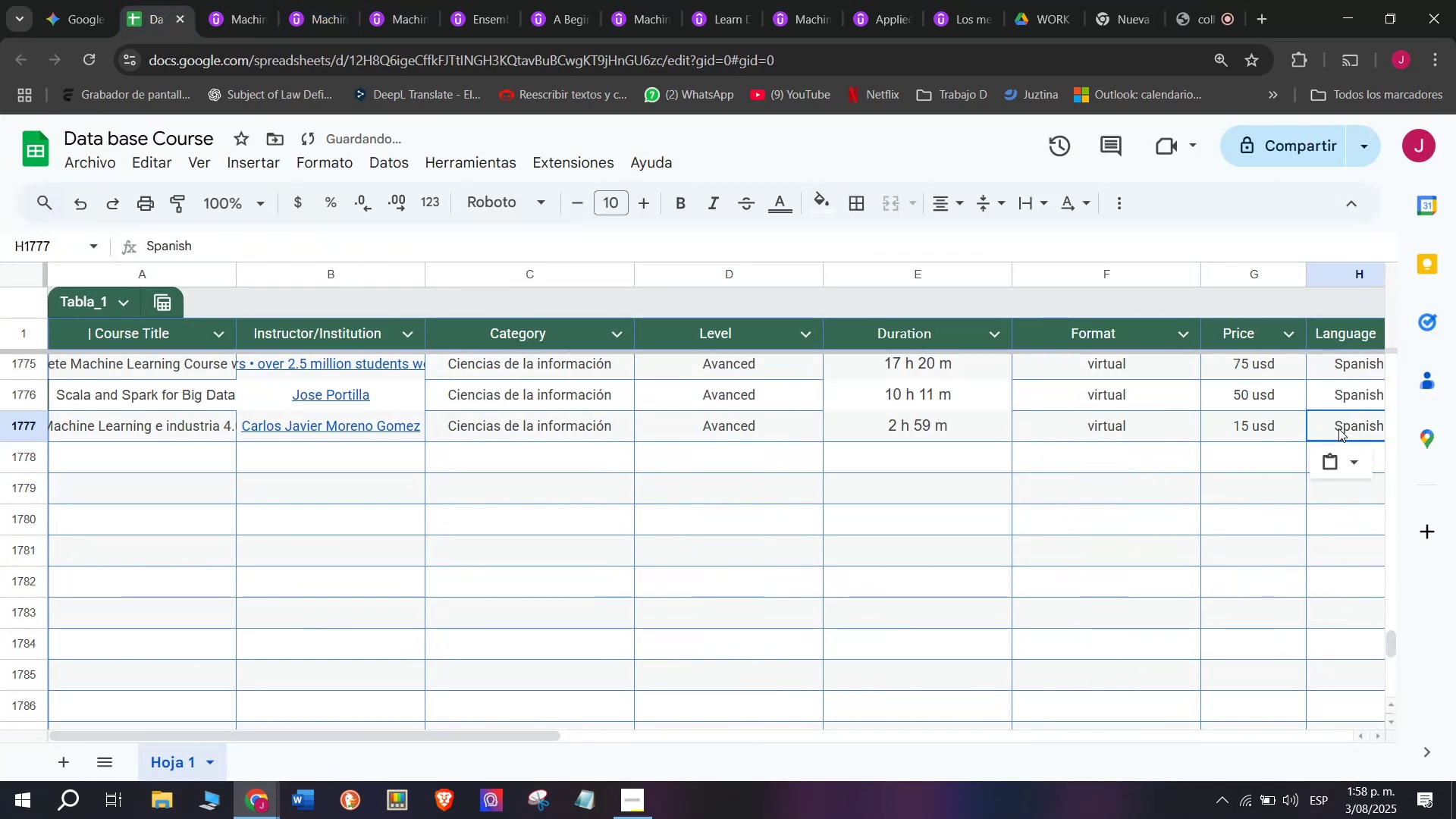 
key(Control+ControlLeft)
 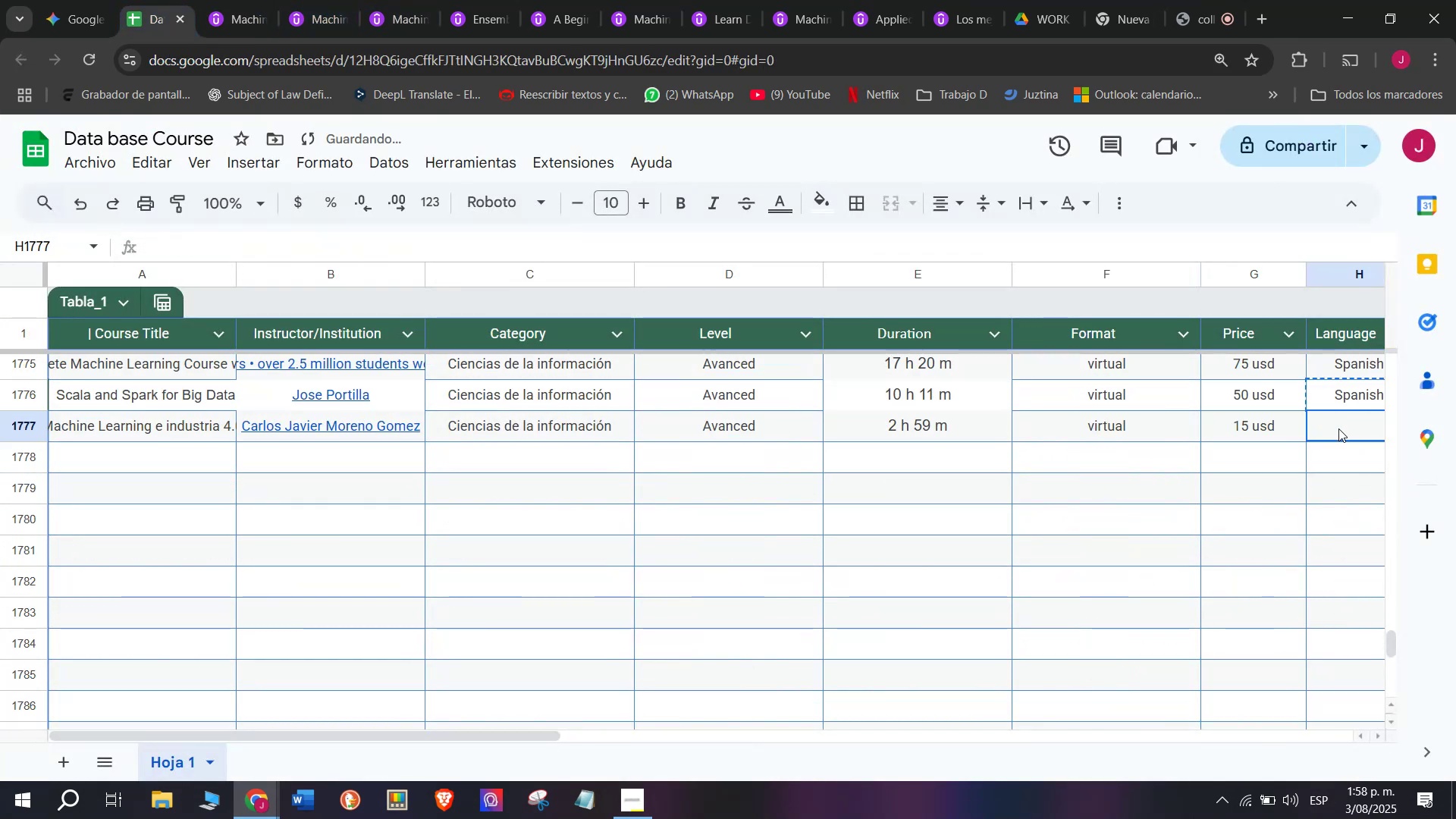 
key(Control+V)
 